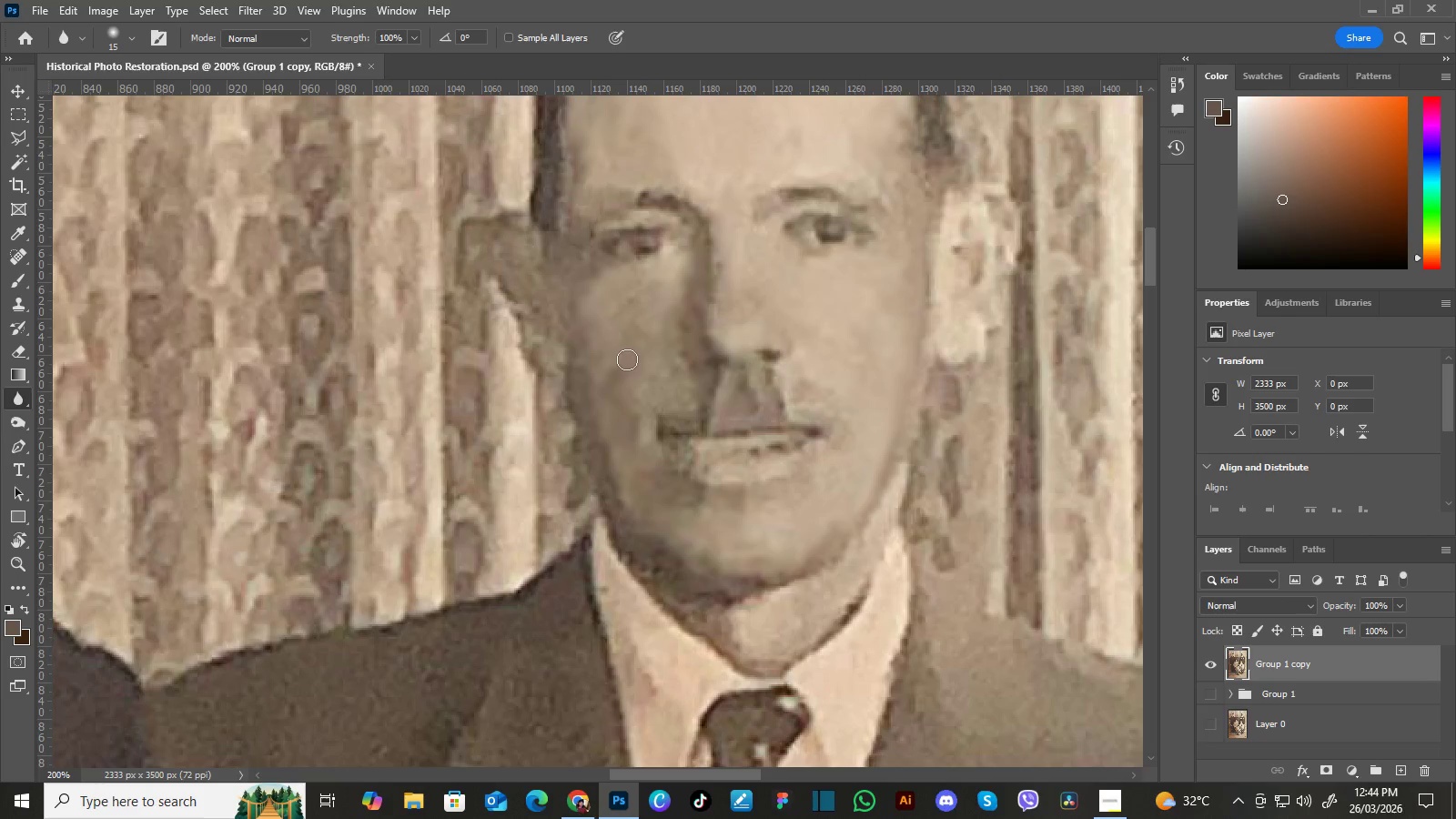 
key(BracketRight)
 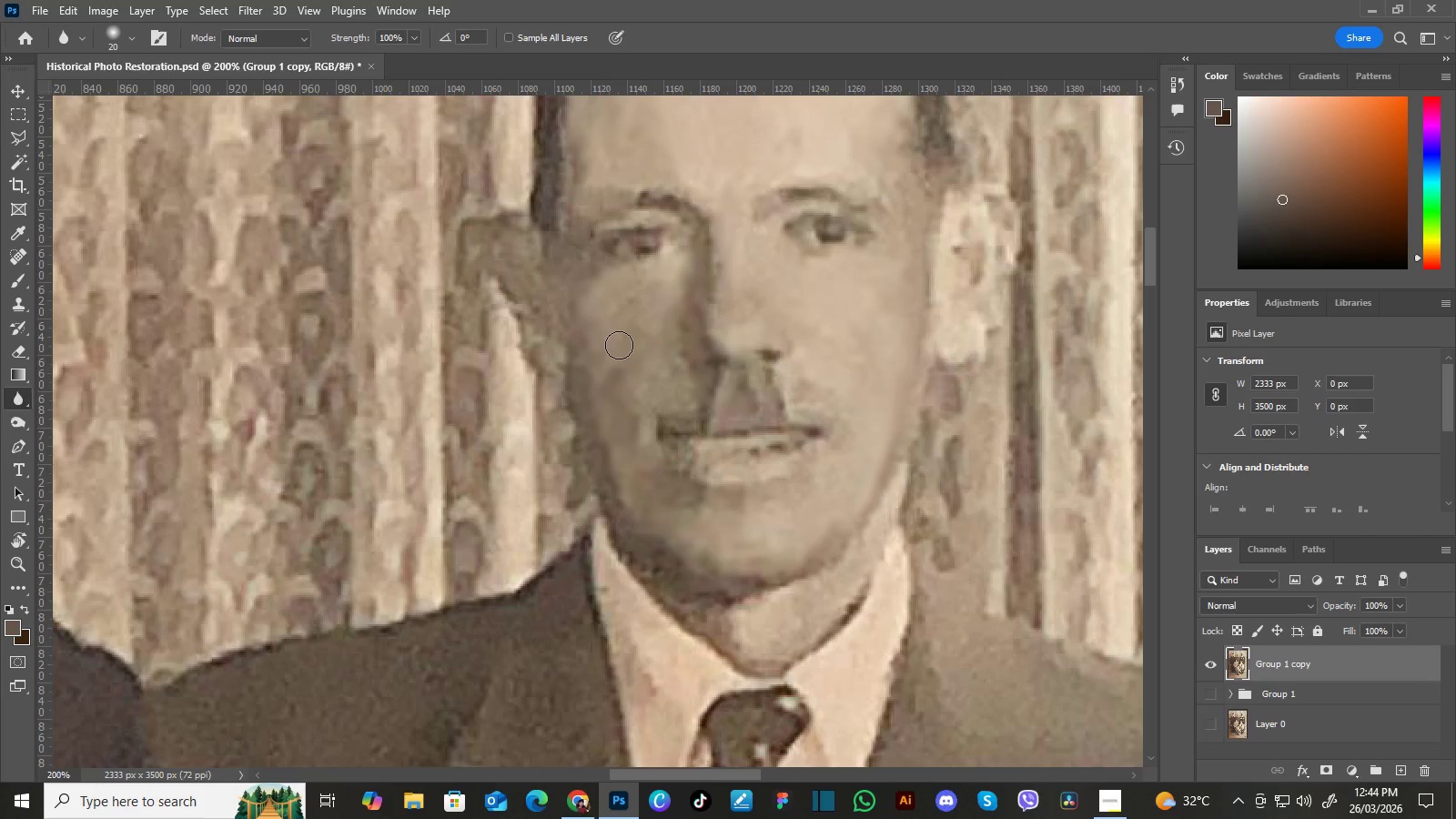 
key(BracketRight)
 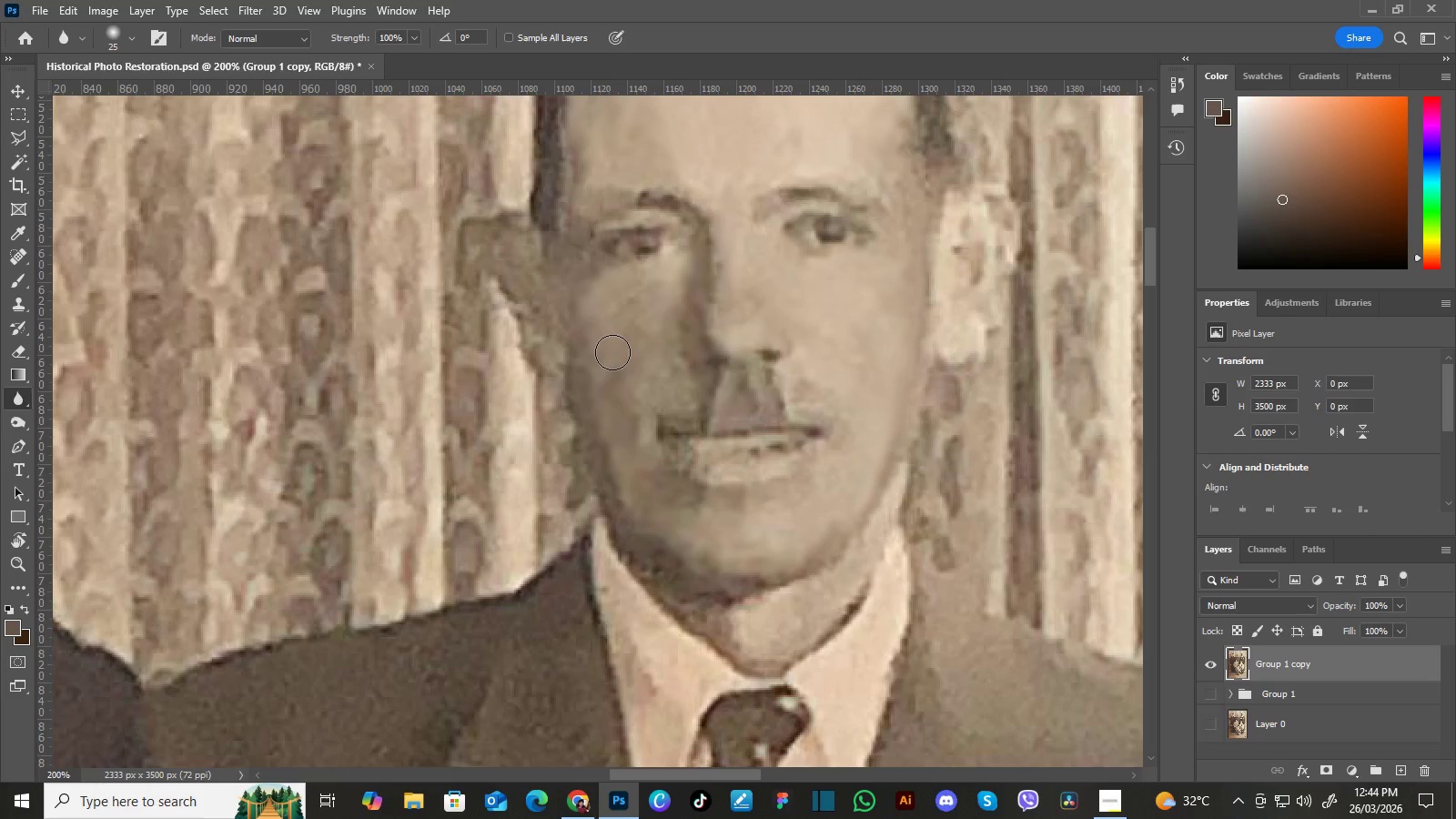 
key(BracketRight)
 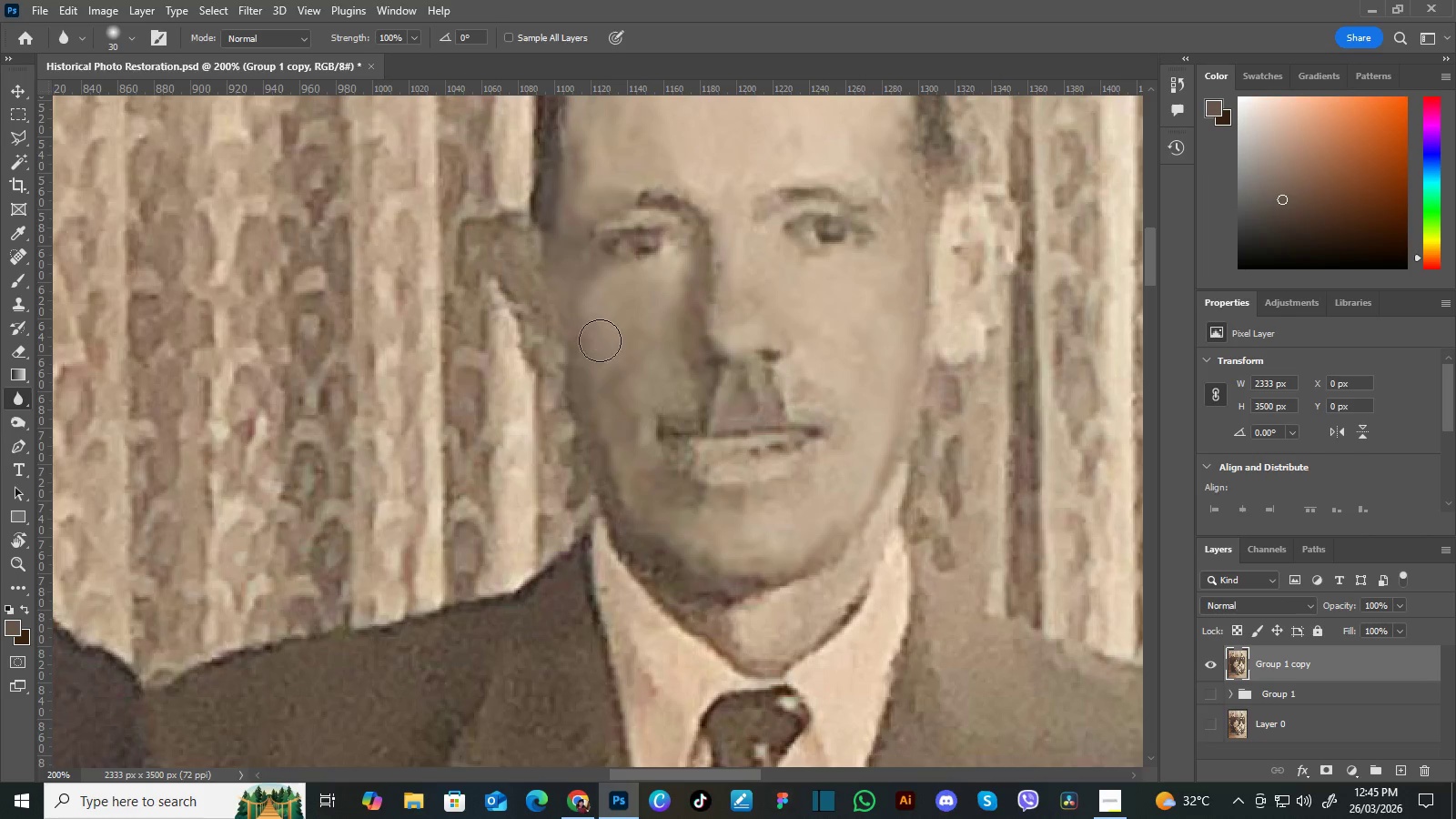 
wait(18.0)
 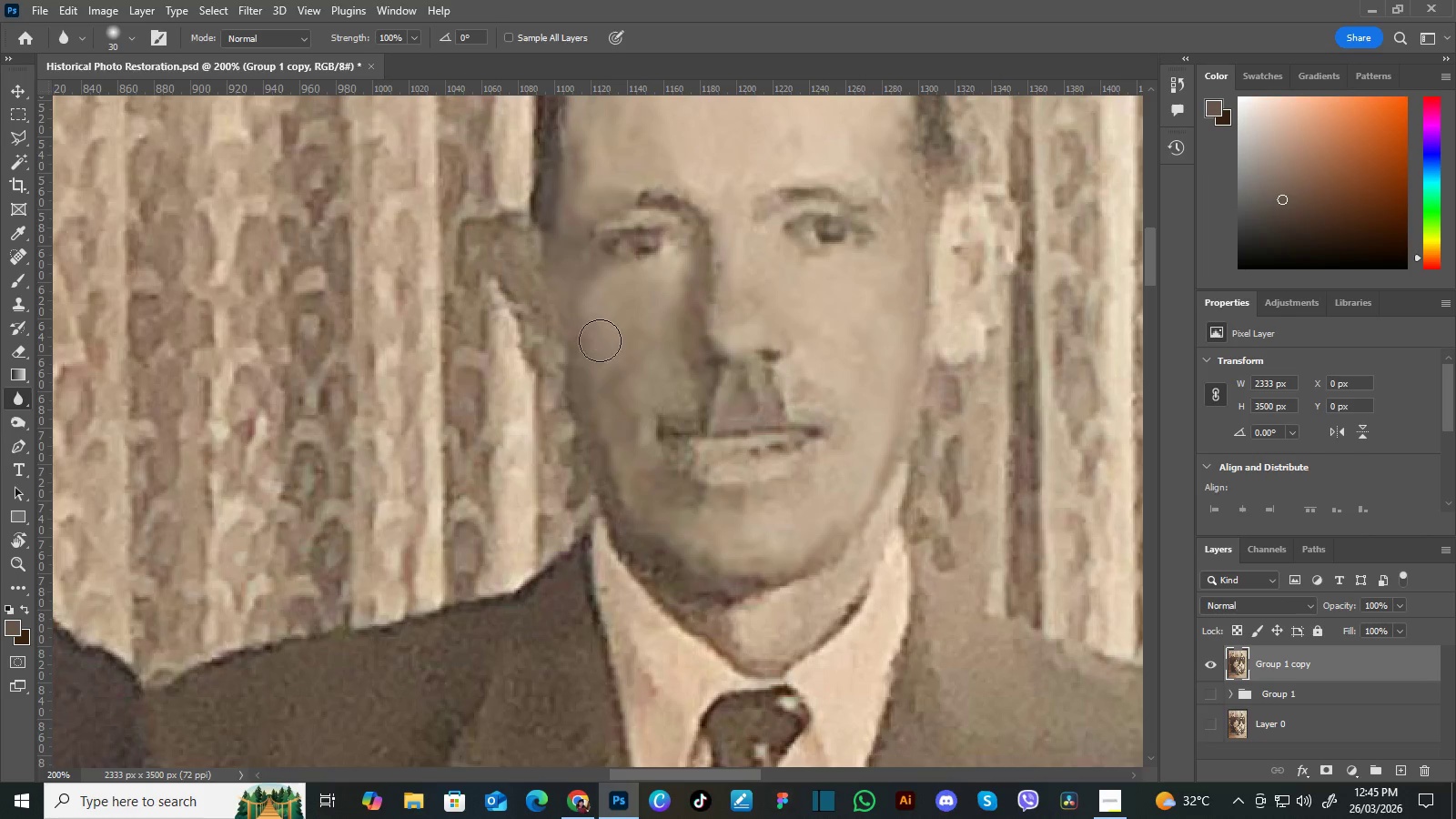 
hold_key(key=Space, duration=0.72)
 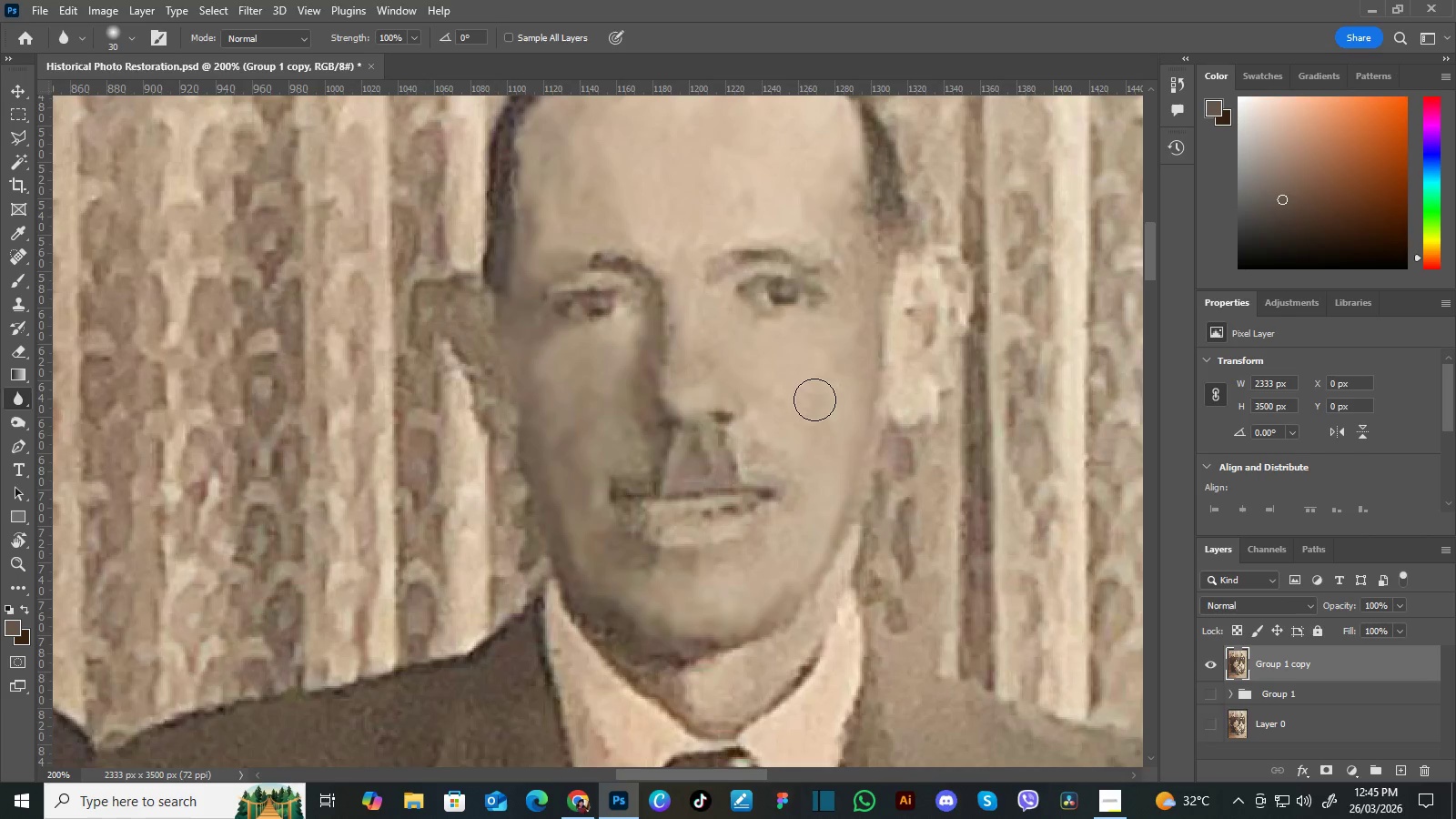 
left_click_drag(start_coordinate=[861, 402], to_coordinate=[814, 465])
 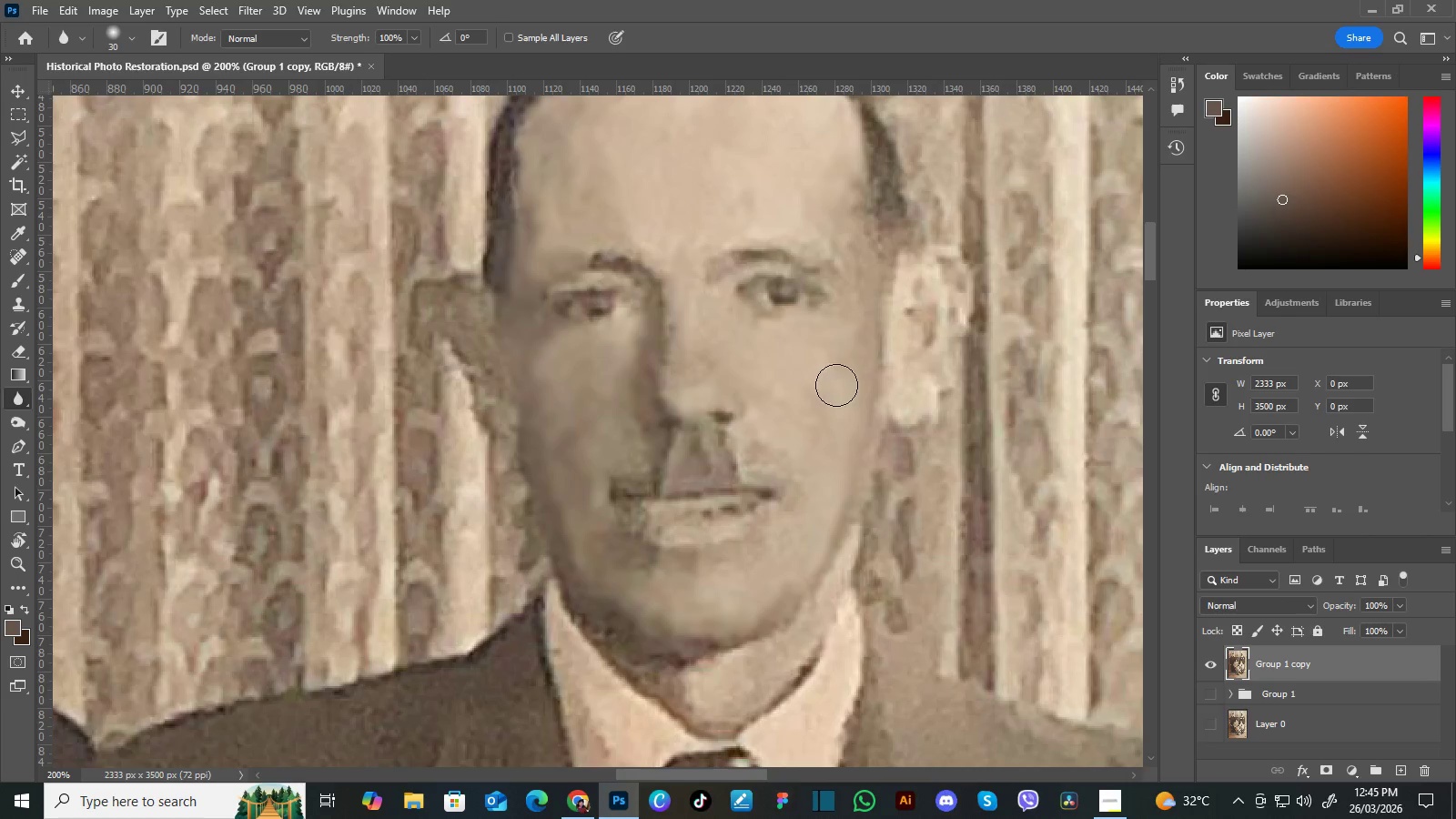 
hold_key(key=Space, duration=0.5)
 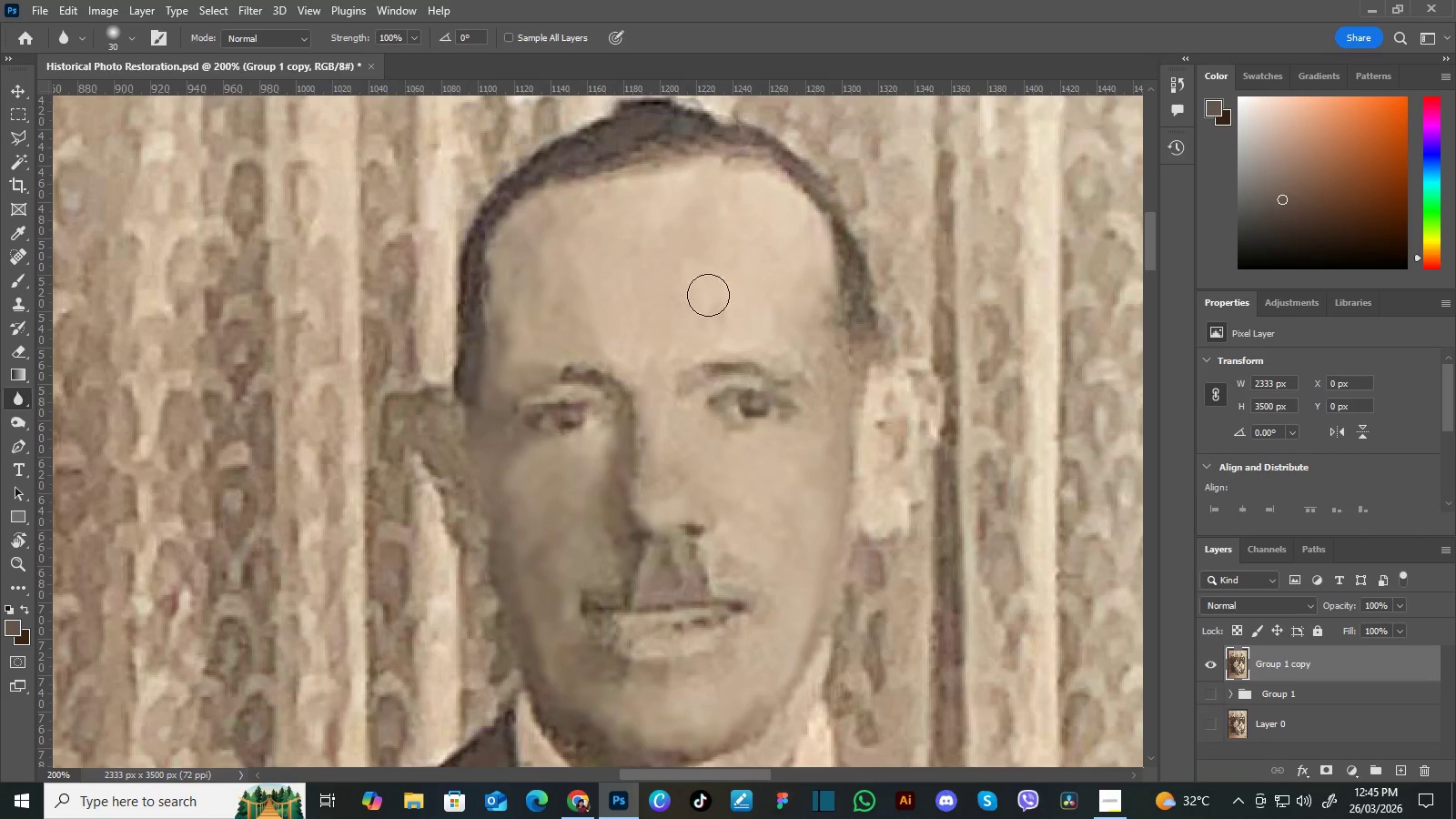 
left_click_drag(start_coordinate=[844, 370], to_coordinate=[815, 483])
 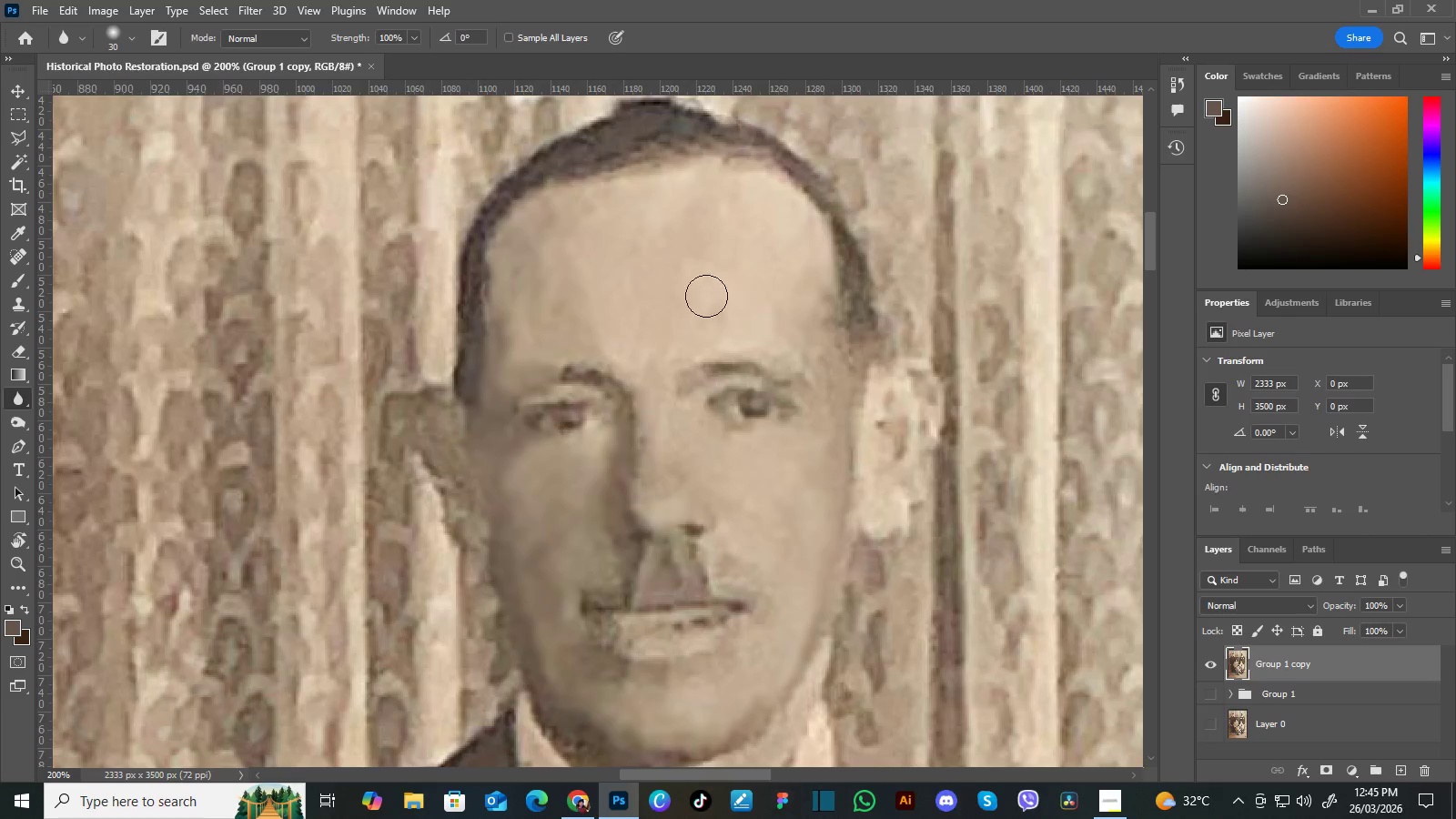 
hold_key(key=Space, duration=1.5)
 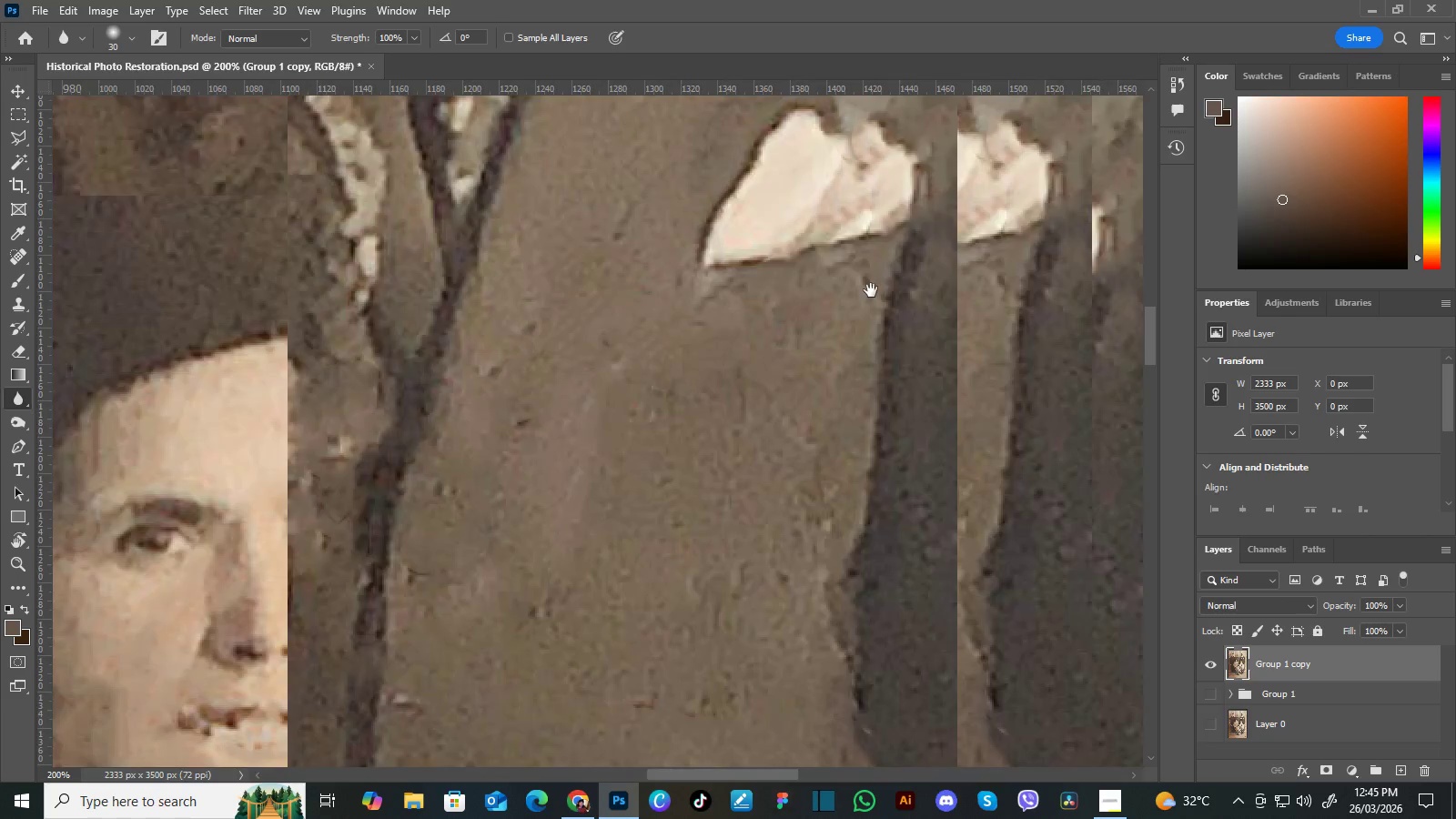 
left_click_drag(start_coordinate=[833, 605], to_coordinate=[854, 319])
 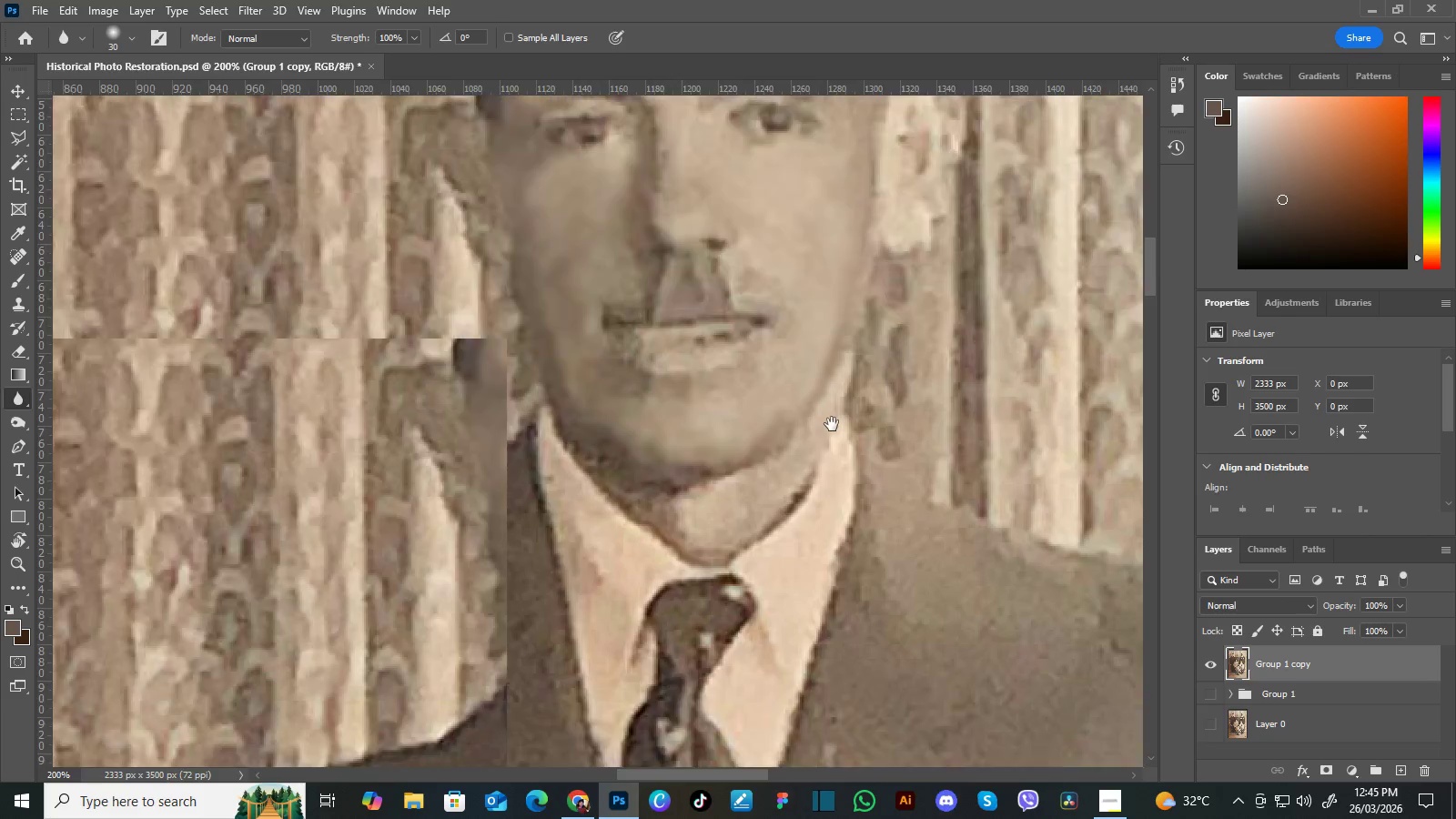 
left_click_drag(start_coordinate=[857, 627], to_coordinate=[846, 269])
 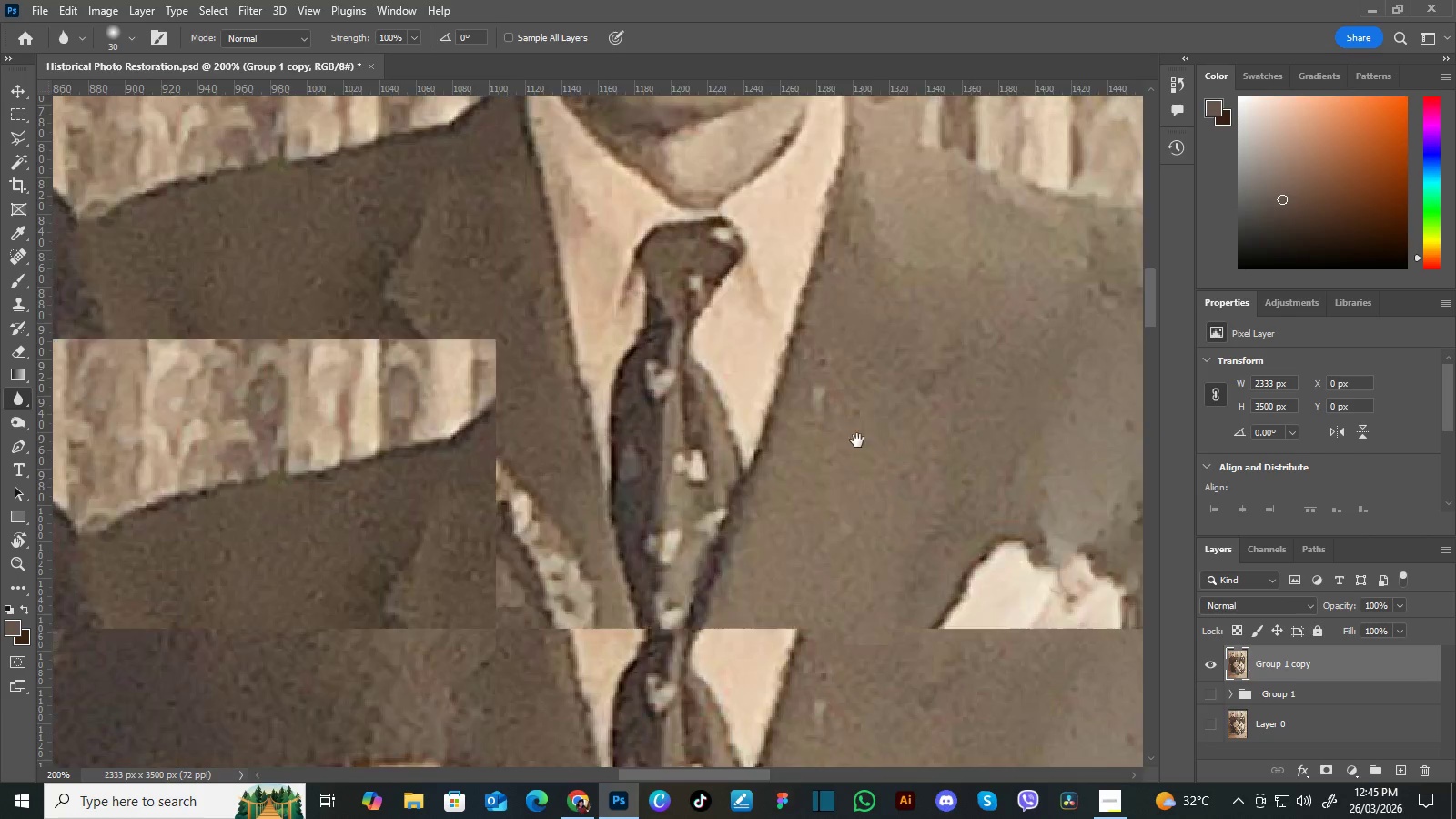 
left_click_drag(start_coordinate=[864, 612], to_coordinate=[842, 232])
 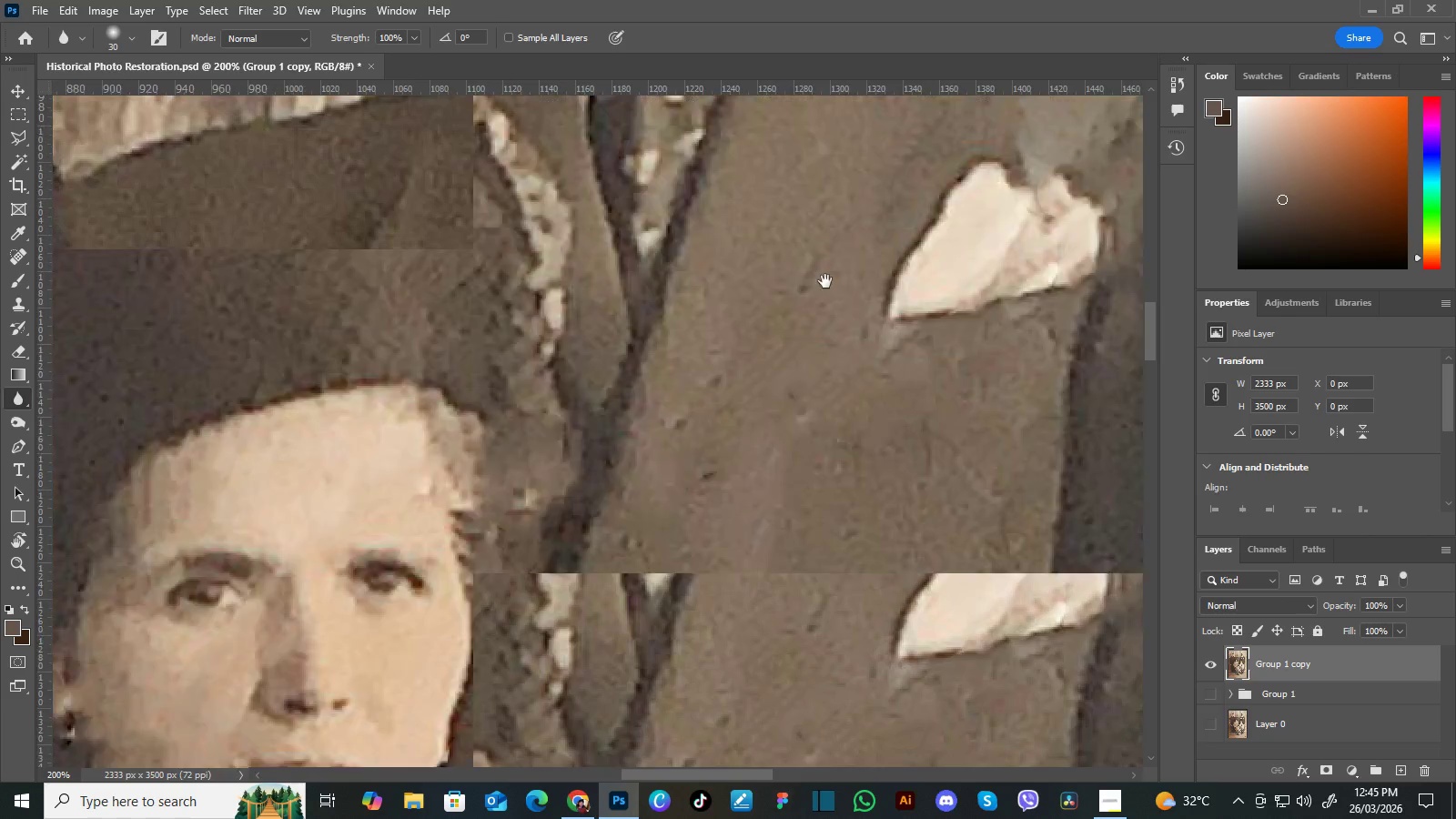 
hold_key(key=Space, duration=1.51)
 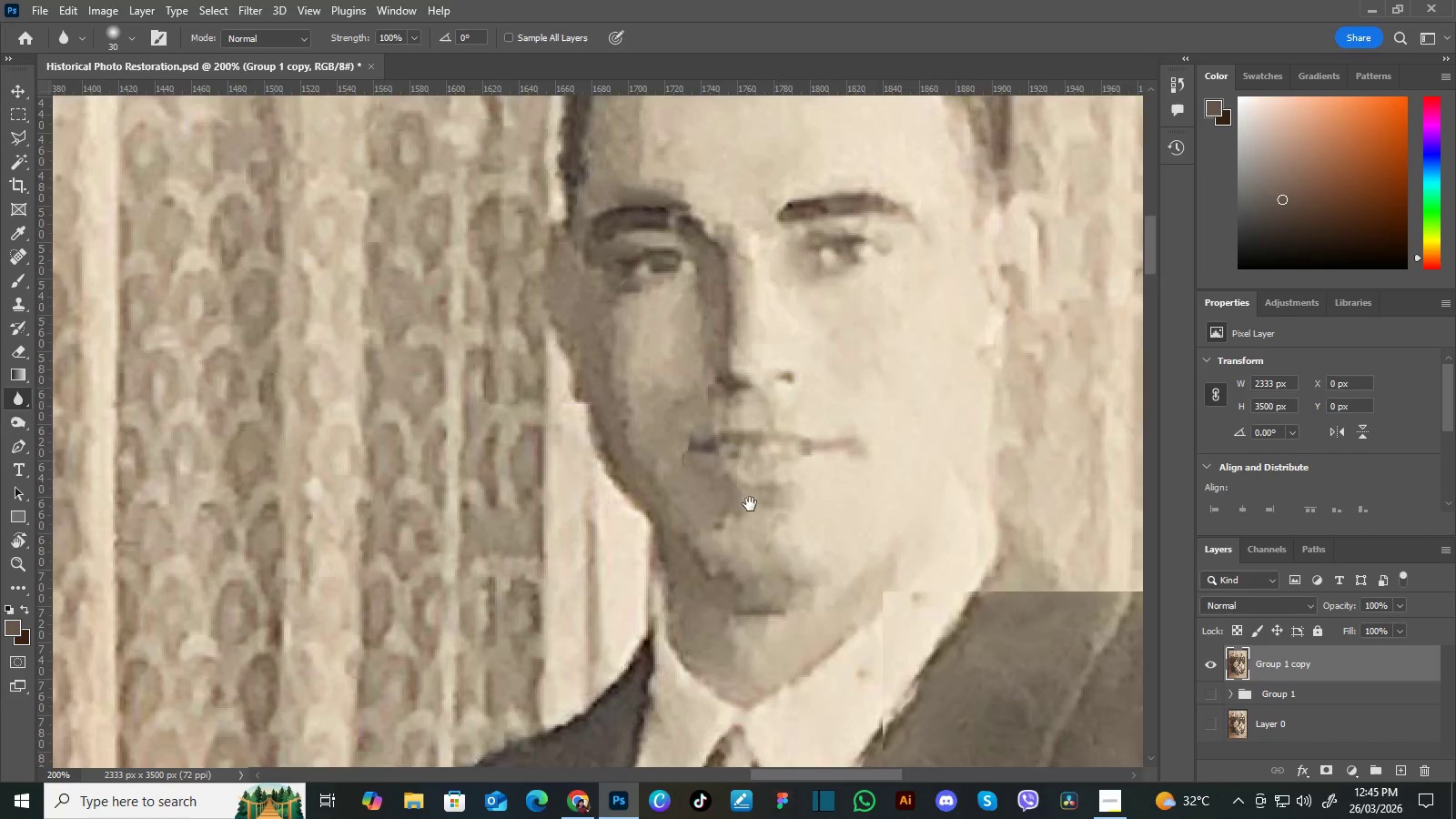 
left_click_drag(start_coordinate=[859, 603], to_coordinate=[673, 551])
 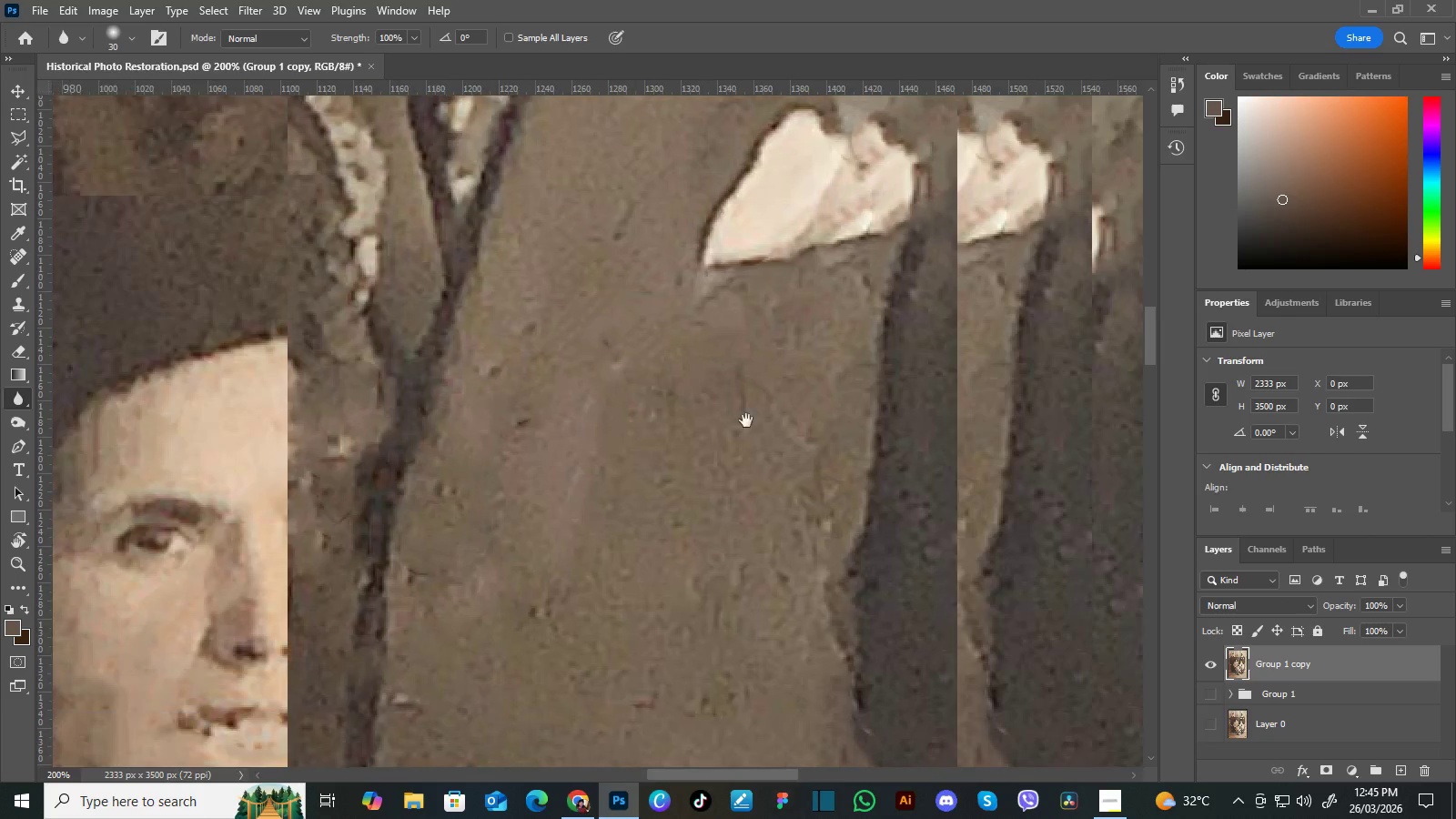 
left_click_drag(start_coordinate=[871, 290], to_coordinate=[645, 599])
 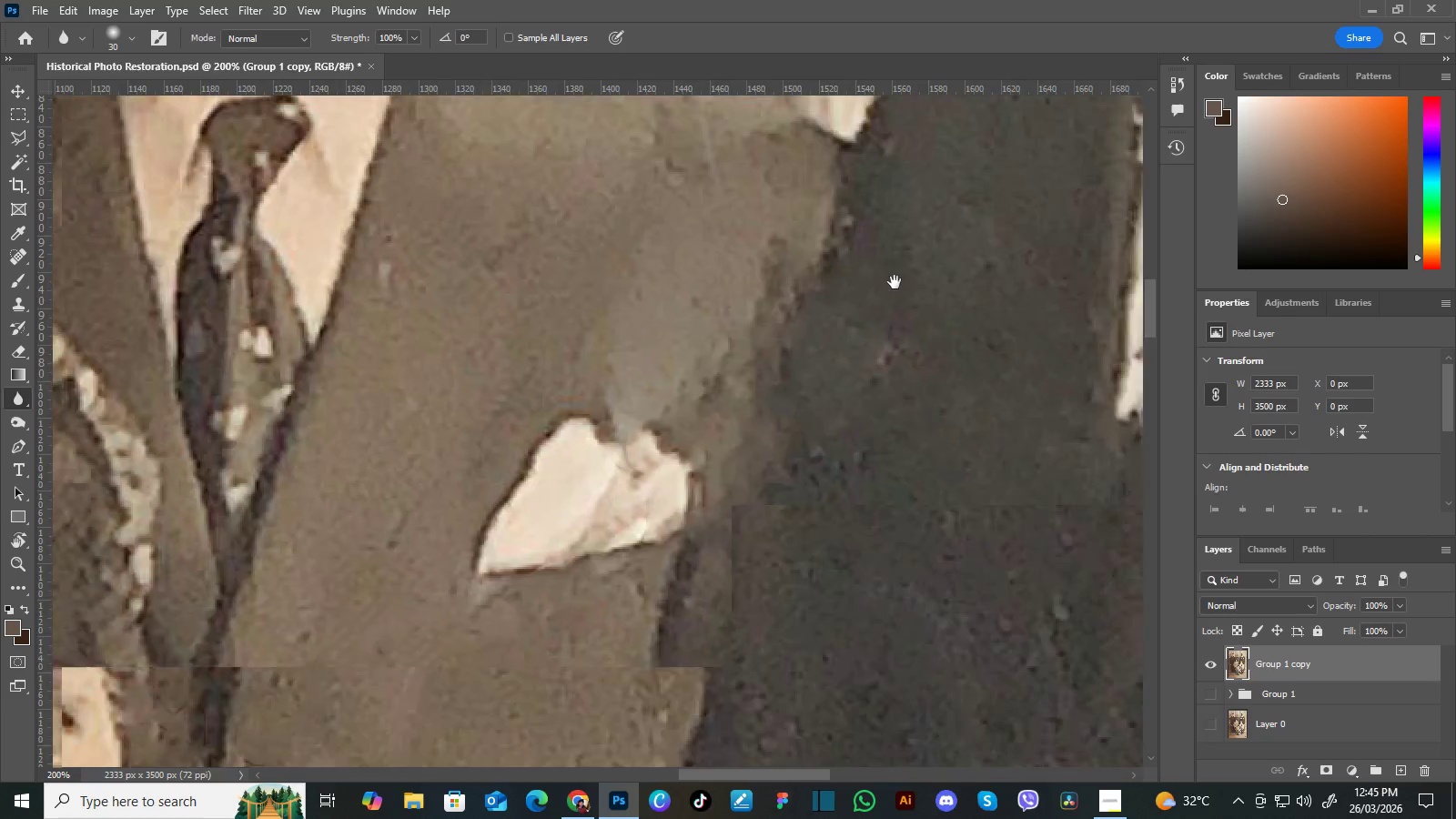 
left_click_drag(start_coordinate=[915, 262], to_coordinate=[645, 612])
 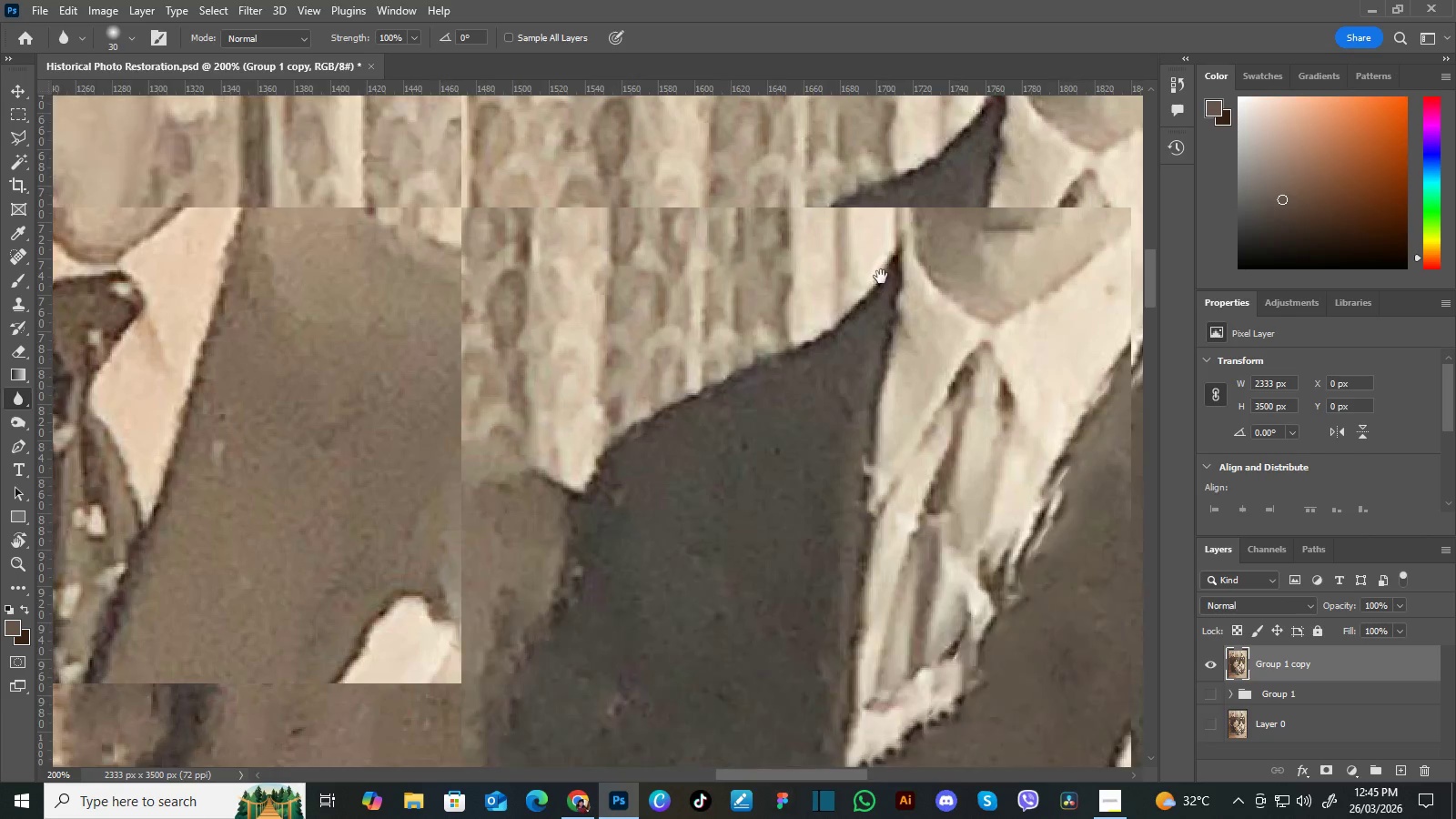 
left_click_drag(start_coordinate=[884, 275], to_coordinate=[690, 582])
 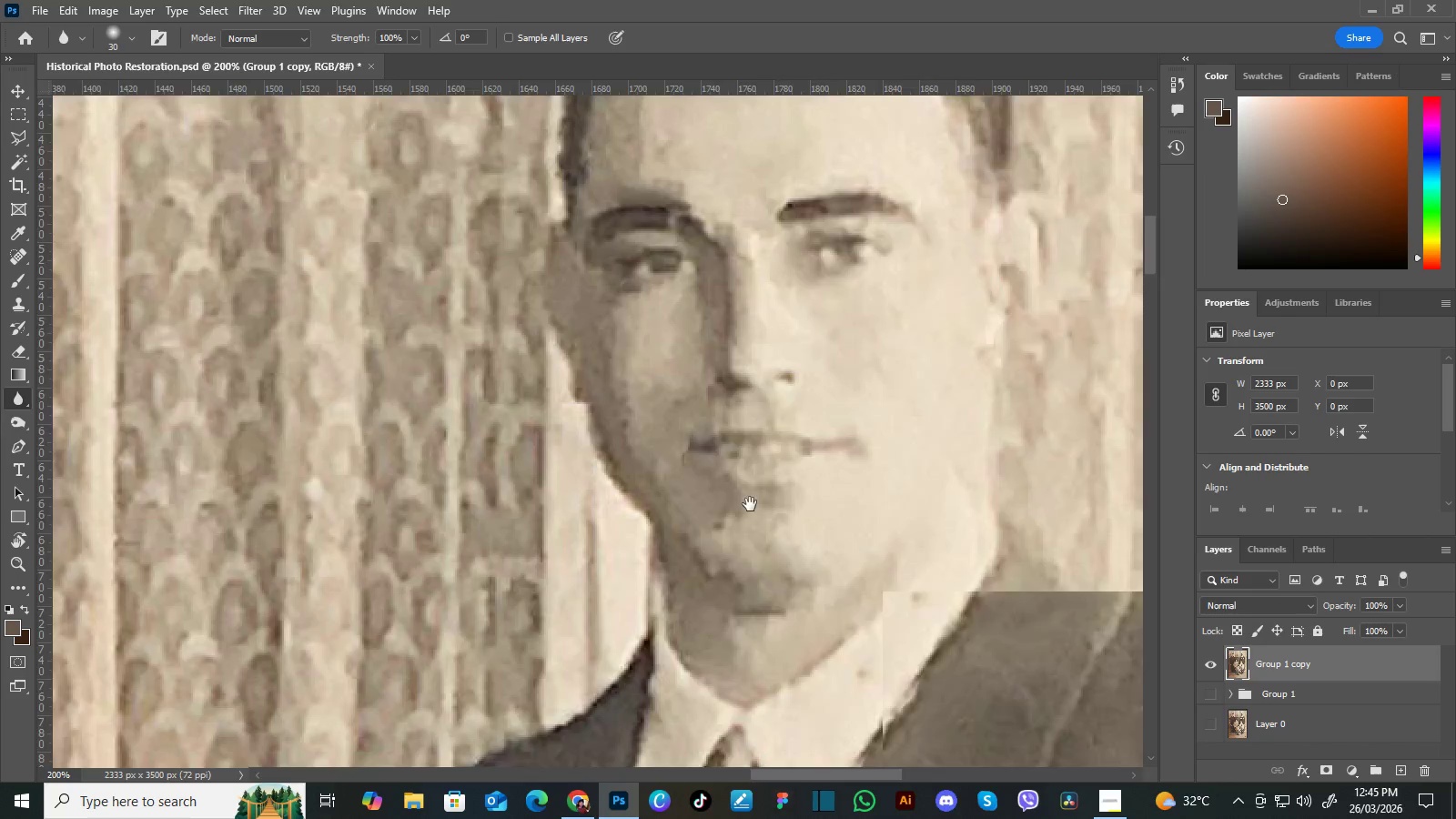 
hold_key(key=Space, duration=1.52)
 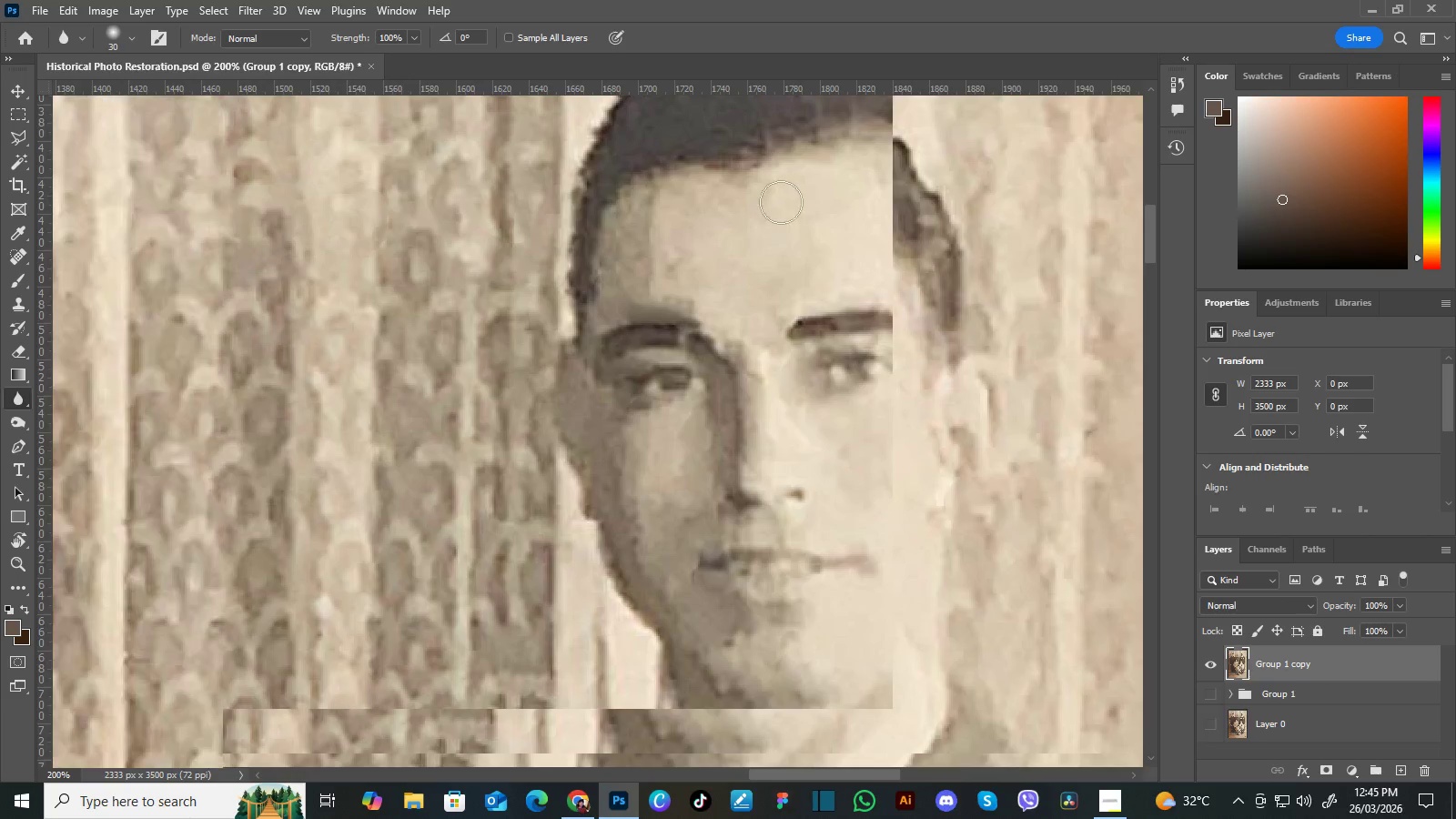 
left_click_drag(start_coordinate=[861, 334], to_coordinate=[750, 504])
 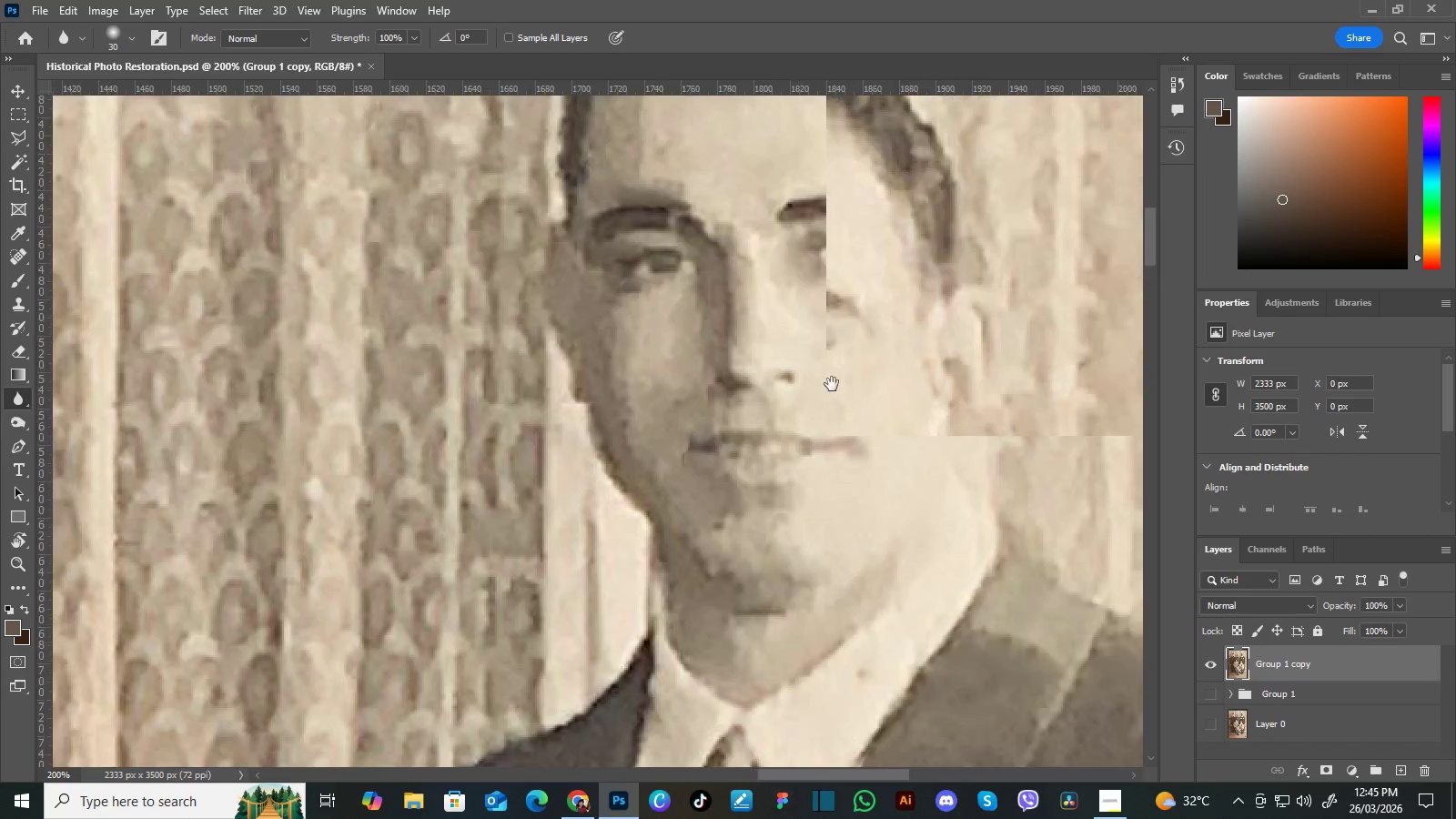 
left_click_drag(start_coordinate=[832, 384], to_coordinate=[813, 431])
 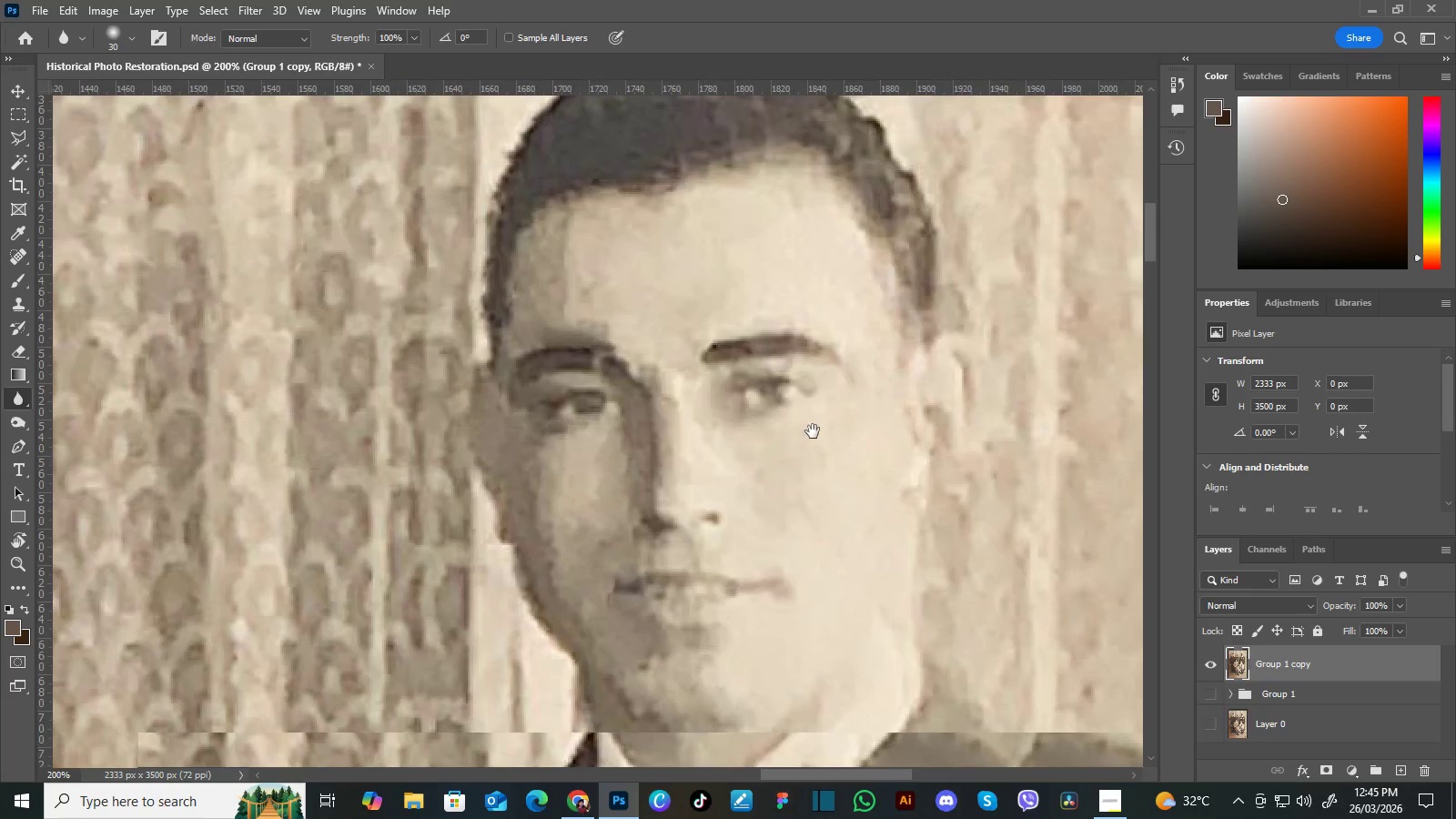 
left_click_drag(start_coordinate=[843, 369], to_coordinate=[848, 405])
 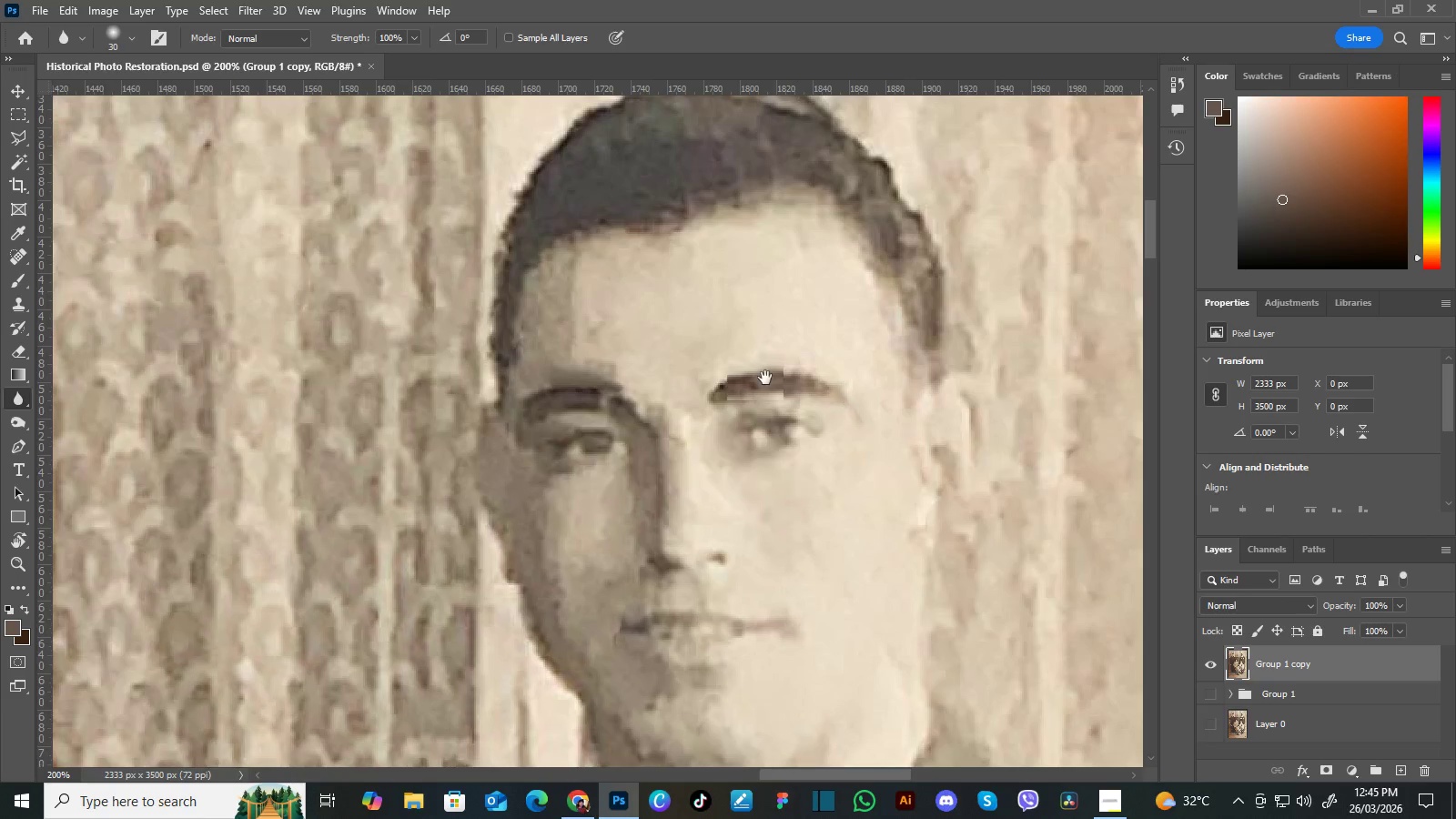 
hold_key(key=Space, duration=0.47)
 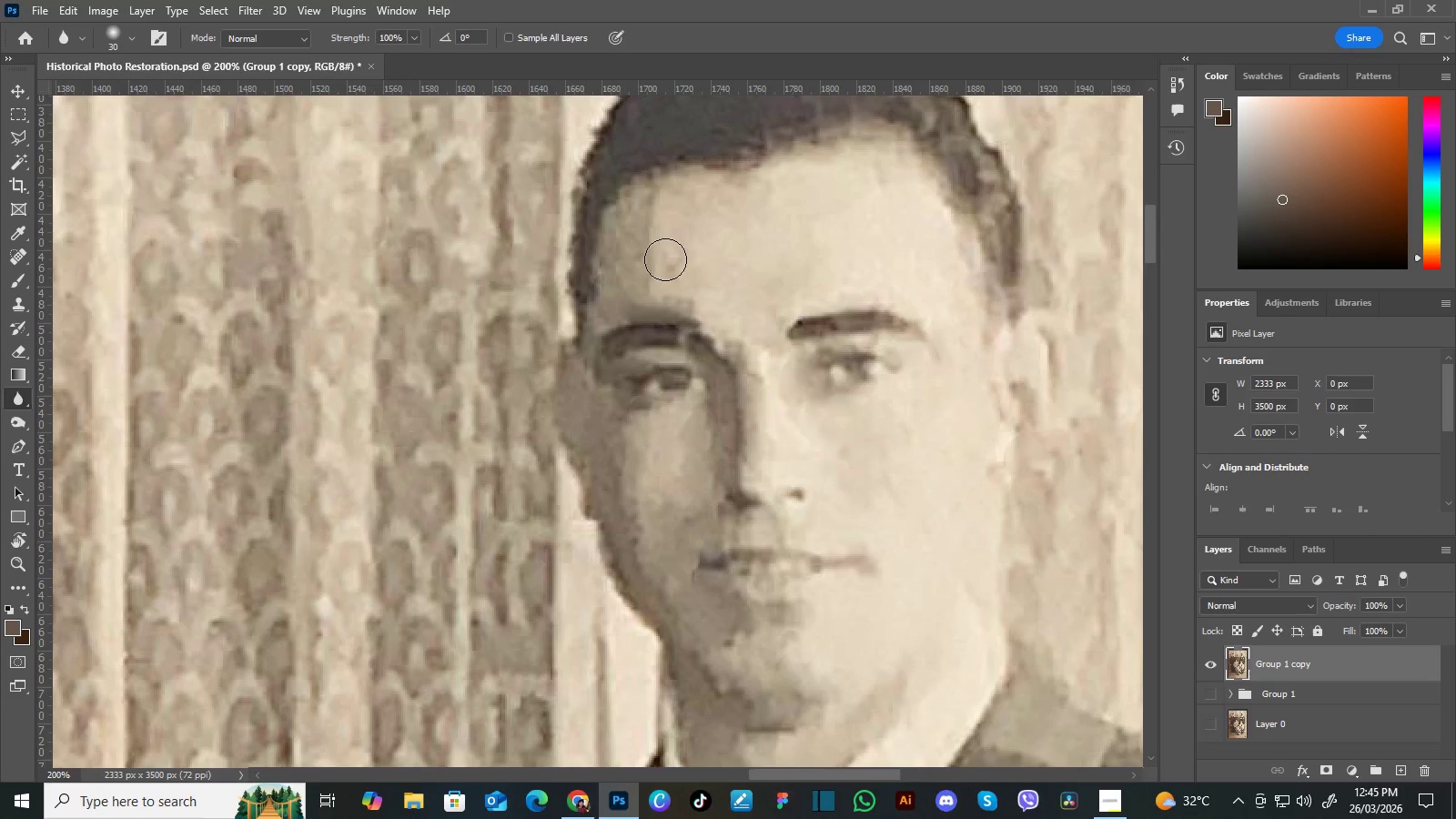 
left_click_drag(start_coordinate=[749, 325], to_coordinate=[829, 266])
 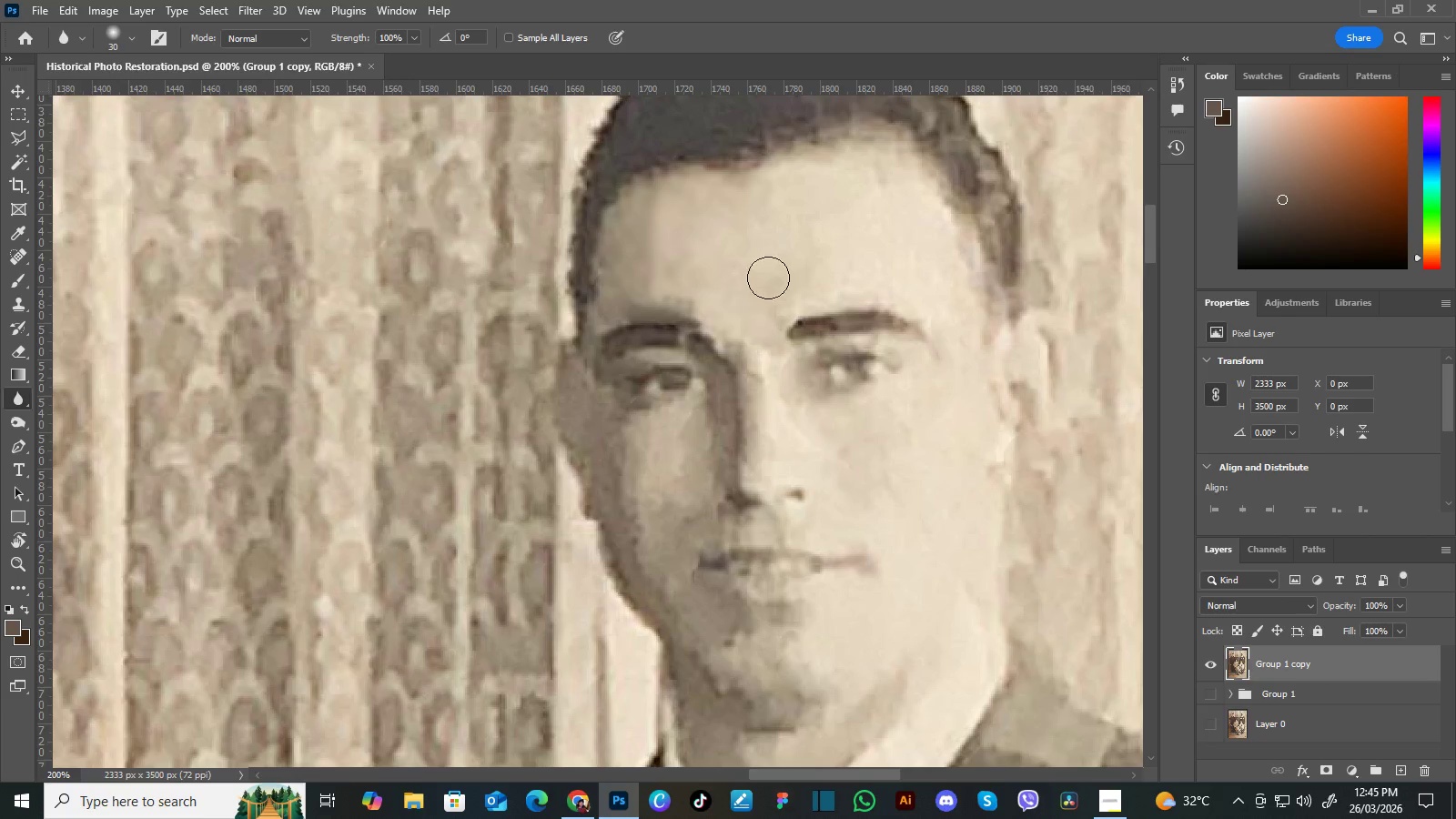 
wait(11.23)
 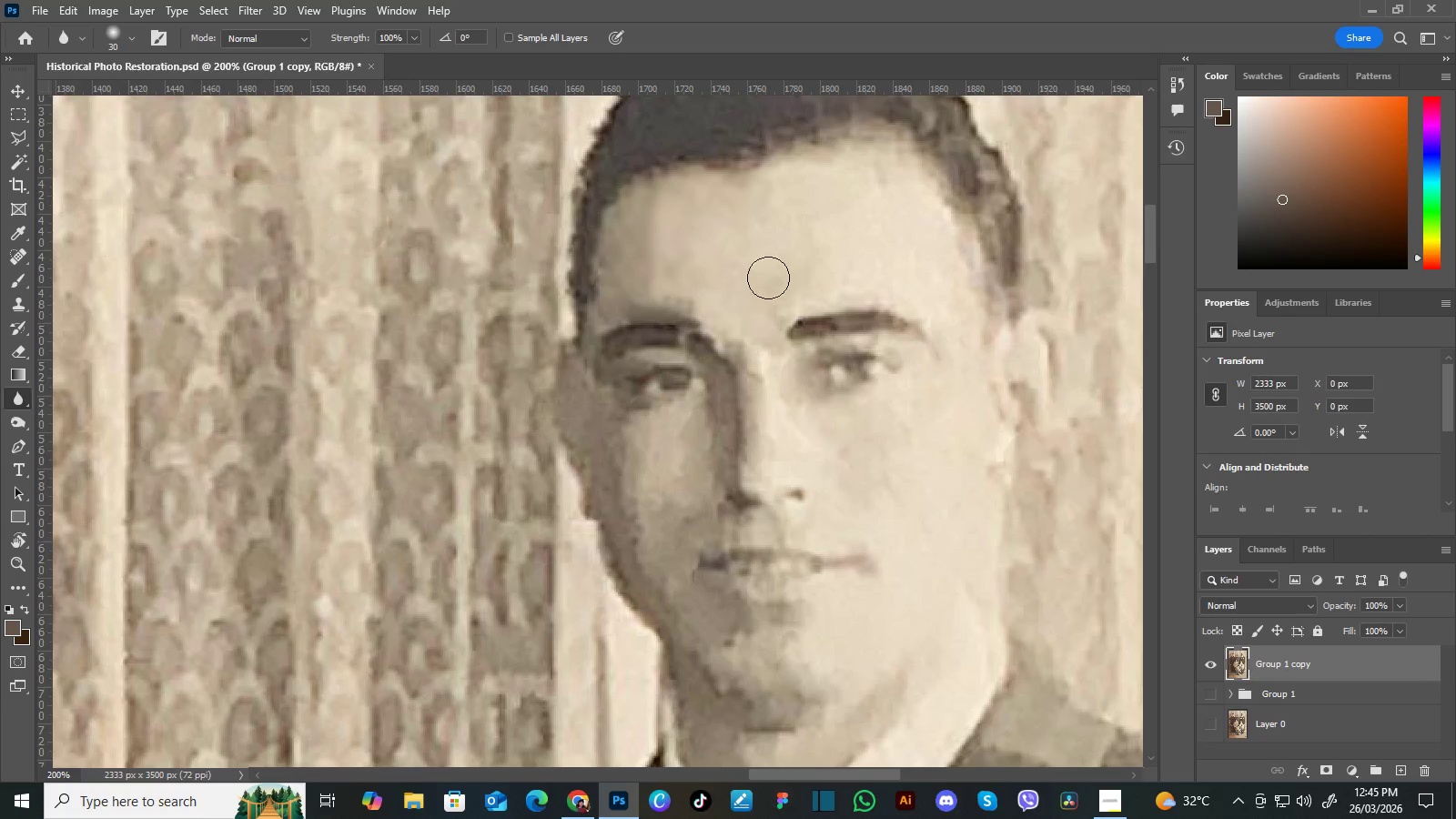 
hold_key(key=Space, duration=0.44)
 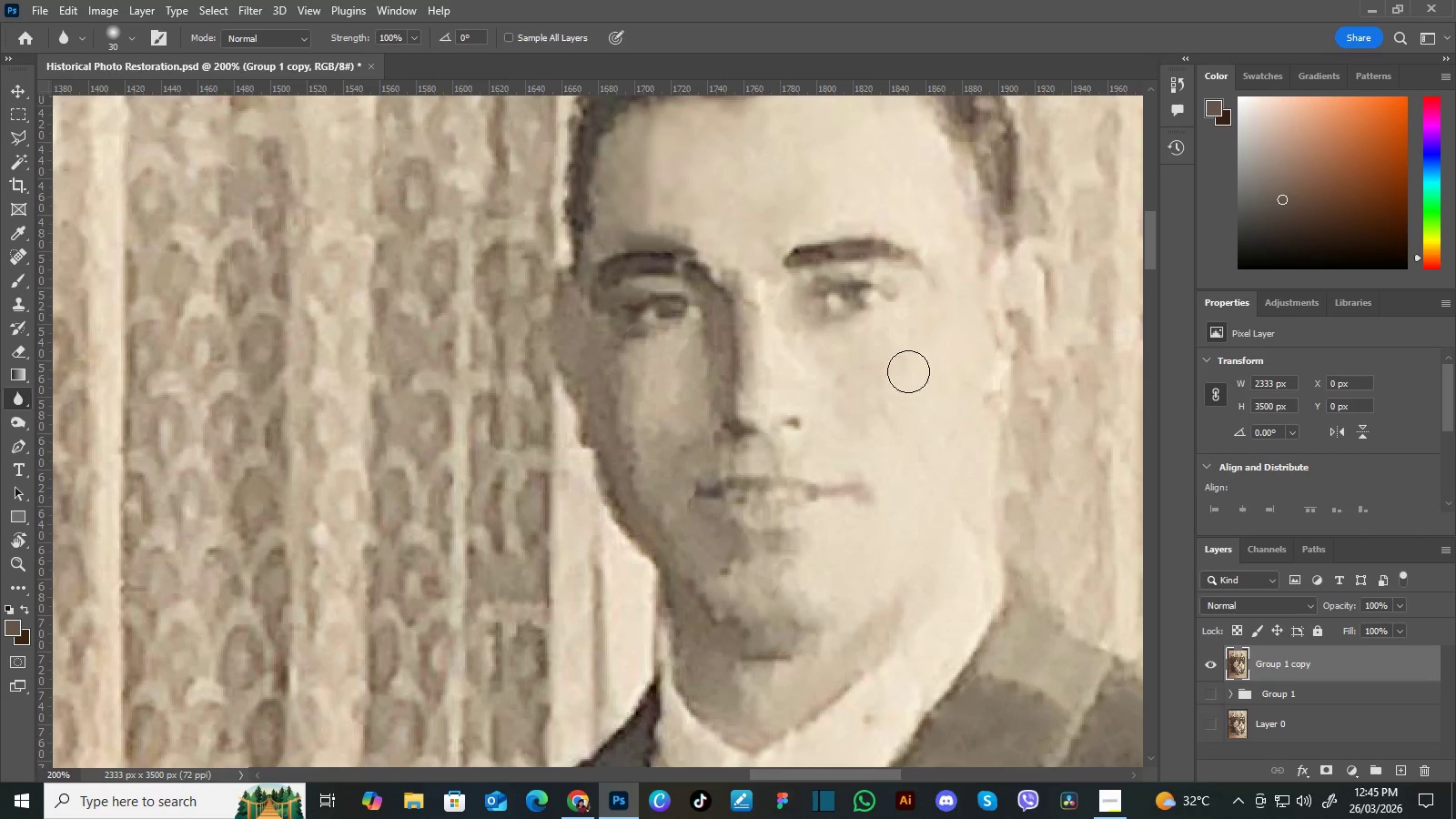 
left_click_drag(start_coordinate=[913, 478], to_coordinate=[908, 406])
 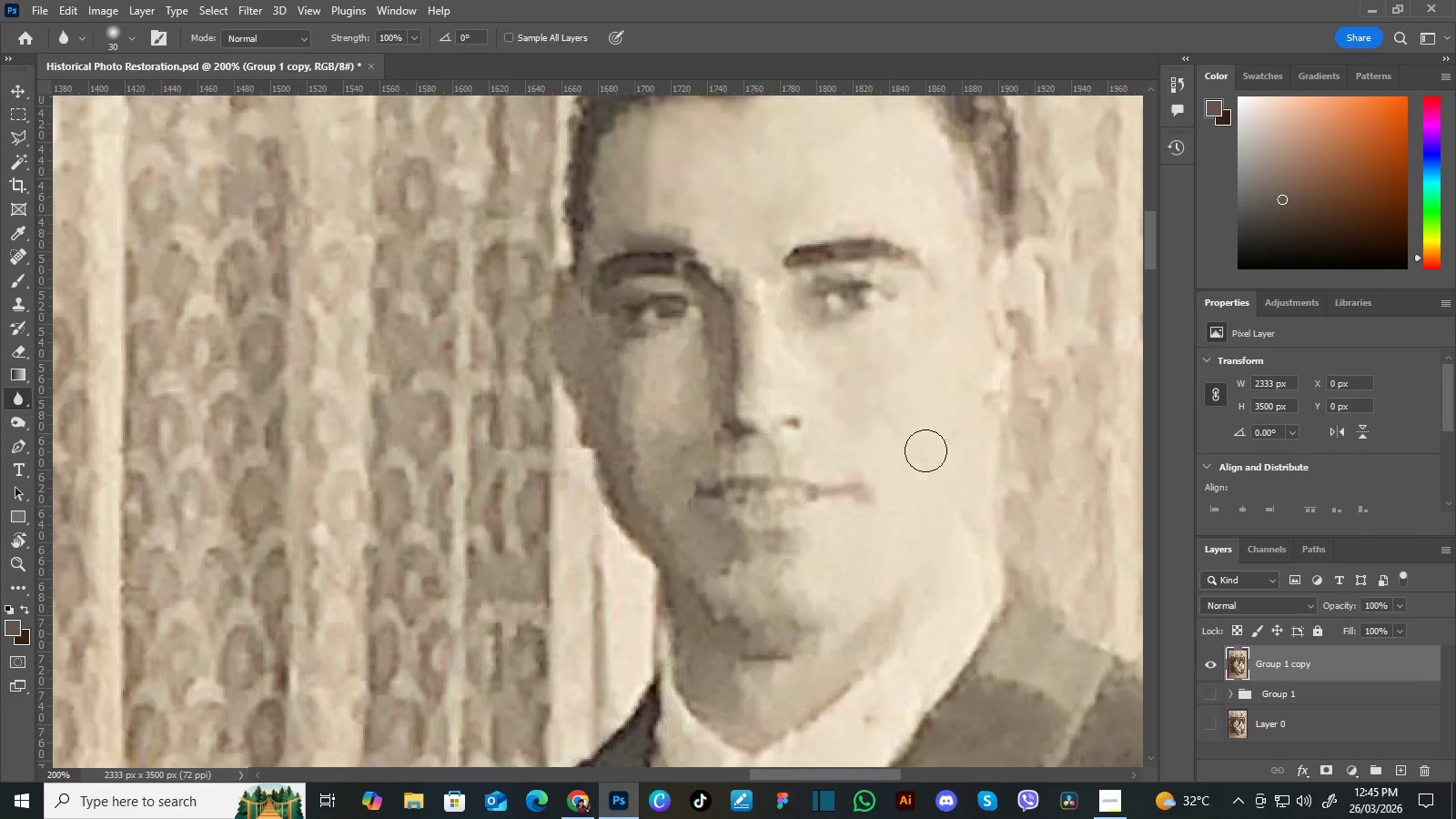 
hold_key(key=Space, duration=0.39)
 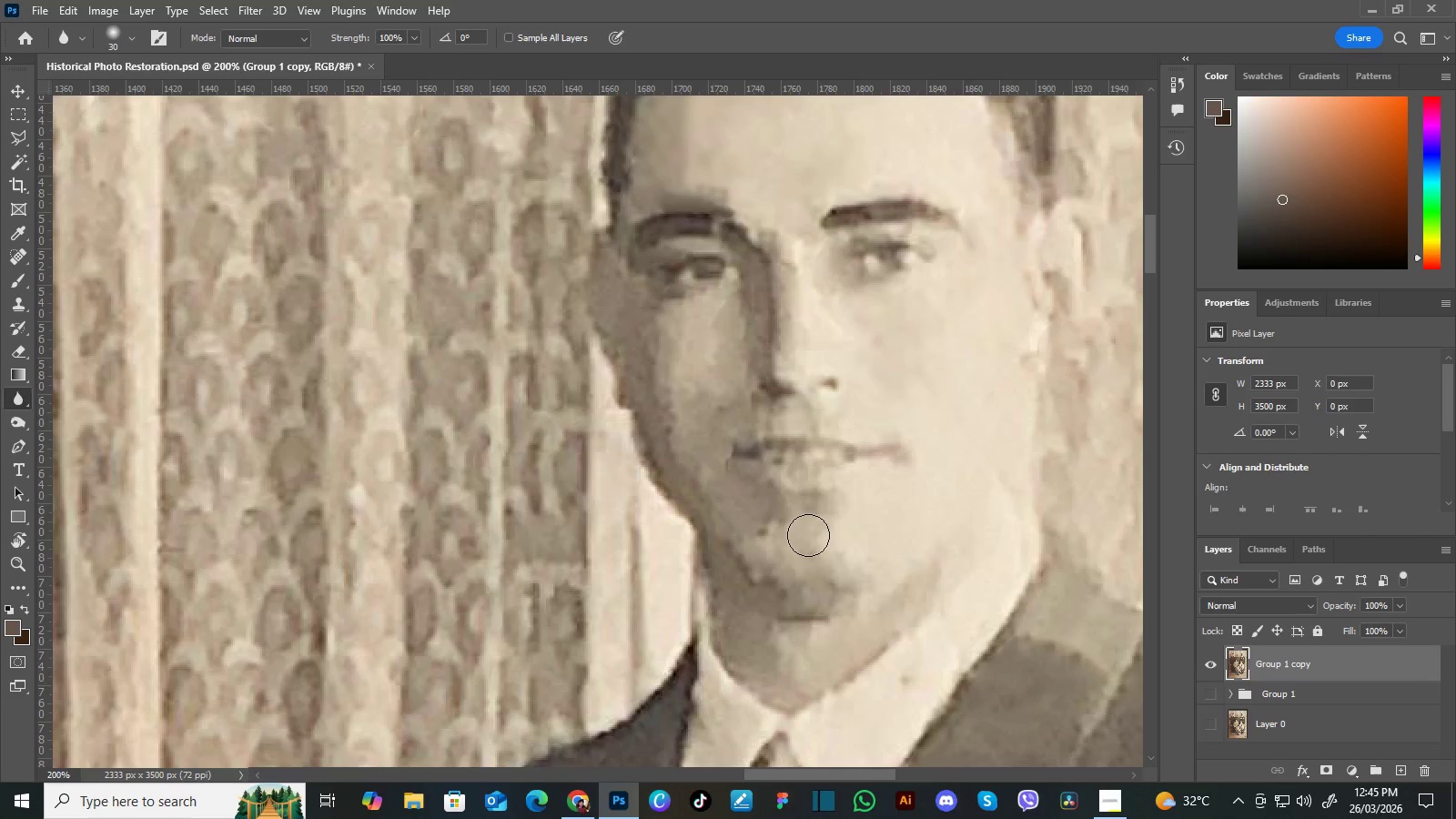 
left_click_drag(start_coordinate=[804, 577], to_coordinate=[842, 538])
 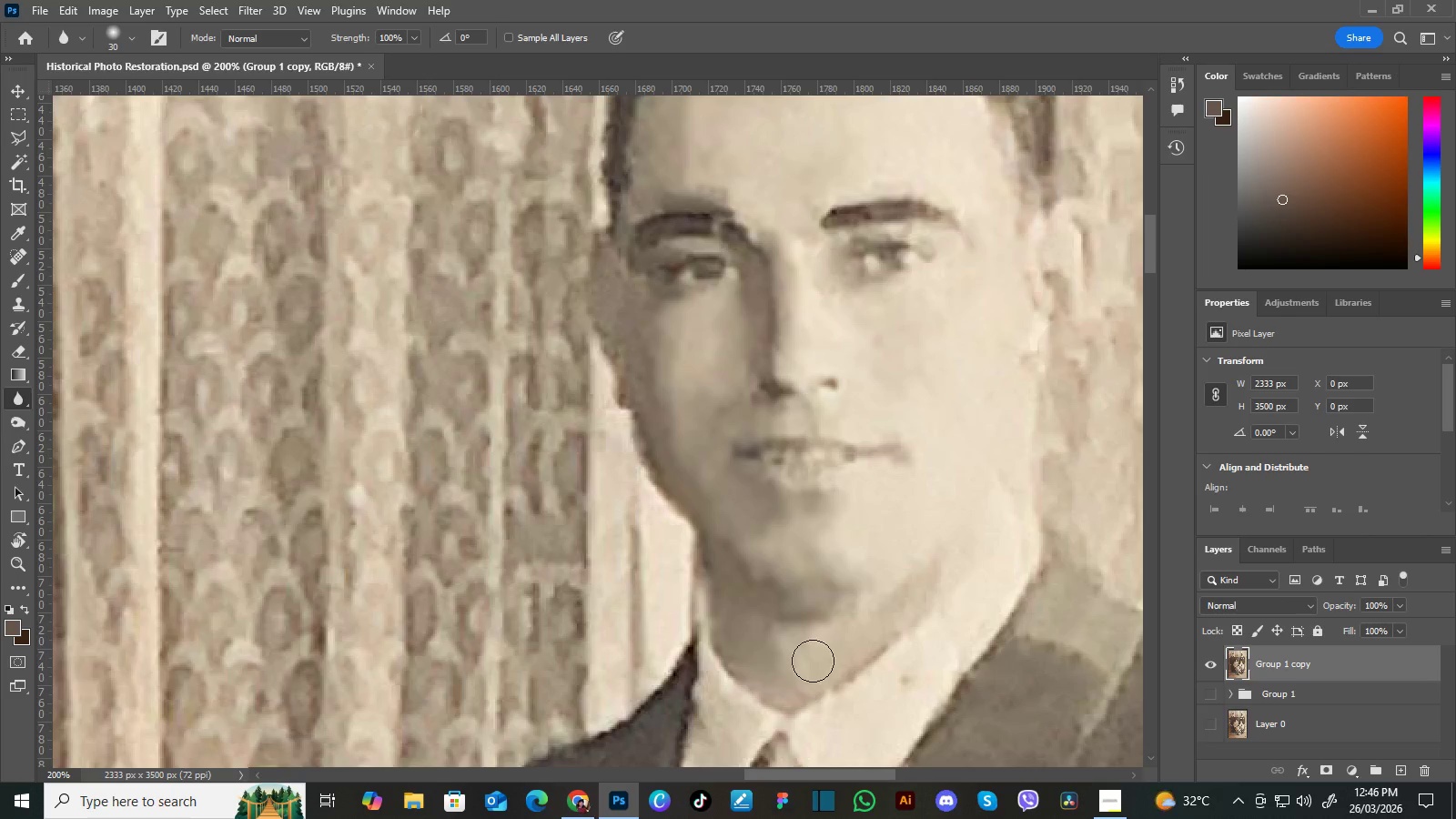 
wait(36.44)
 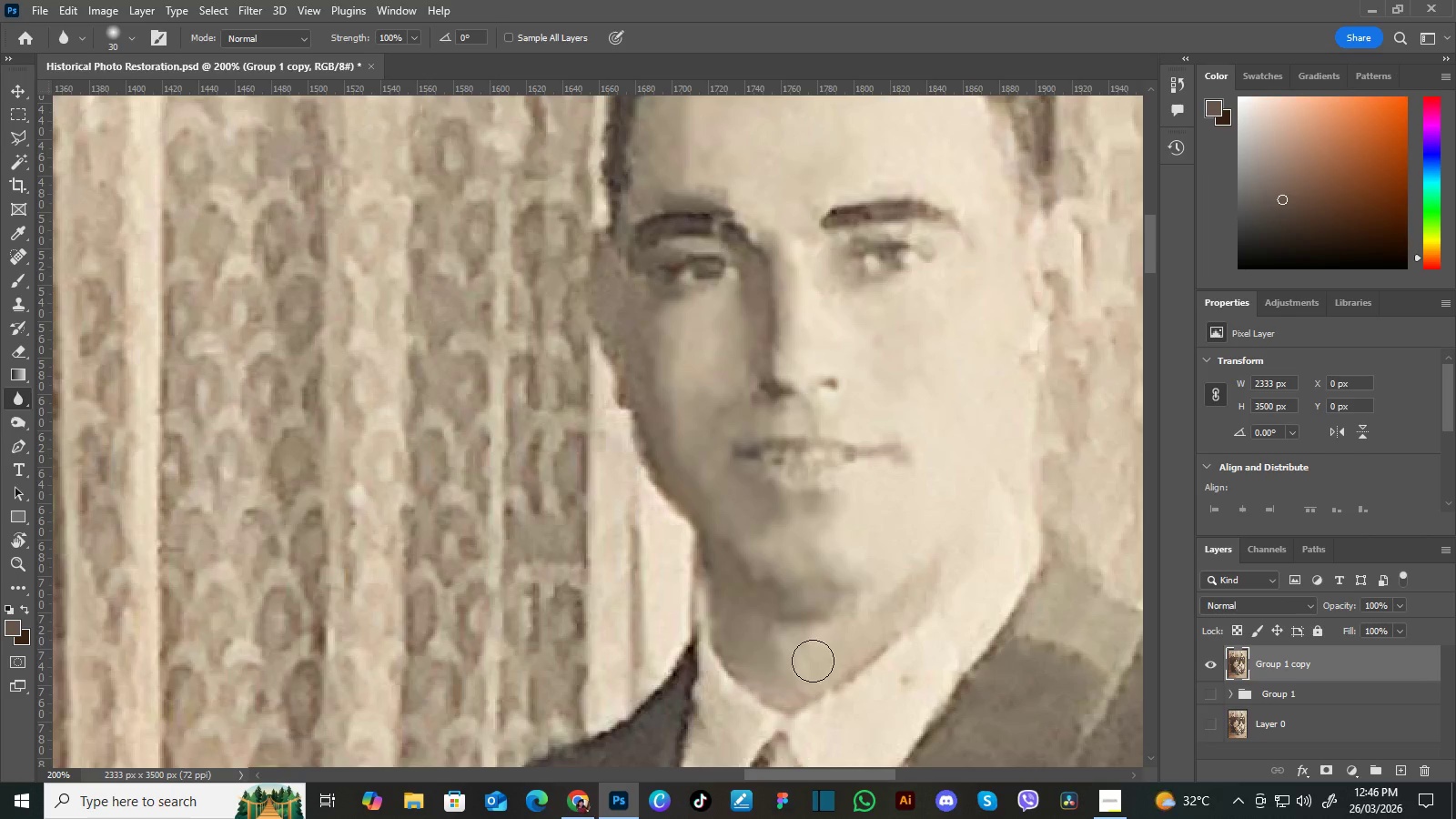 
hold_key(key=Space, duration=0.62)
 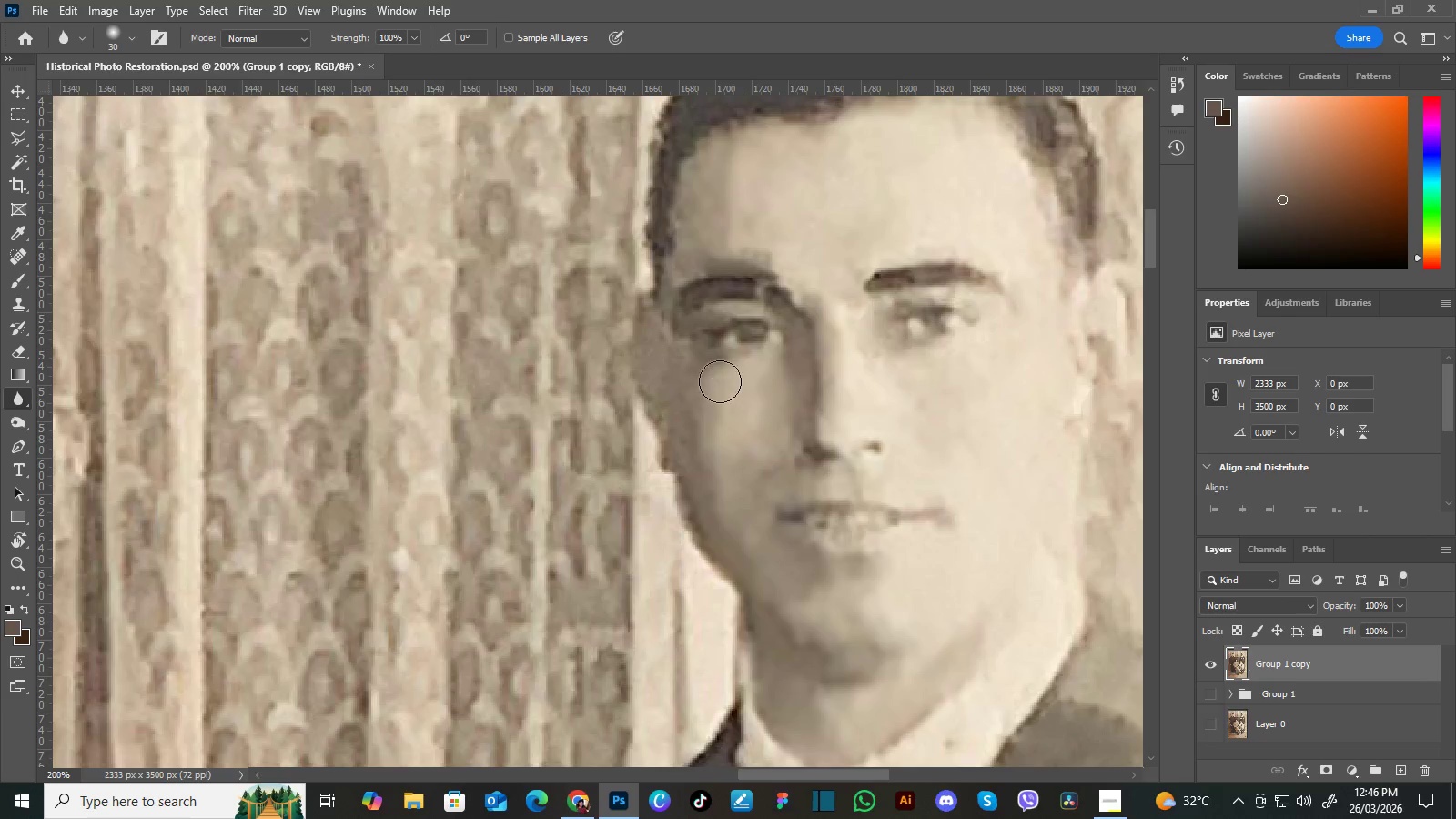 
left_click_drag(start_coordinate=[711, 504], to_coordinate=[754, 568])
 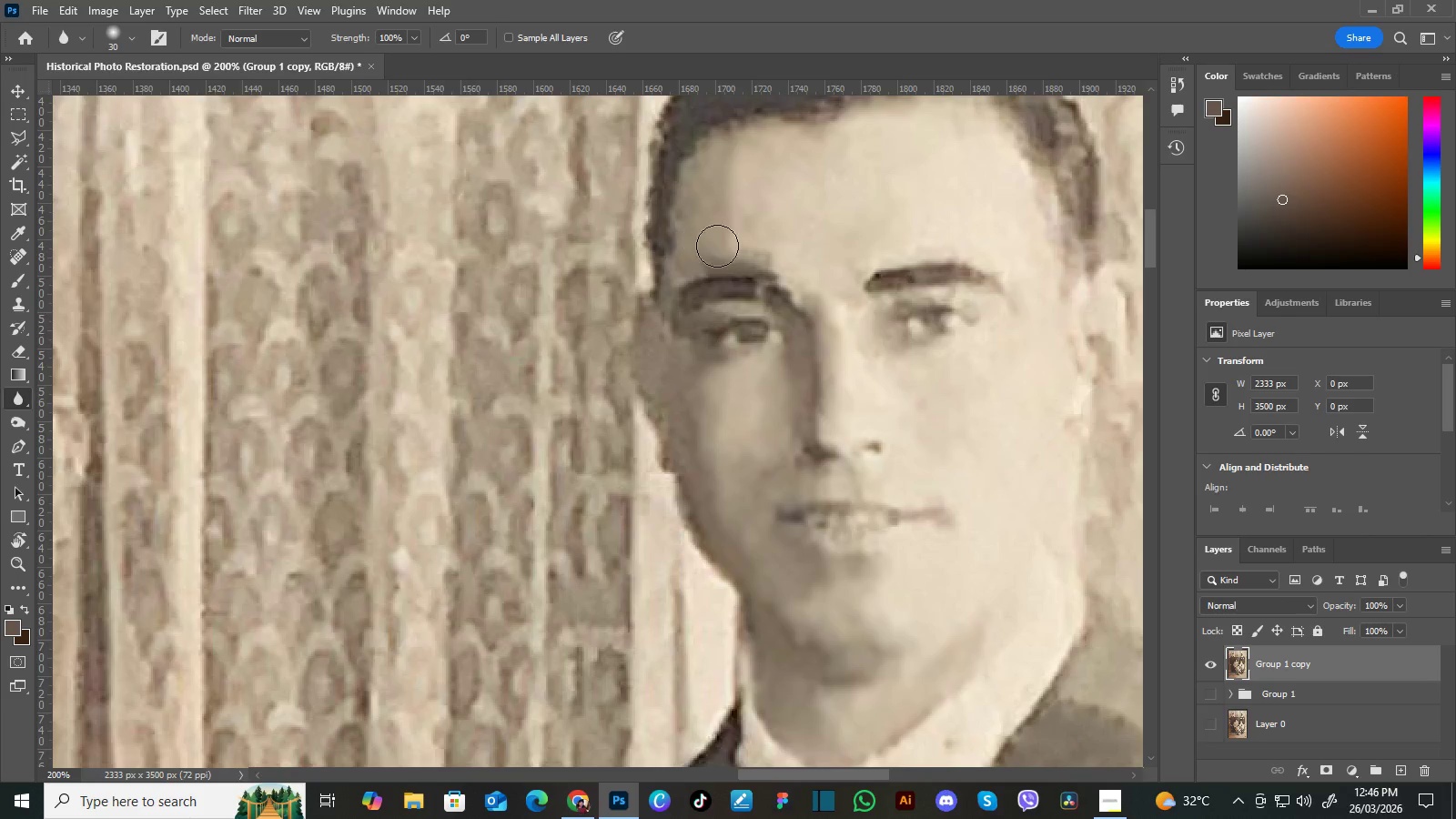 
hold_key(key=Space, duration=0.41)
 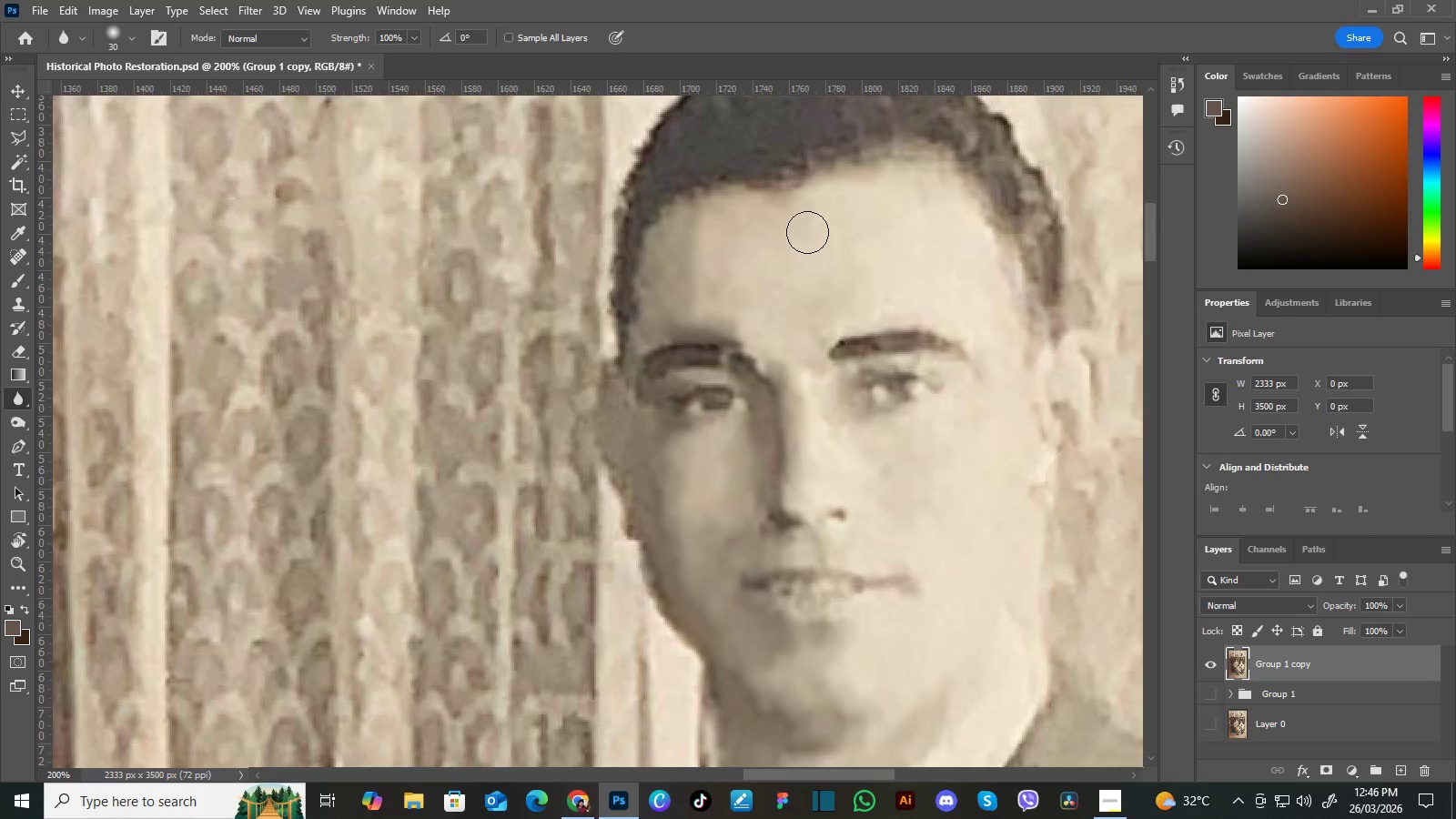 
left_click_drag(start_coordinate=[850, 186], to_coordinate=[814, 253])
 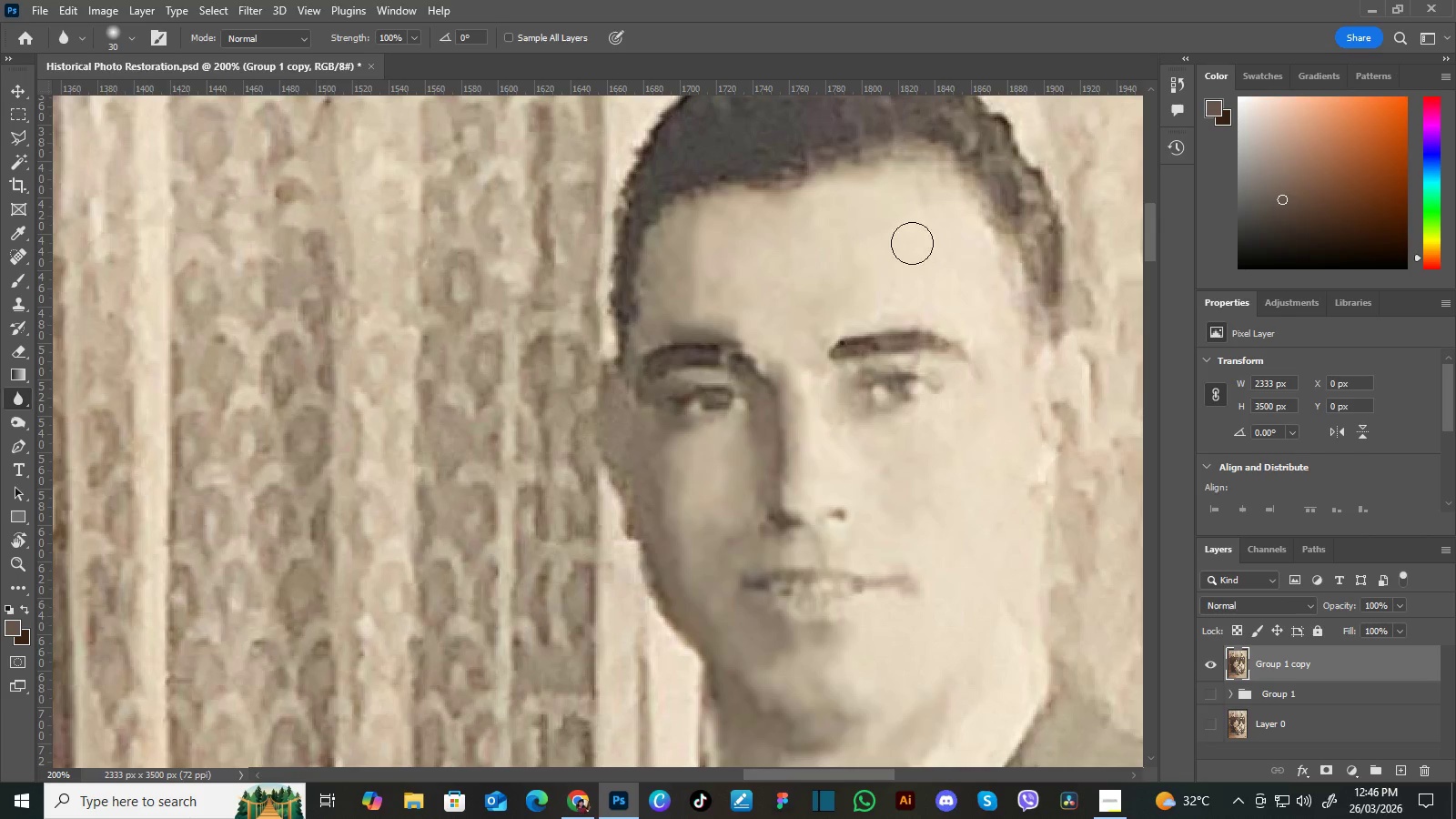 
hold_key(key=Space, duration=1.5)
 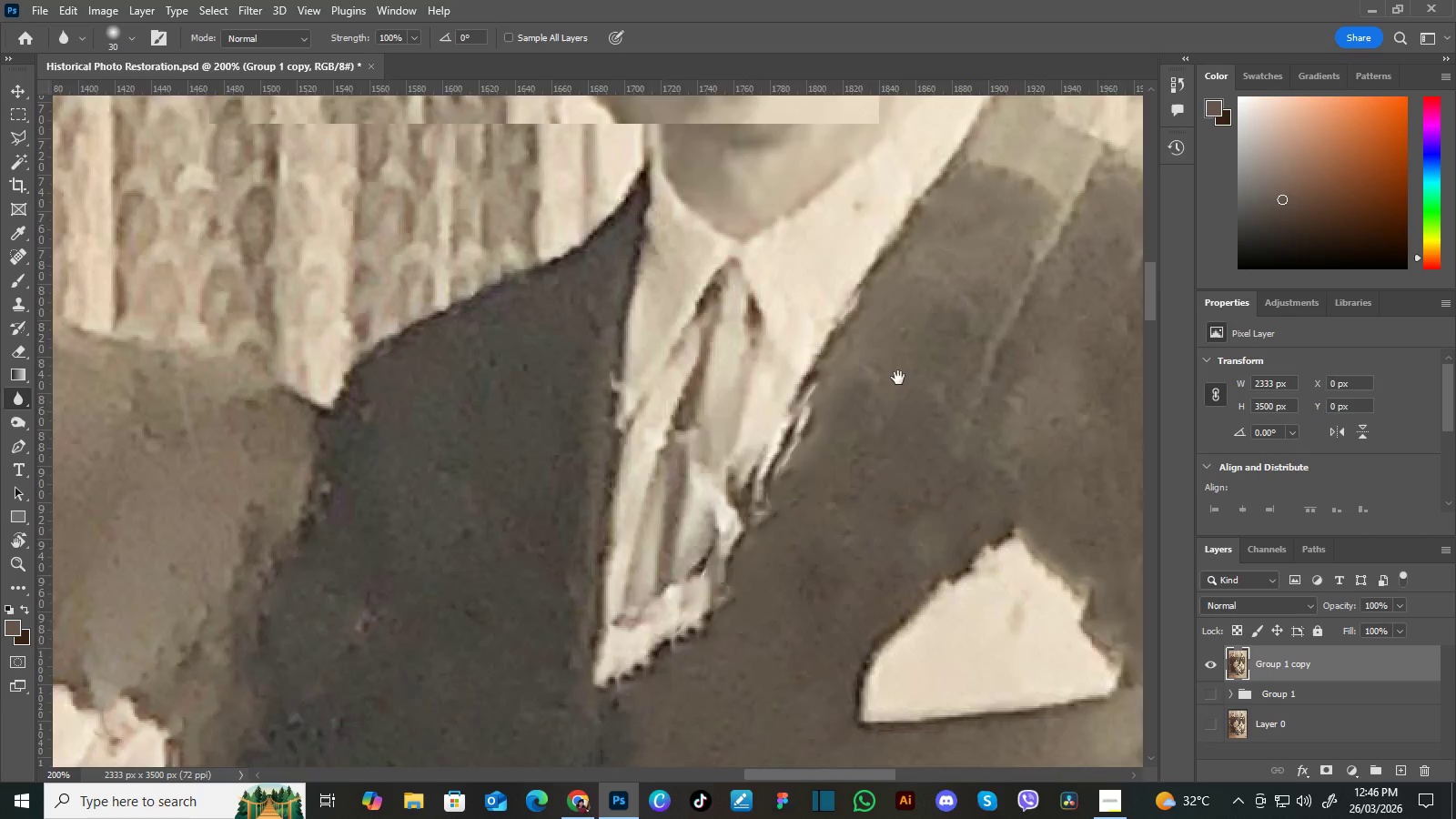 
left_click_drag(start_coordinate=[999, 487], to_coordinate=[925, 359])
 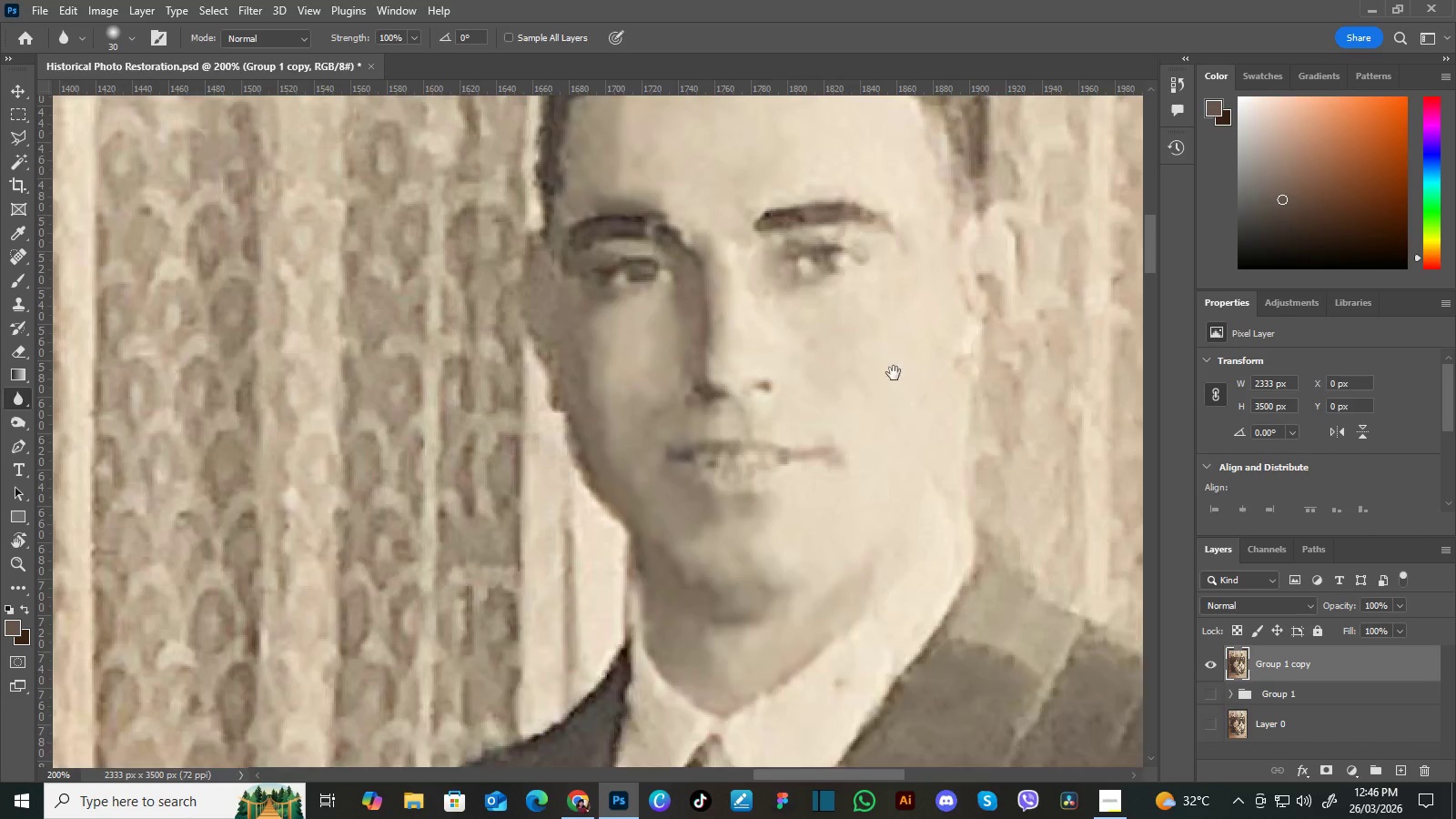 
left_click_drag(start_coordinate=[946, 455], to_coordinate=[894, 373])
 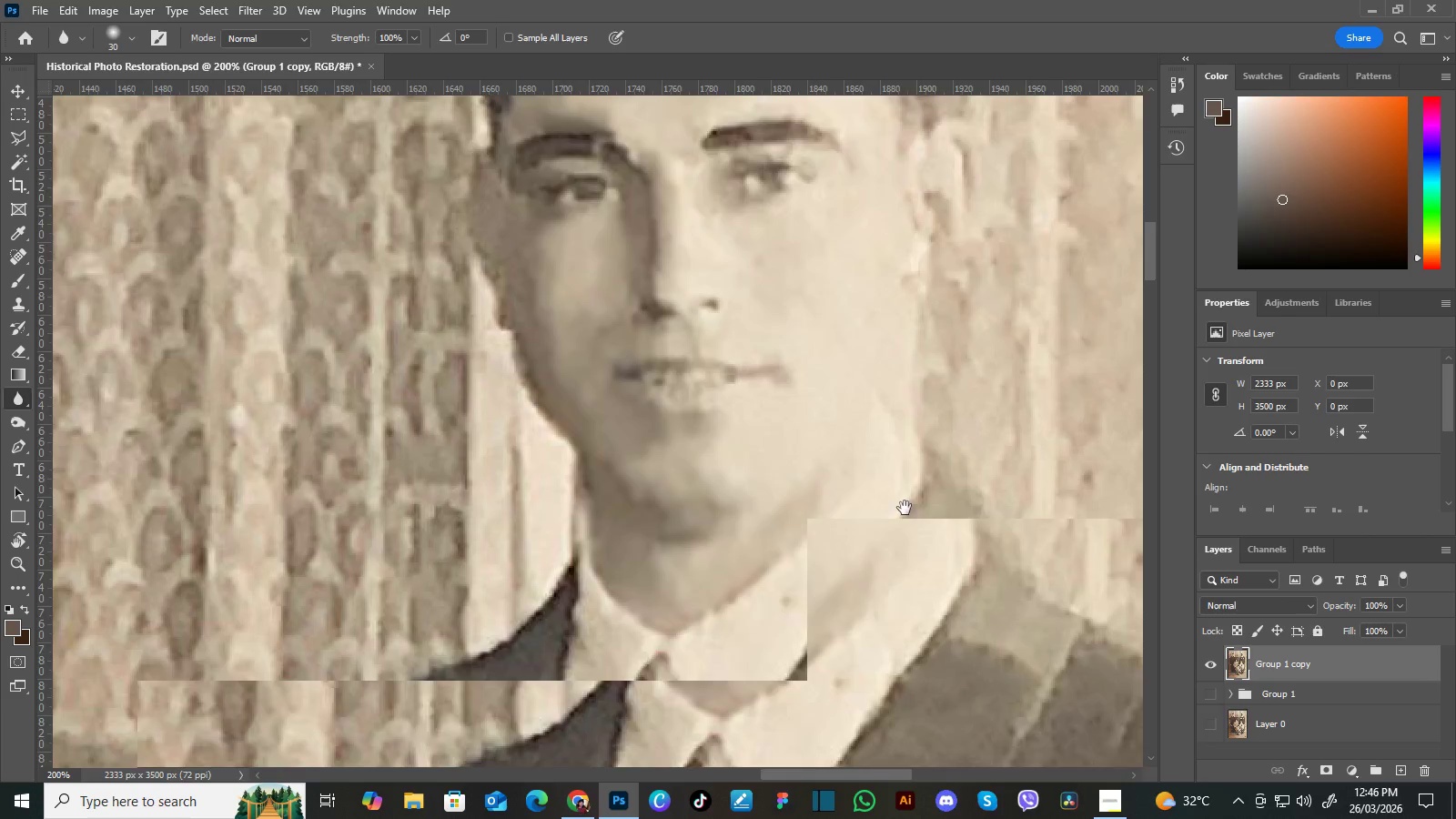 
left_click_drag(start_coordinate=[905, 515], to_coordinate=[925, 344])
 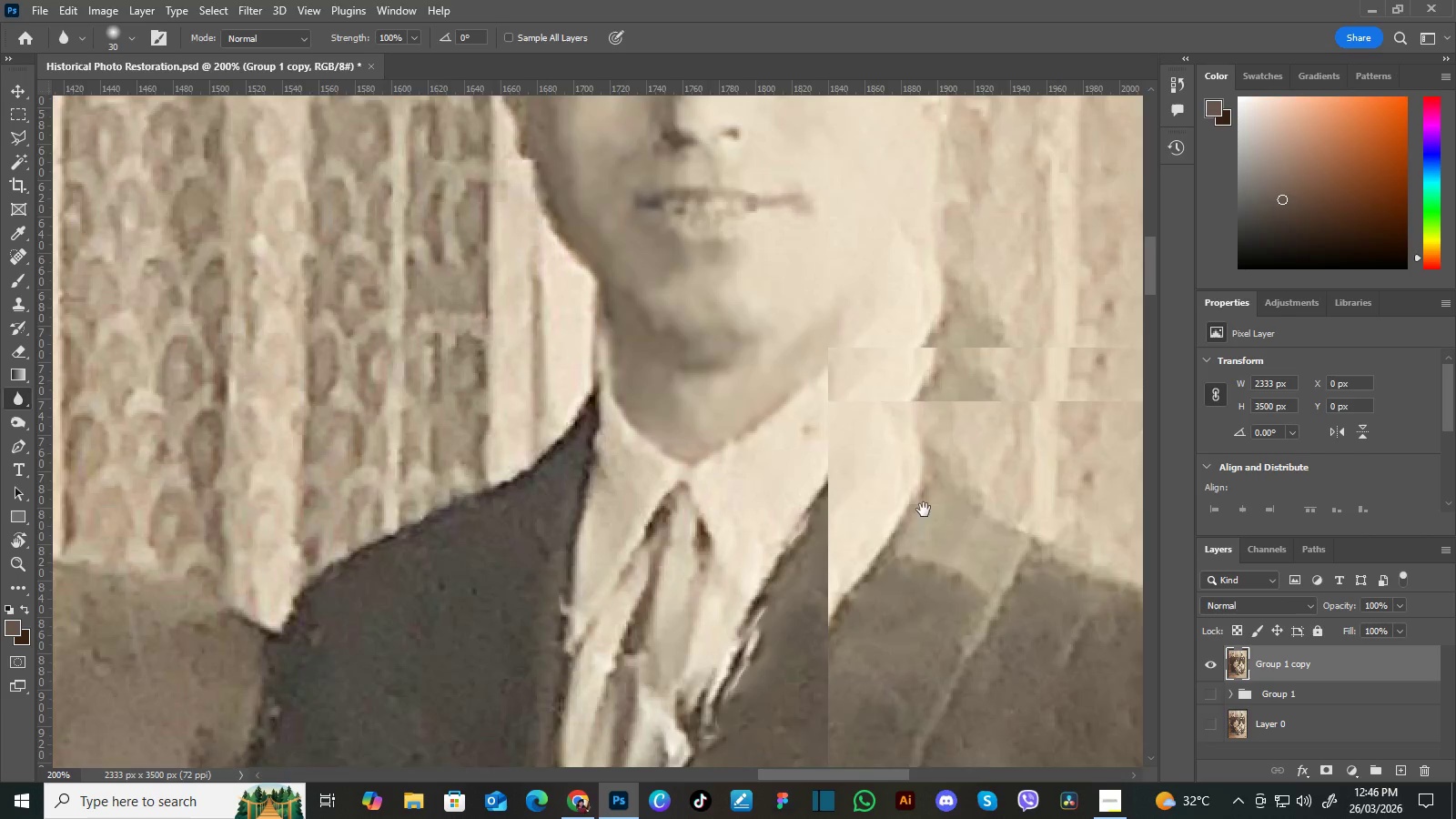 
left_click_drag(start_coordinate=[924, 510], to_coordinate=[942, 349])
 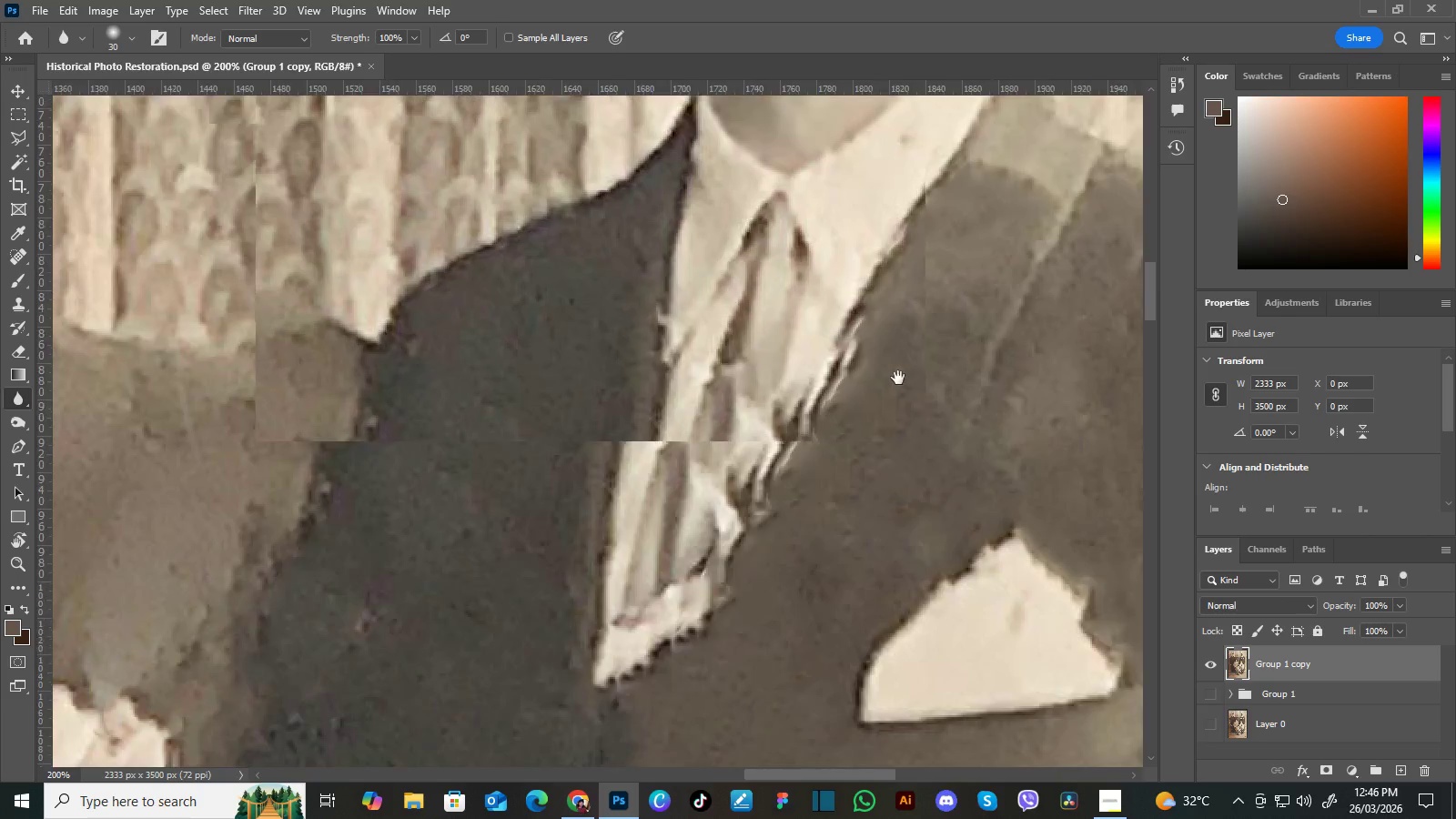 
hold_key(key=Space, duration=0.64)
 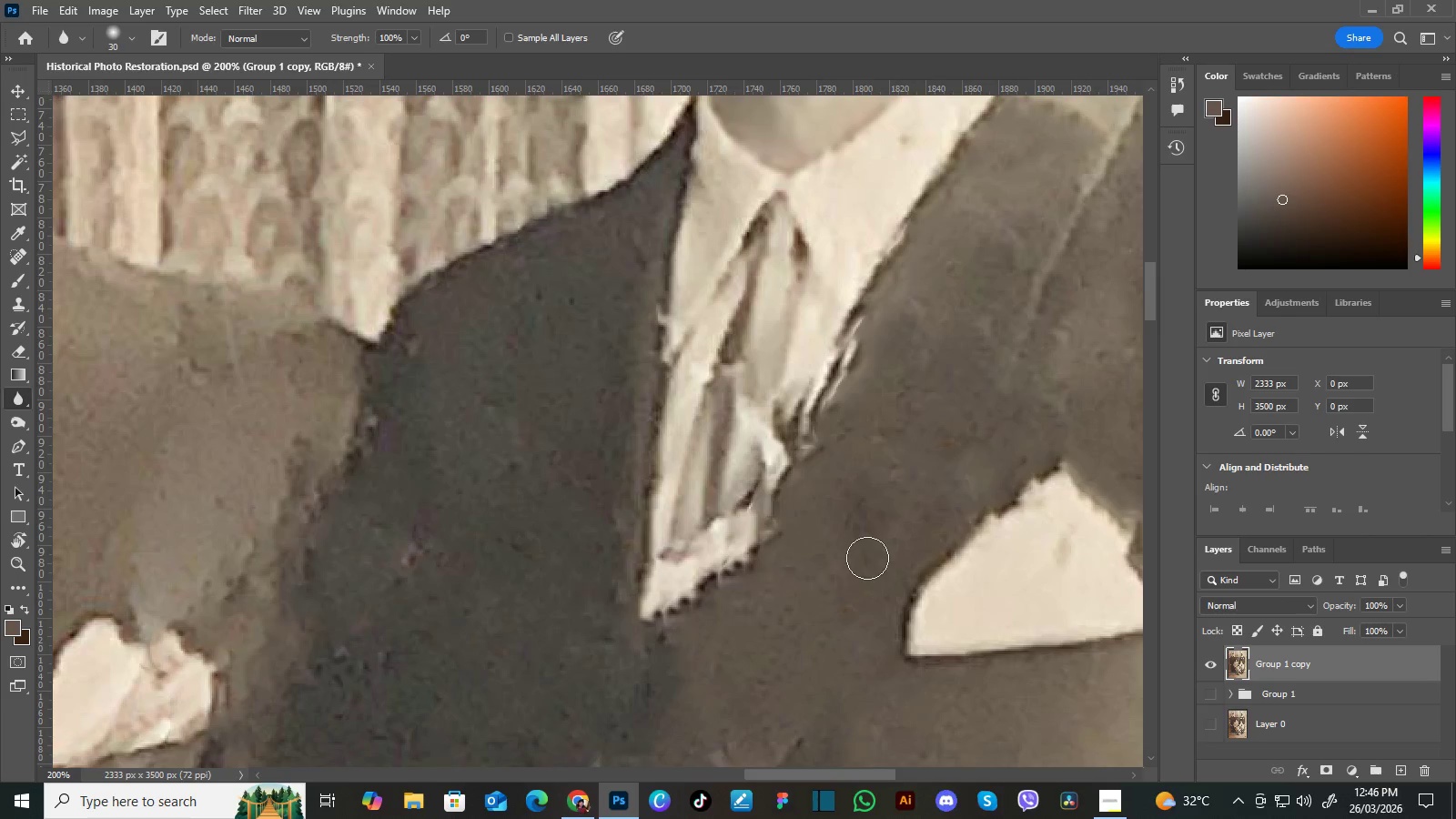 
left_click_drag(start_coordinate=[819, 508], to_coordinate=[898, 378])
 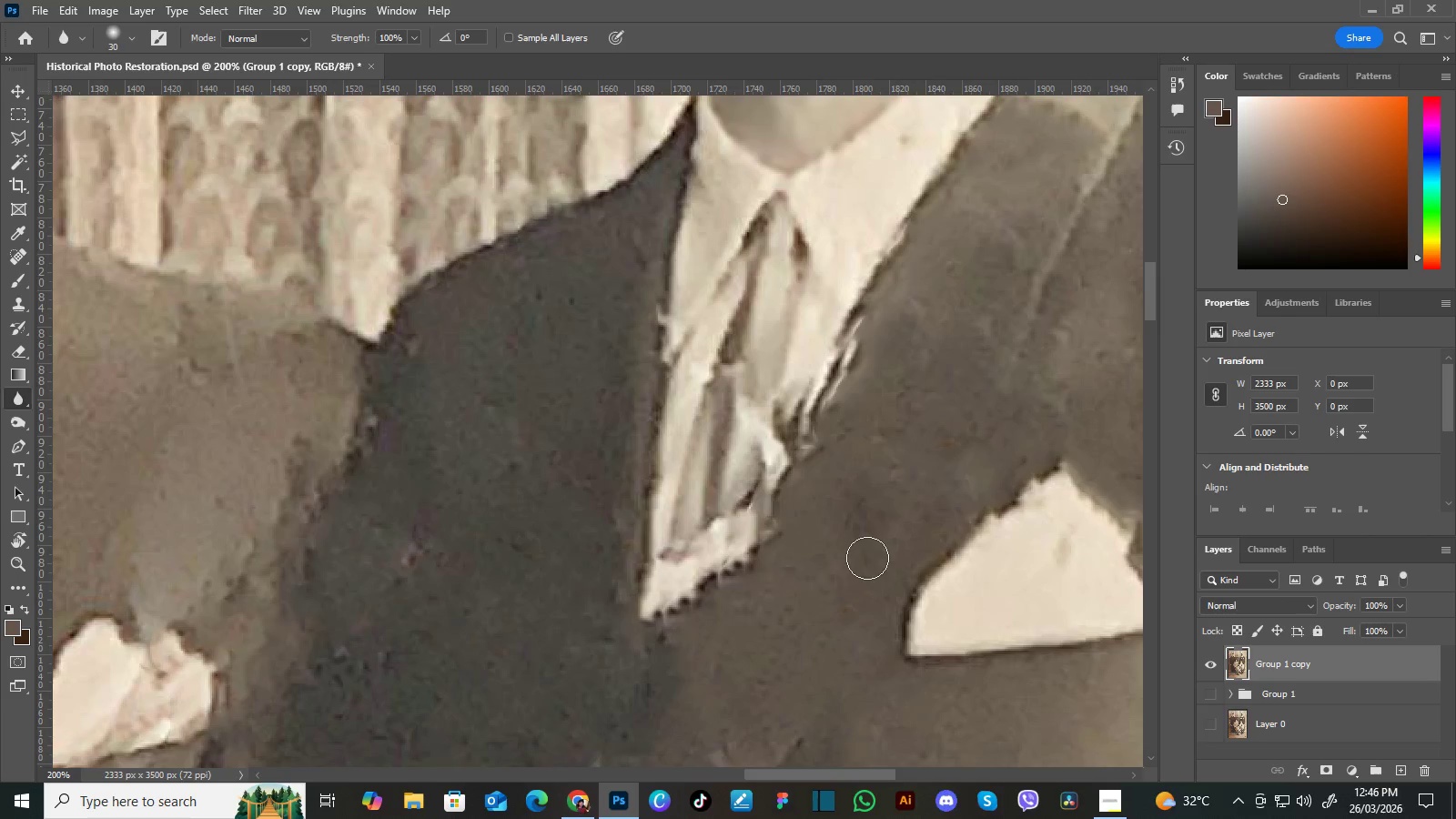 
key(Control+Minus)
 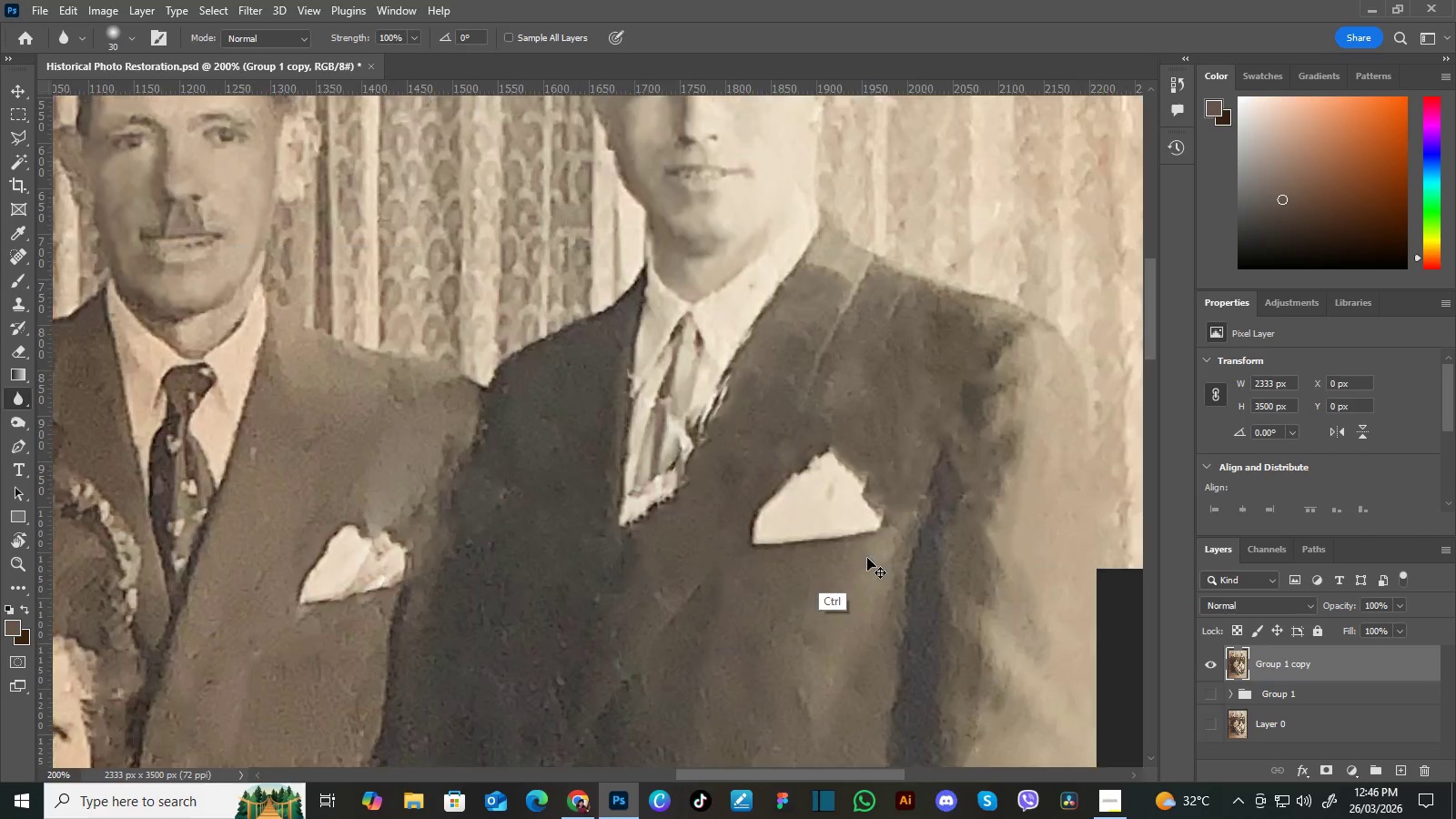 
key(Control+Minus)
 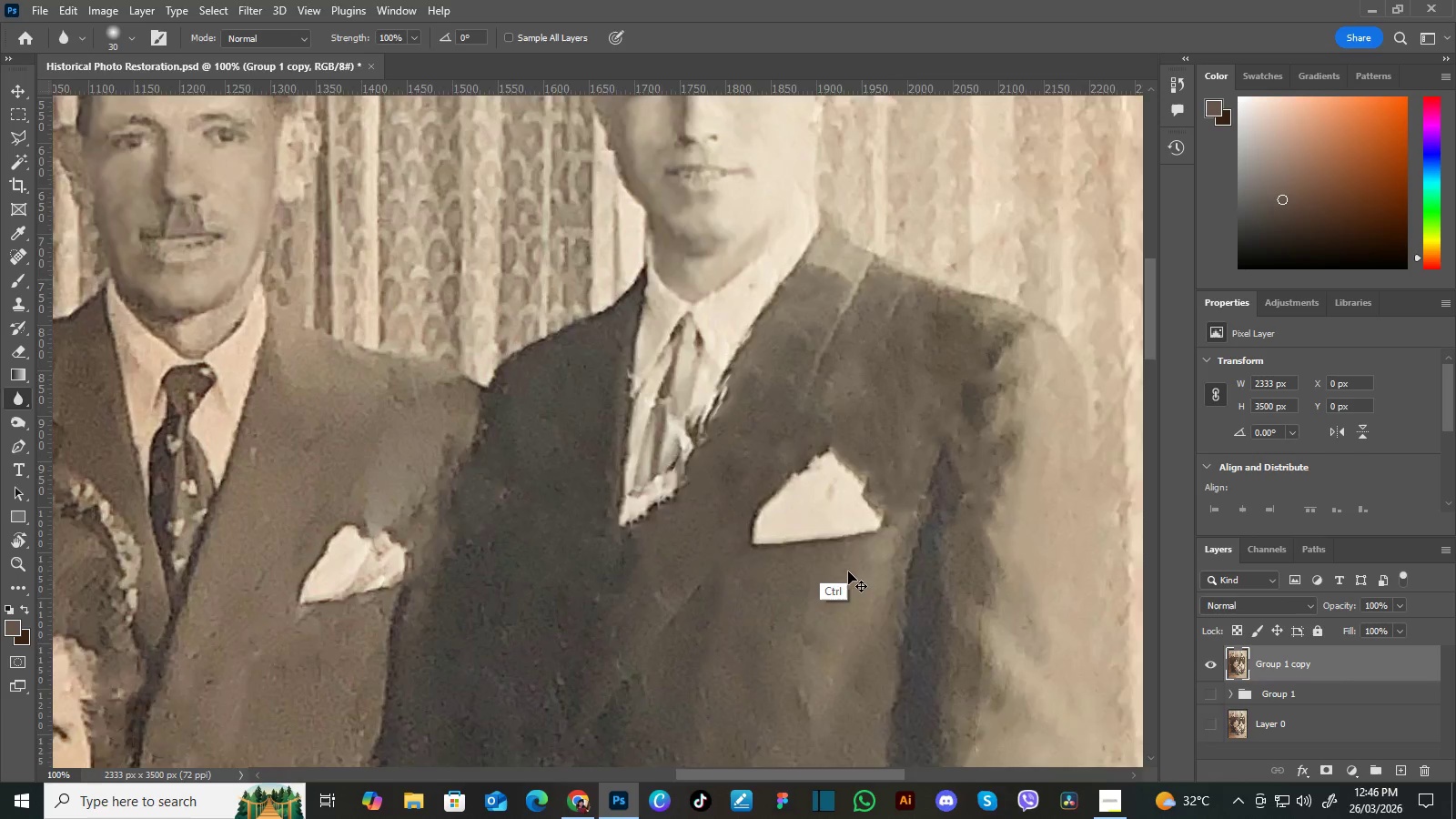 
key(Control+Minus)
 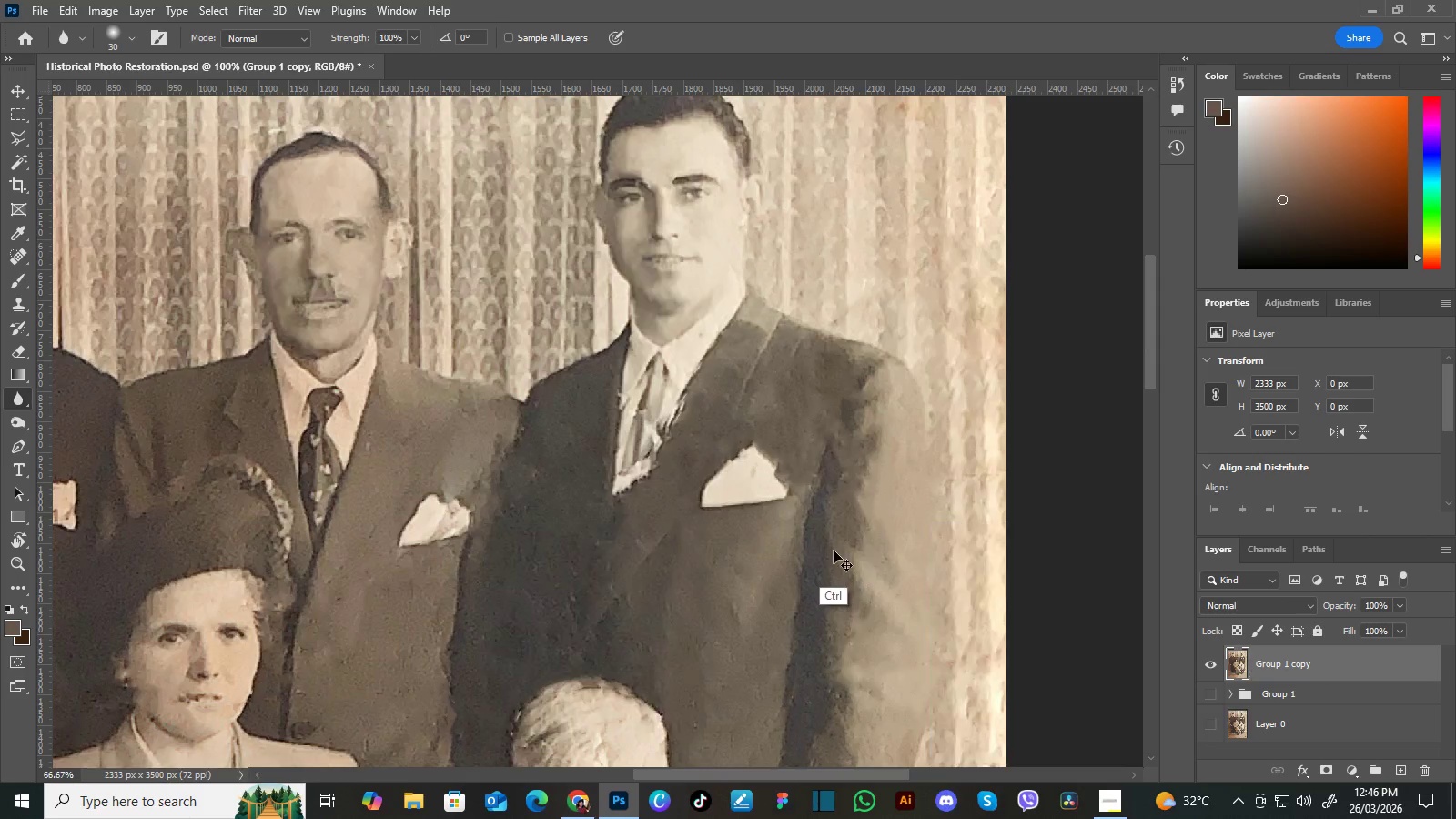 
key(Control+Minus)
 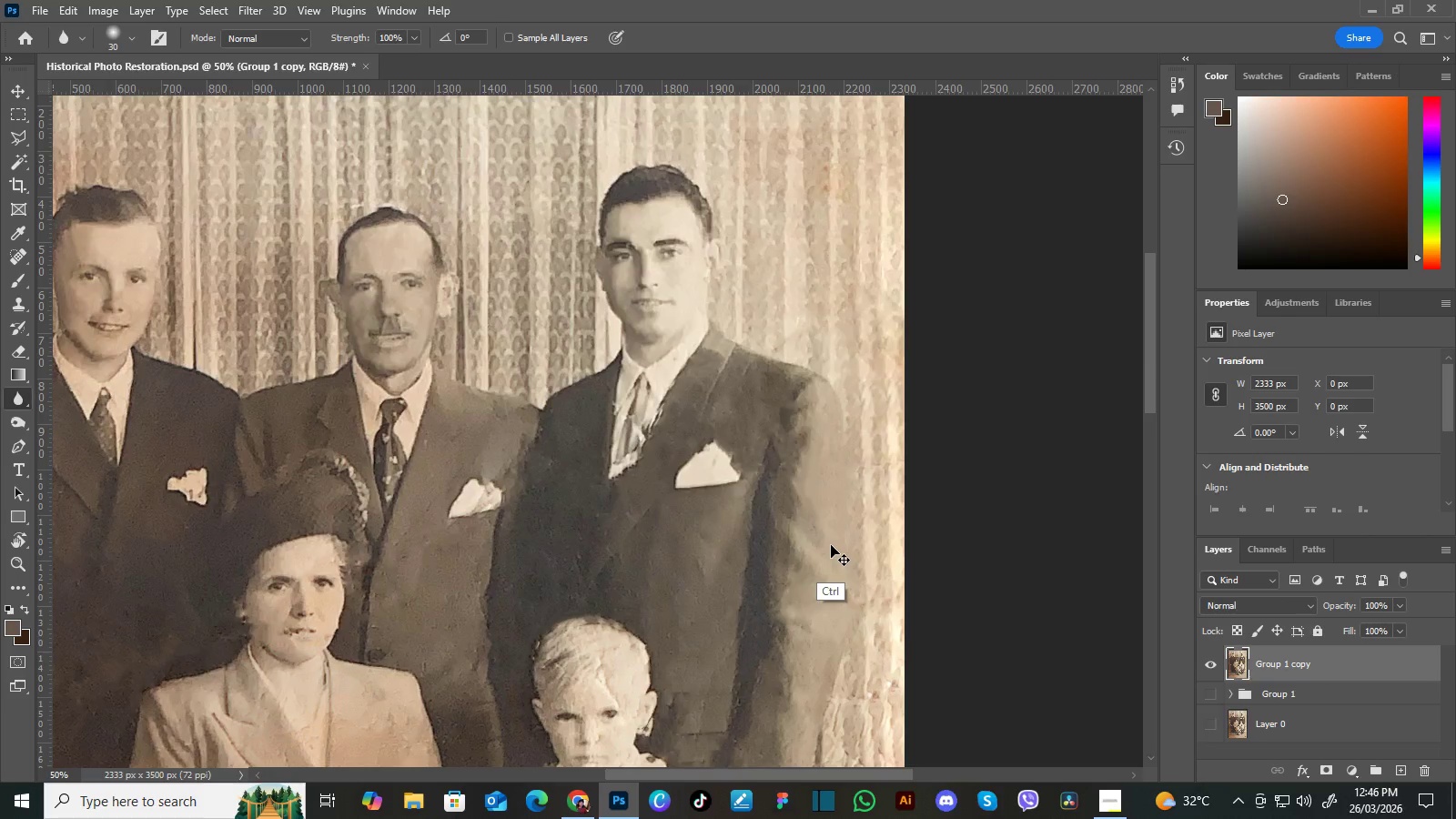 
key(Control+Minus)
 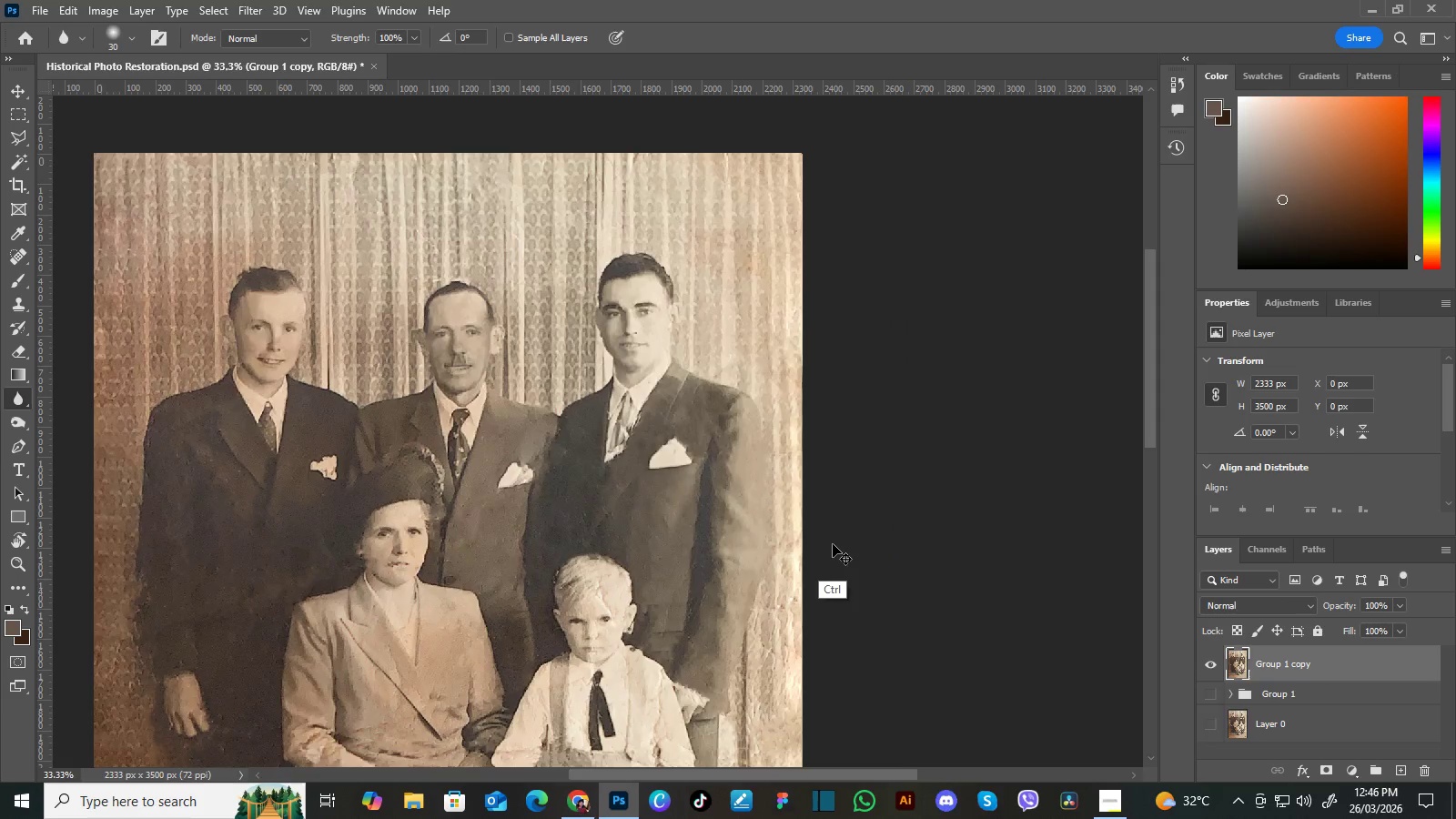 
key(Control+Equal)
 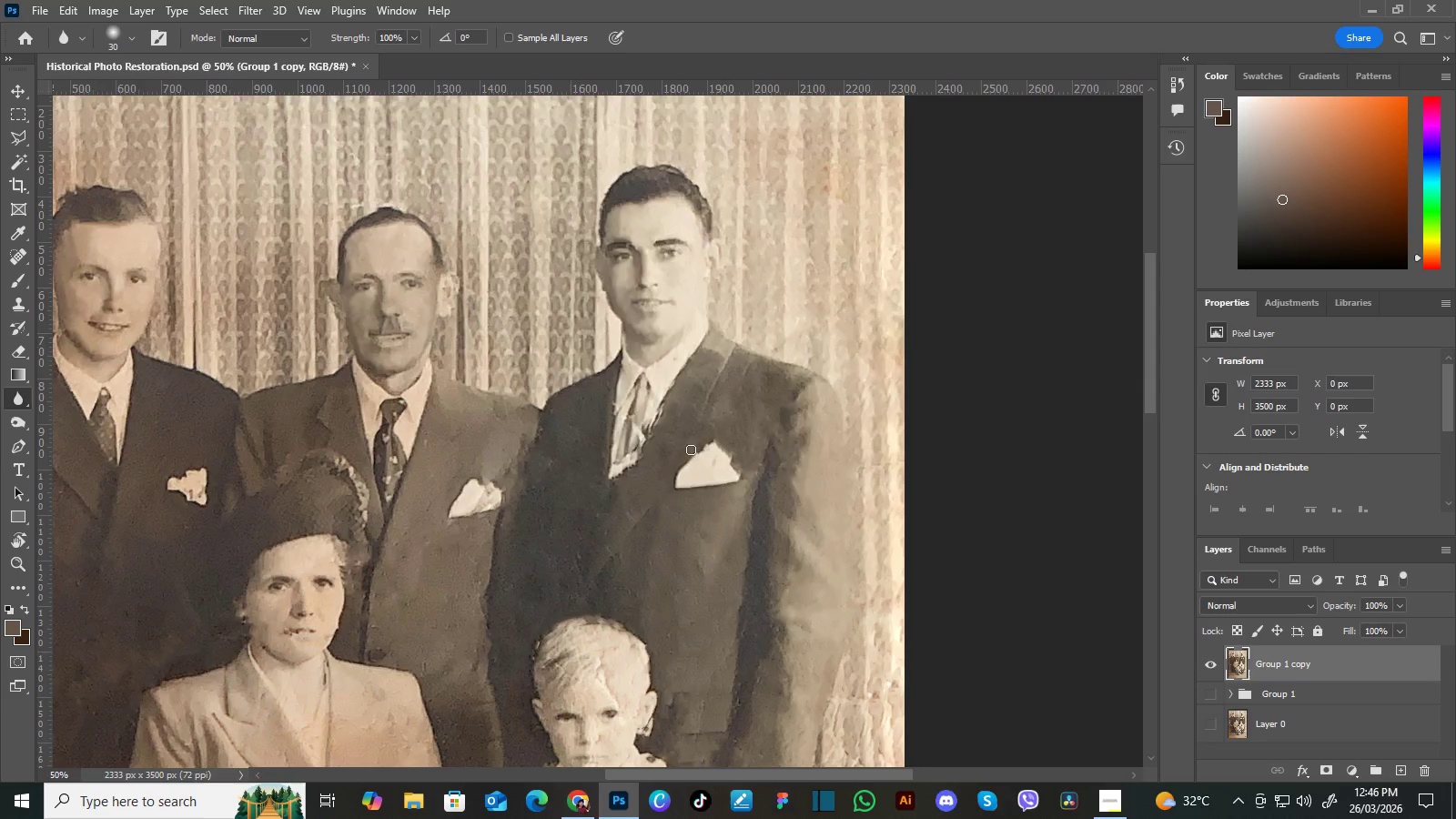 
hold_key(key=Space, duration=1.5)
 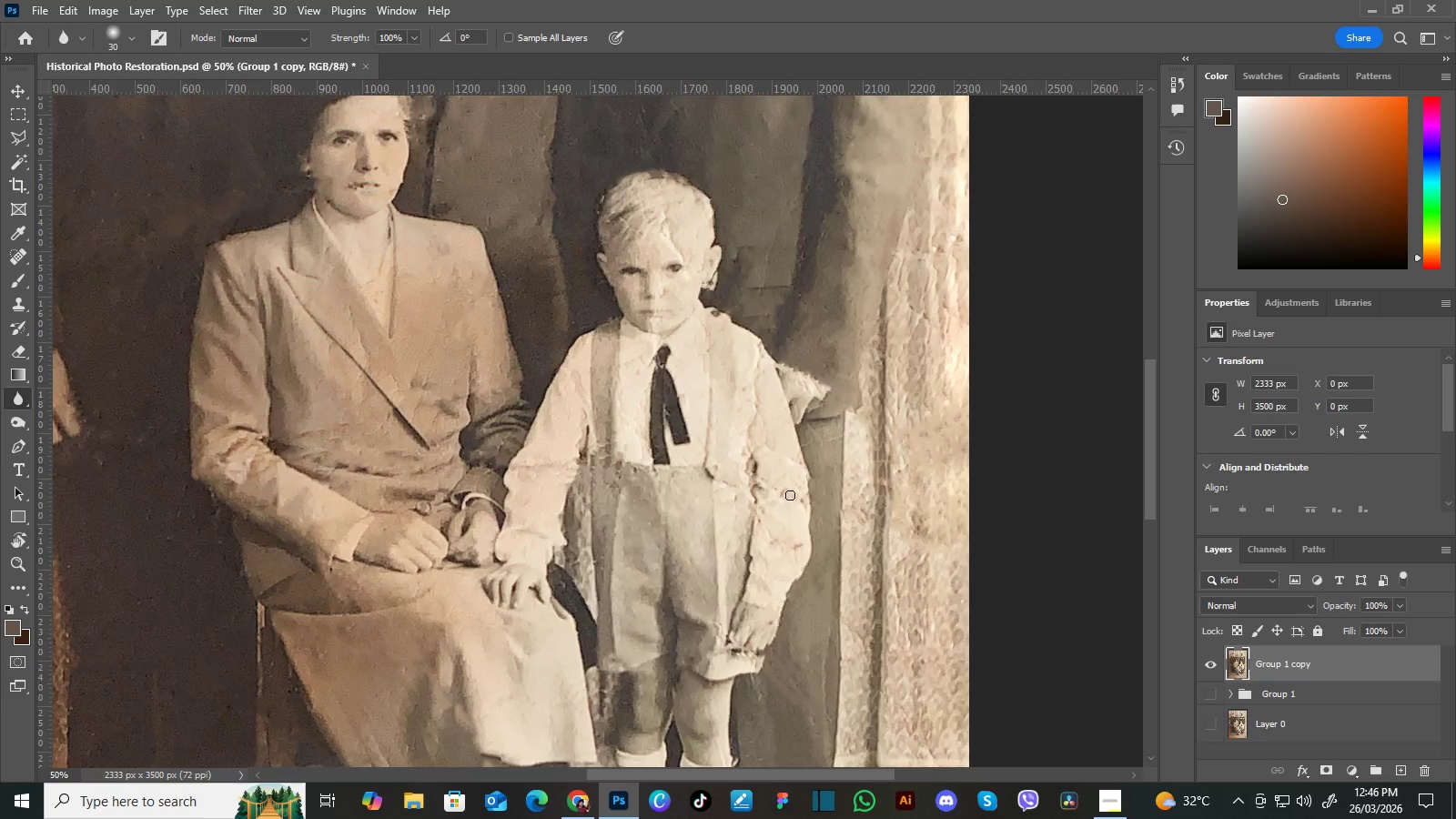 
left_click_drag(start_coordinate=[695, 560], to_coordinate=[770, 386])
 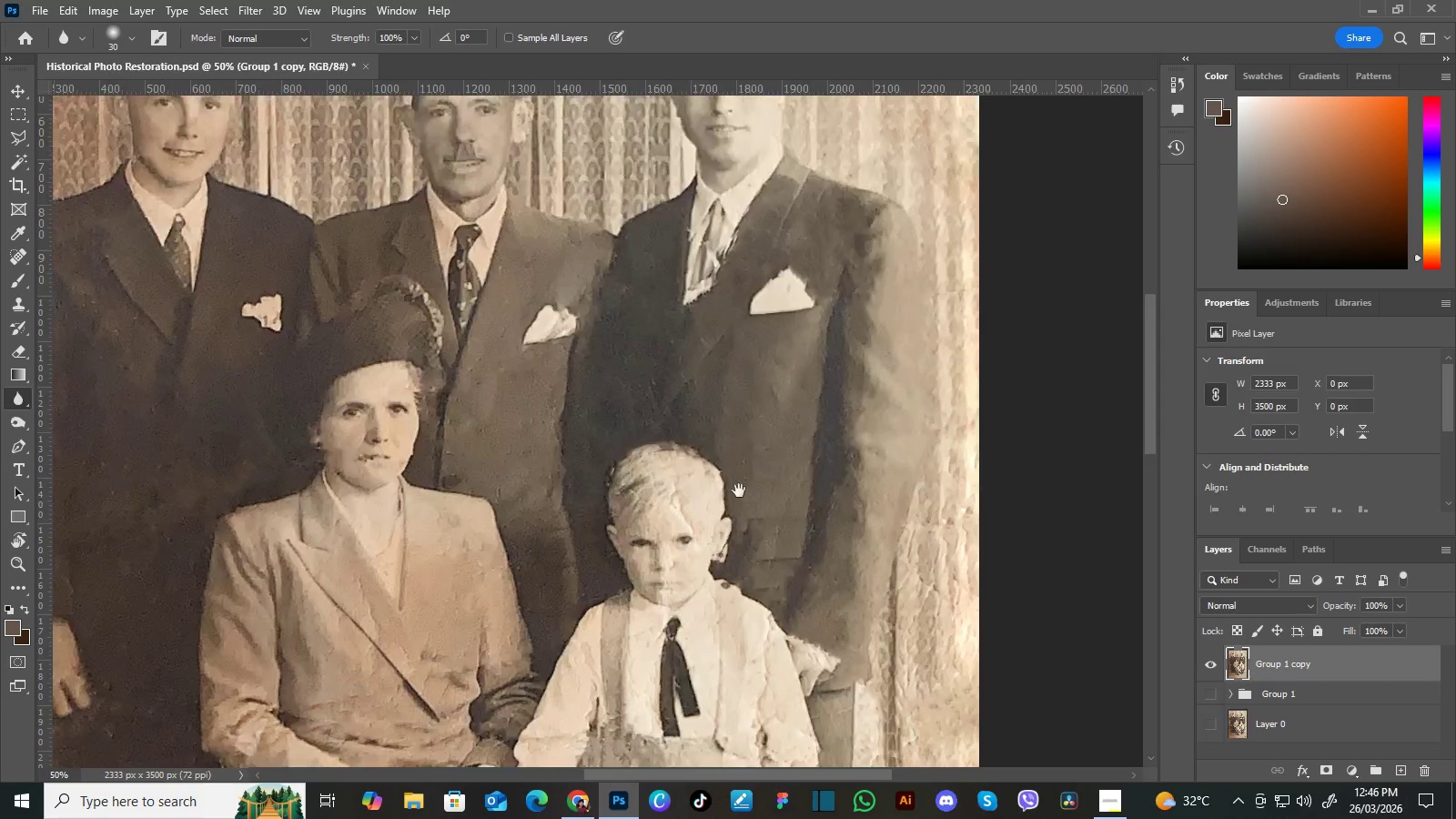 
left_click_drag(start_coordinate=[741, 492], to_coordinate=[761, 384])
 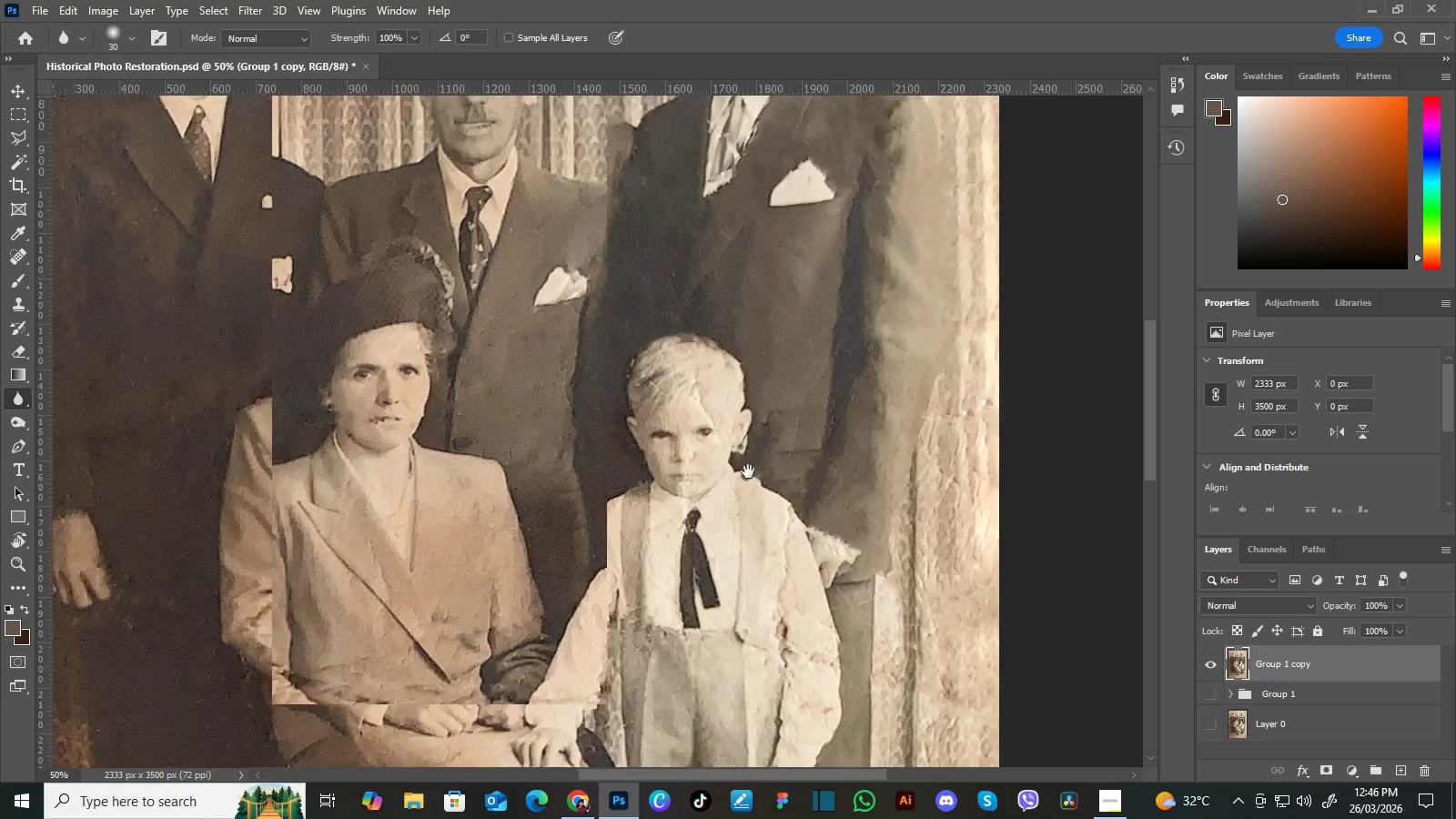 
left_click_drag(start_coordinate=[763, 513], to_coordinate=[761, 430])
 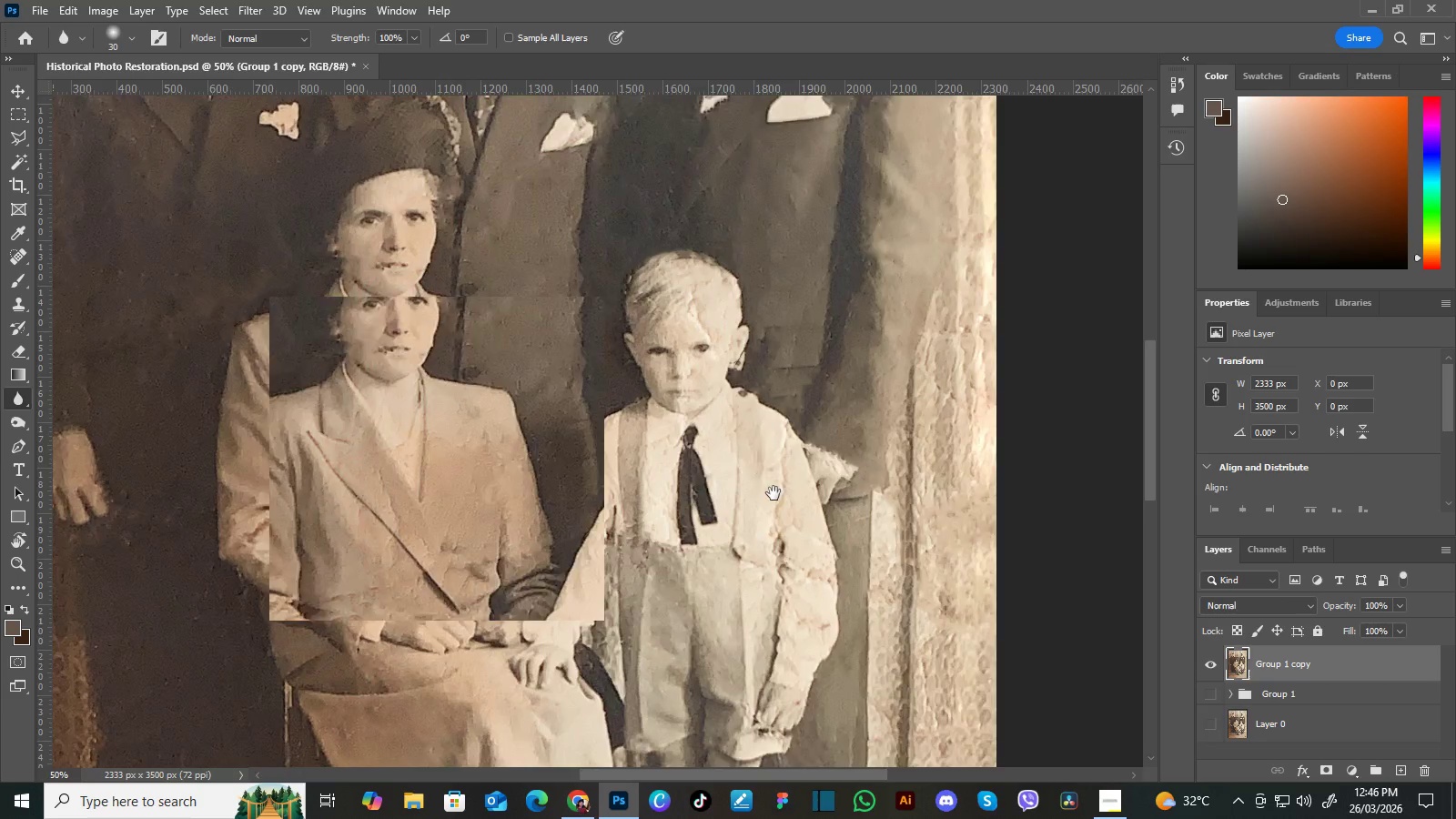 
left_click_drag(start_coordinate=[774, 493], to_coordinate=[756, 450])
 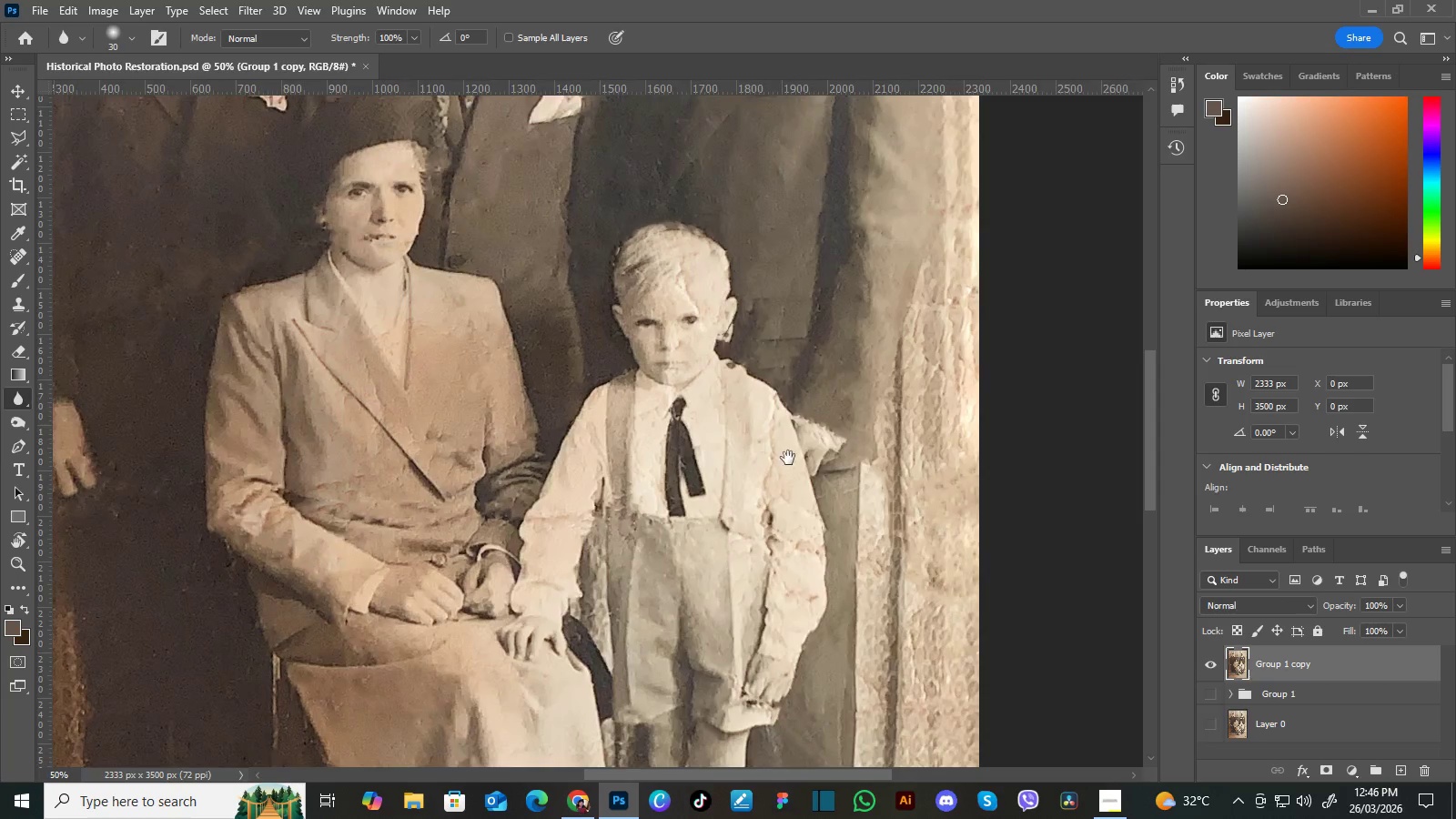 
hold_key(key=Space, duration=0.41)
 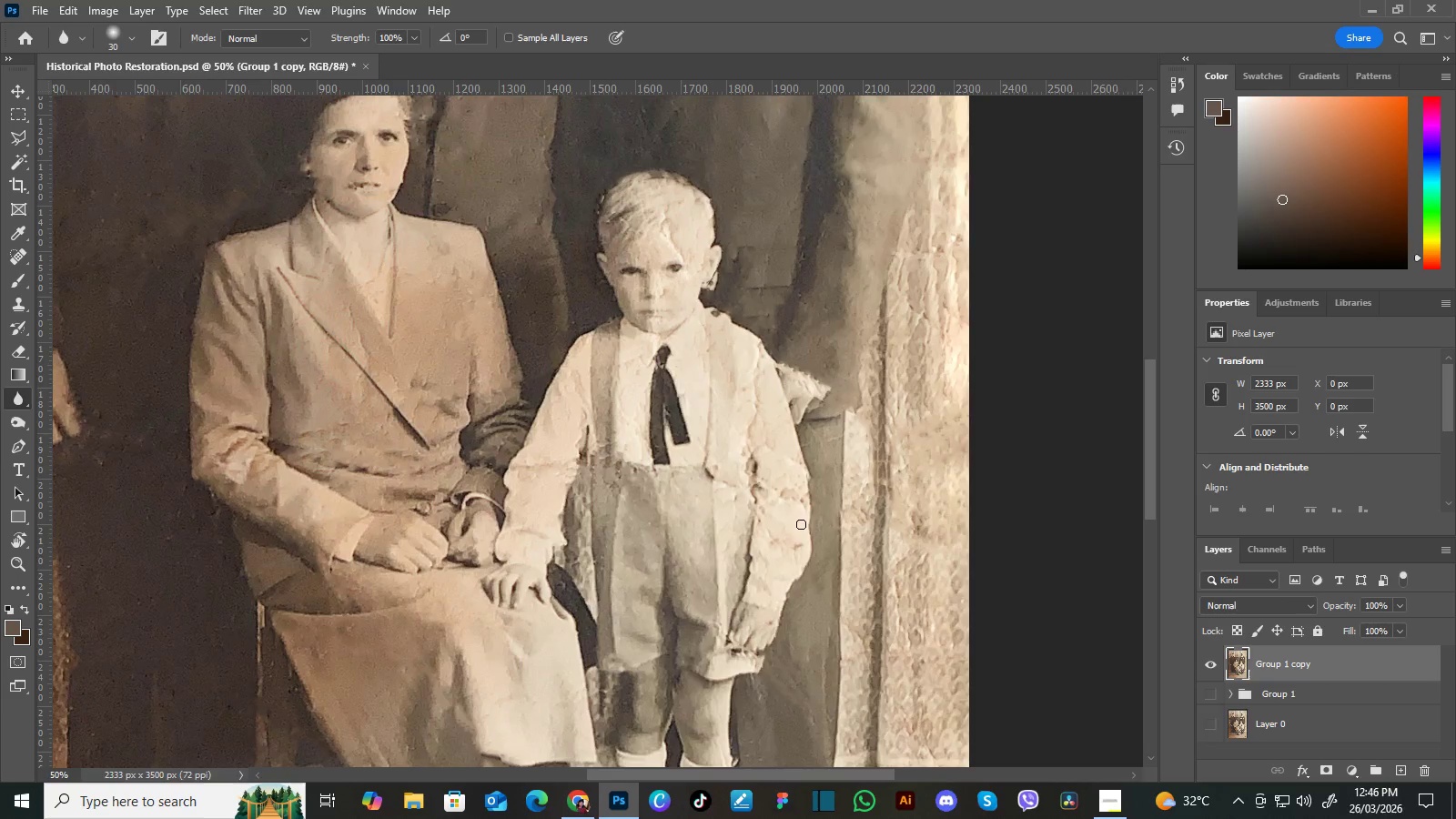 
left_click_drag(start_coordinate=[815, 503], to_coordinate=[805, 466])
 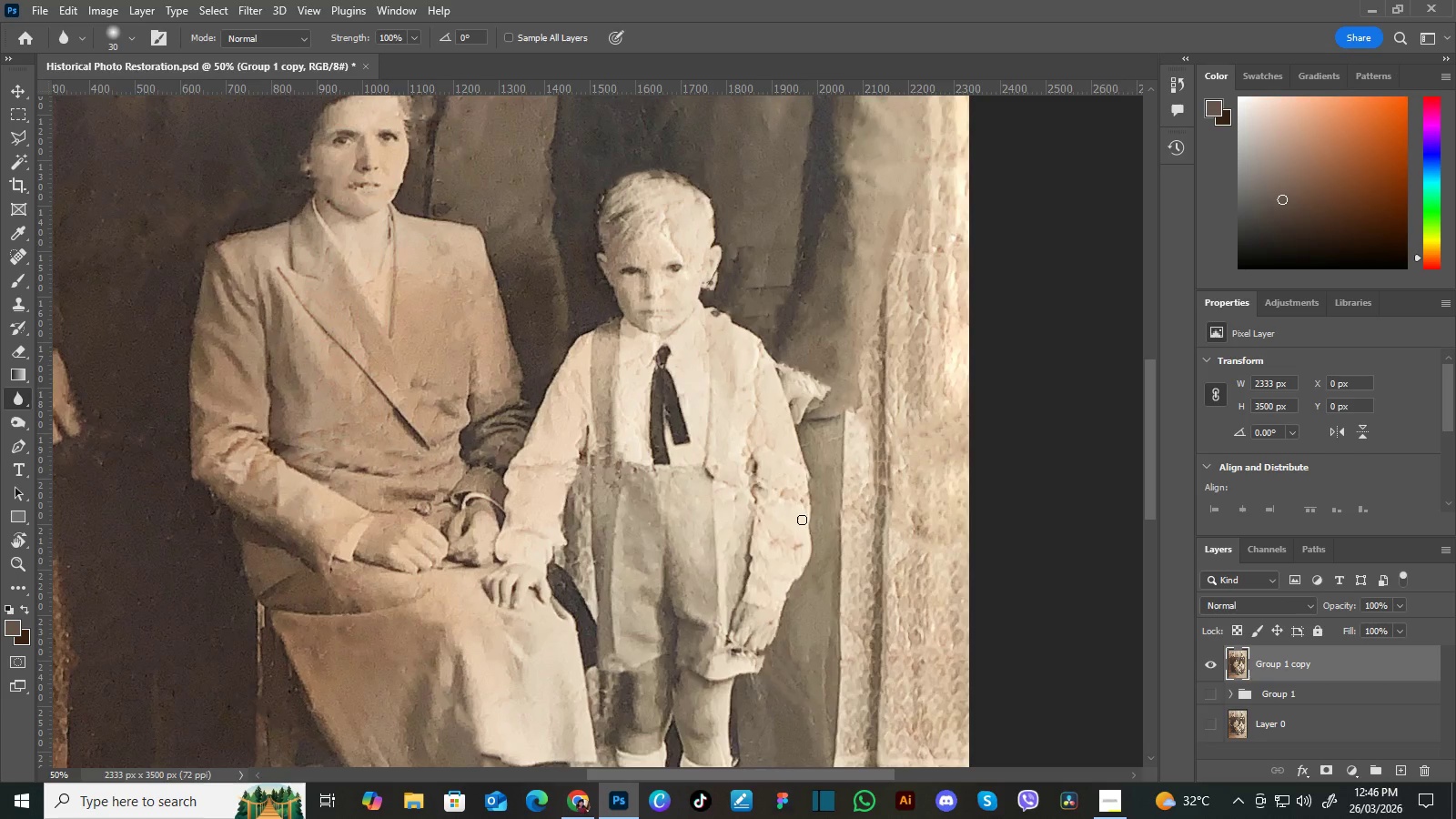 
key(Control+Equal)
 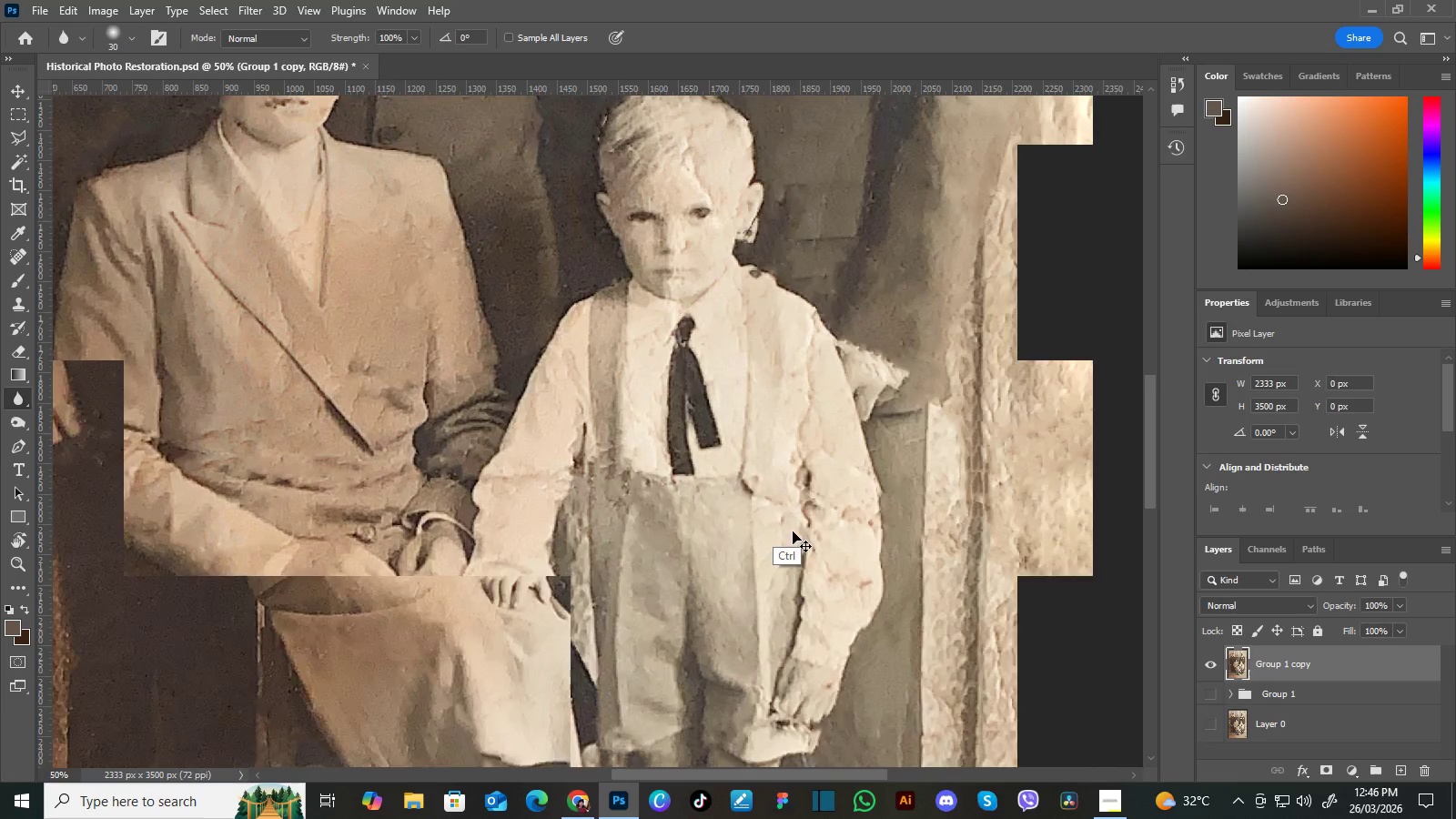 
key(Control+Equal)
 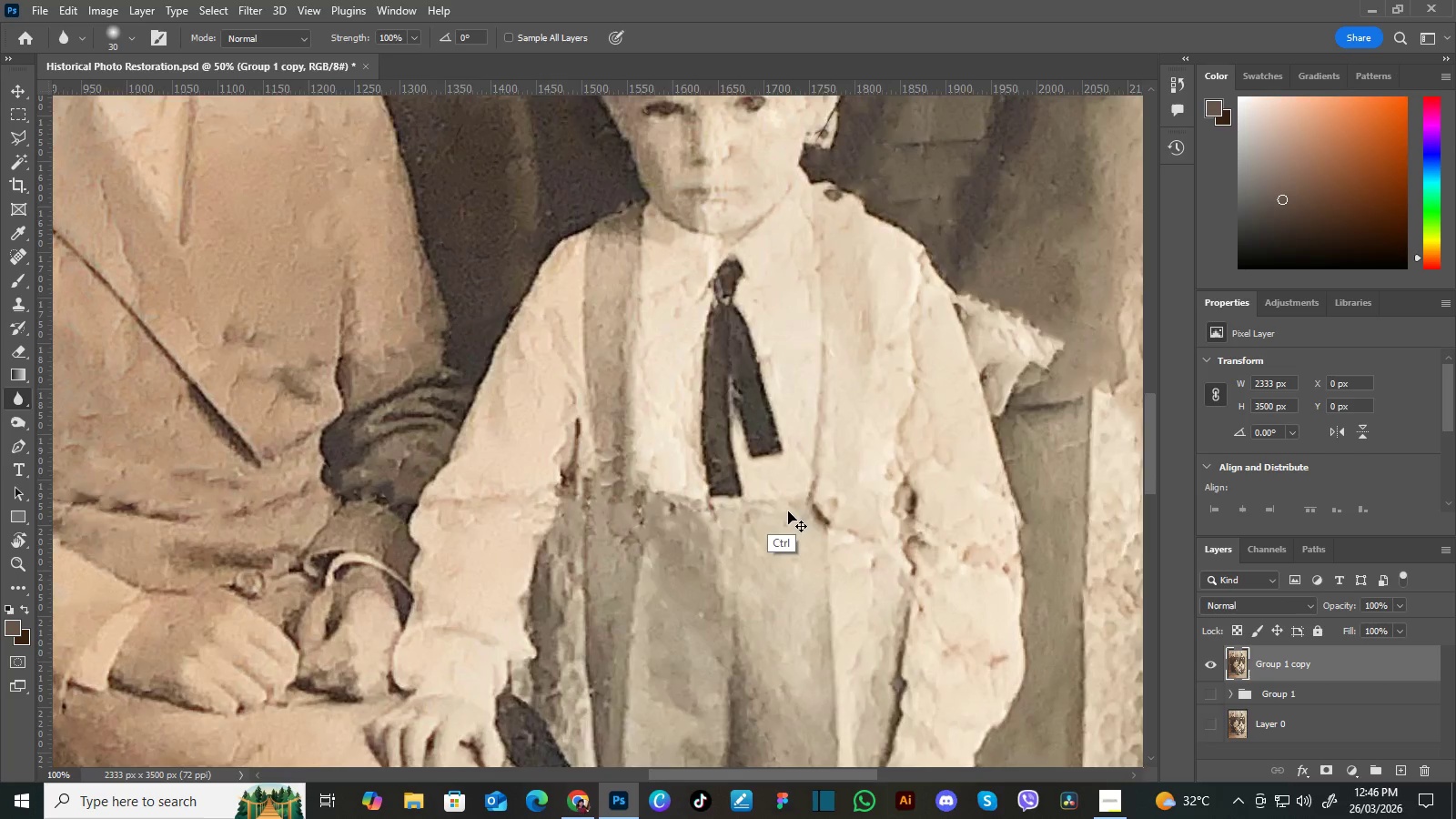 
key(Control+Equal)
 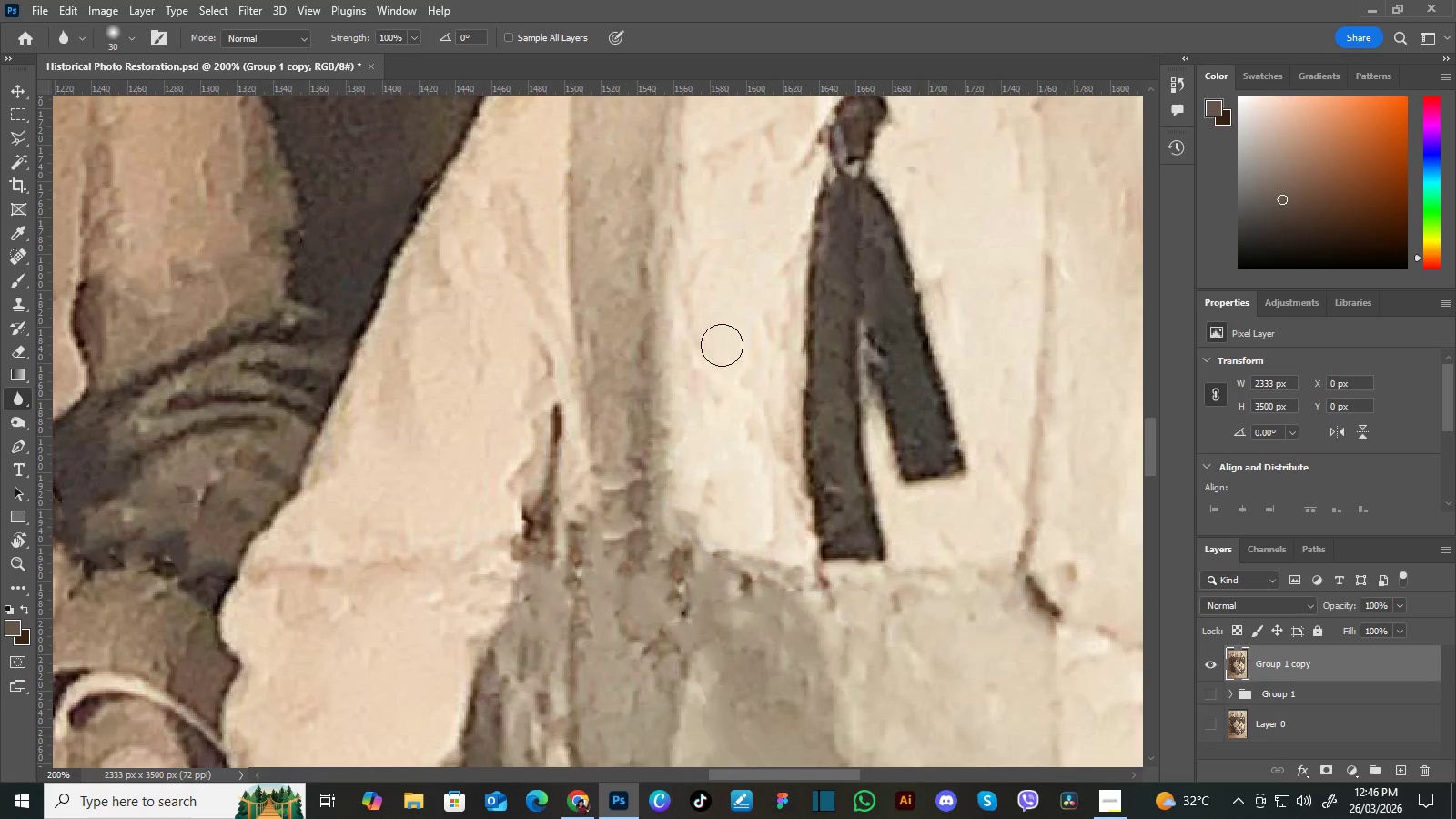 
hold_key(key=Space, duration=1.52)
 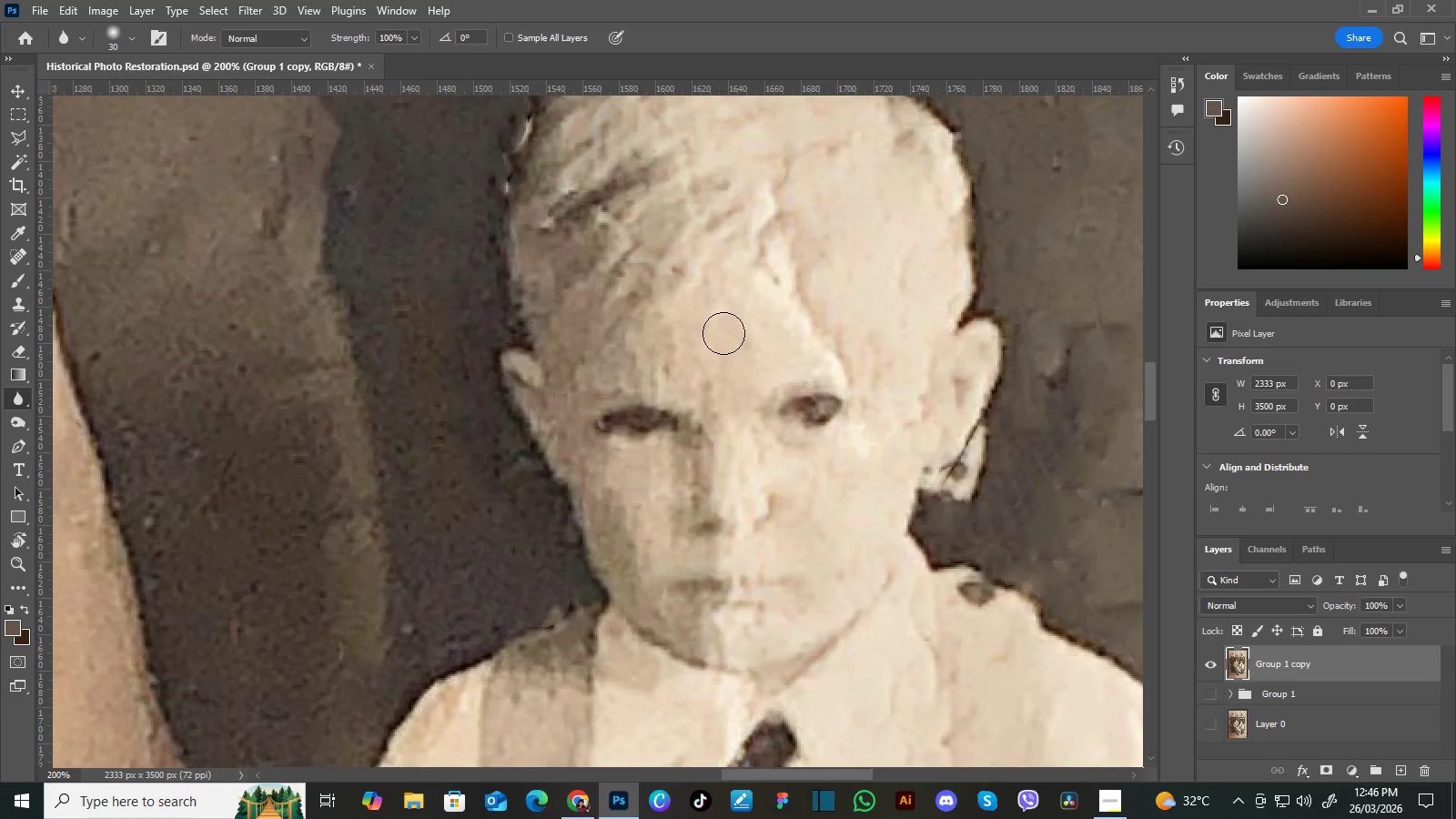 
left_click_drag(start_coordinate=[714, 329], to_coordinate=[726, 565])
 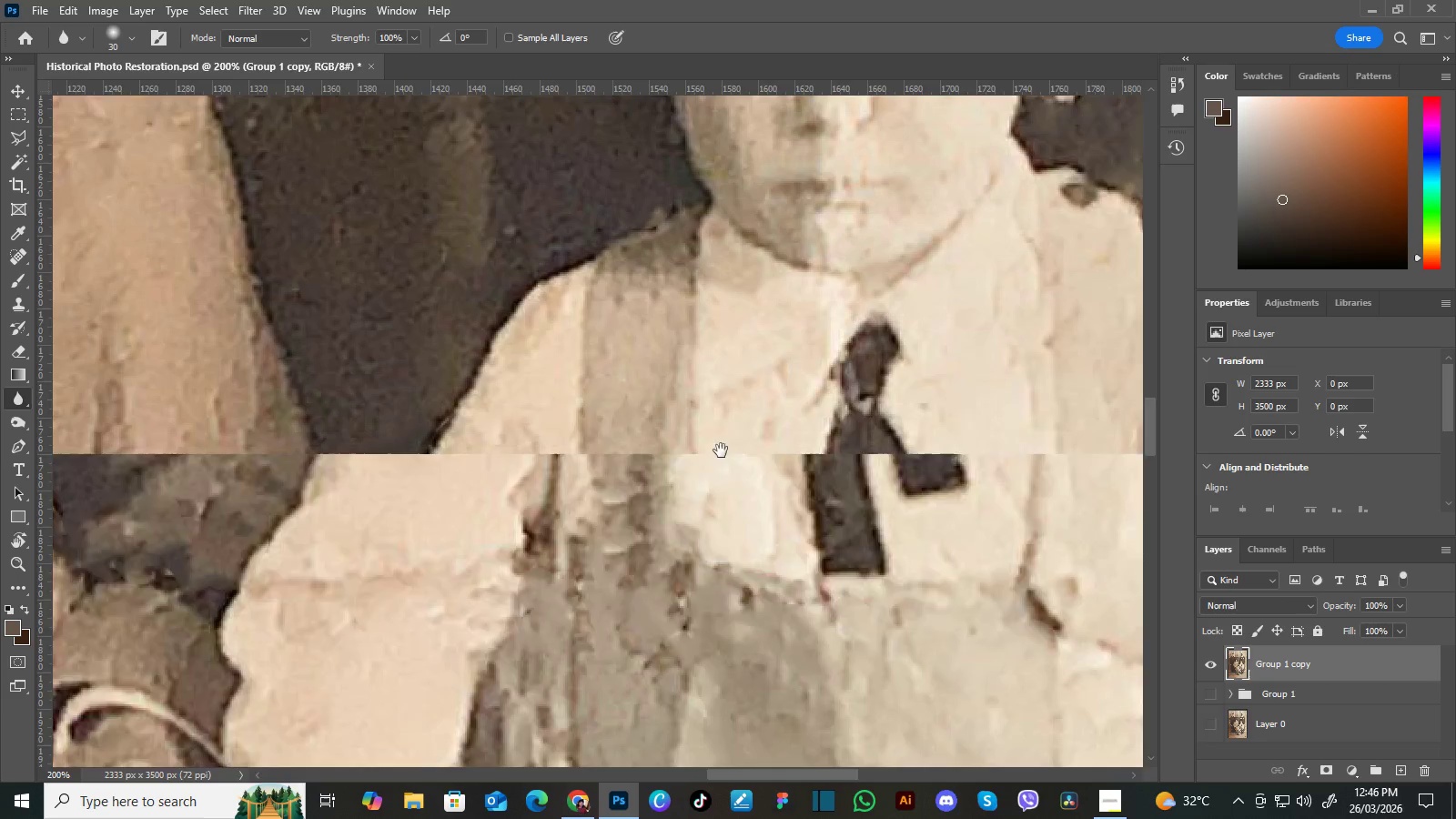 
left_click_drag(start_coordinate=[767, 341], to_coordinate=[734, 571])
 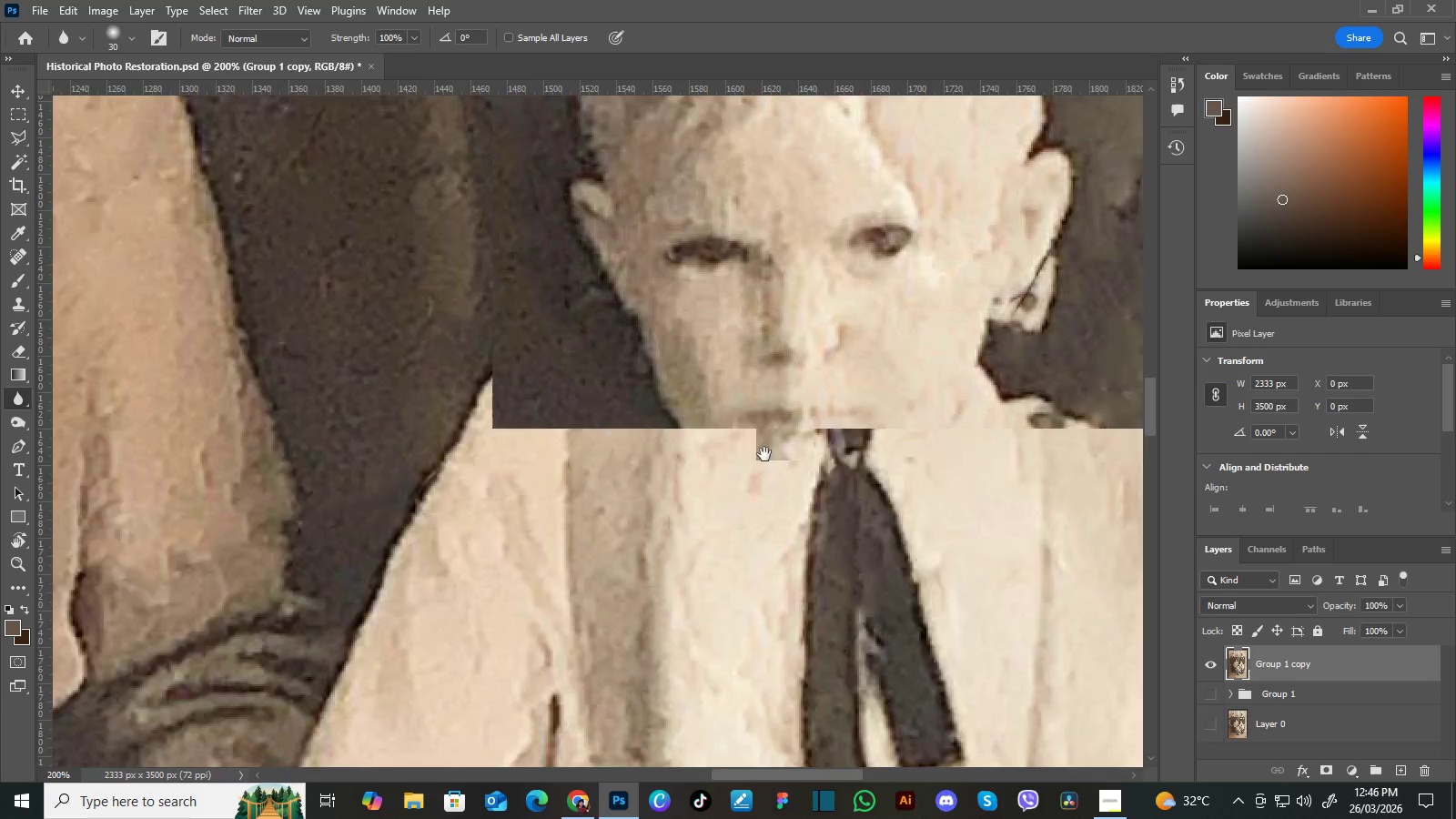 
left_click_drag(start_coordinate=[786, 414], to_coordinate=[732, 526])
 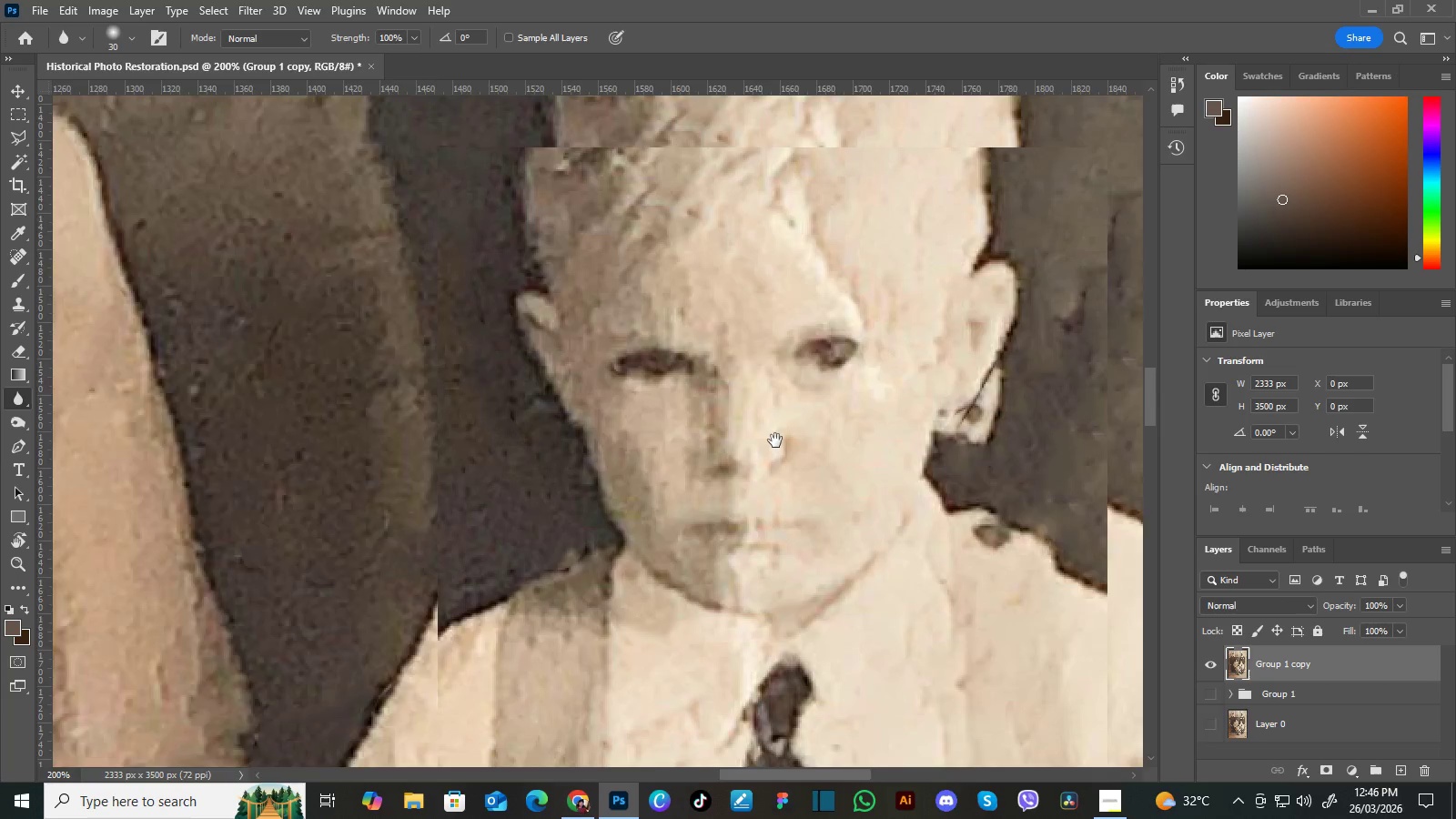 
left_click_drag(start_coordinate=[775, 440], to_coordinate=[760, 498])
 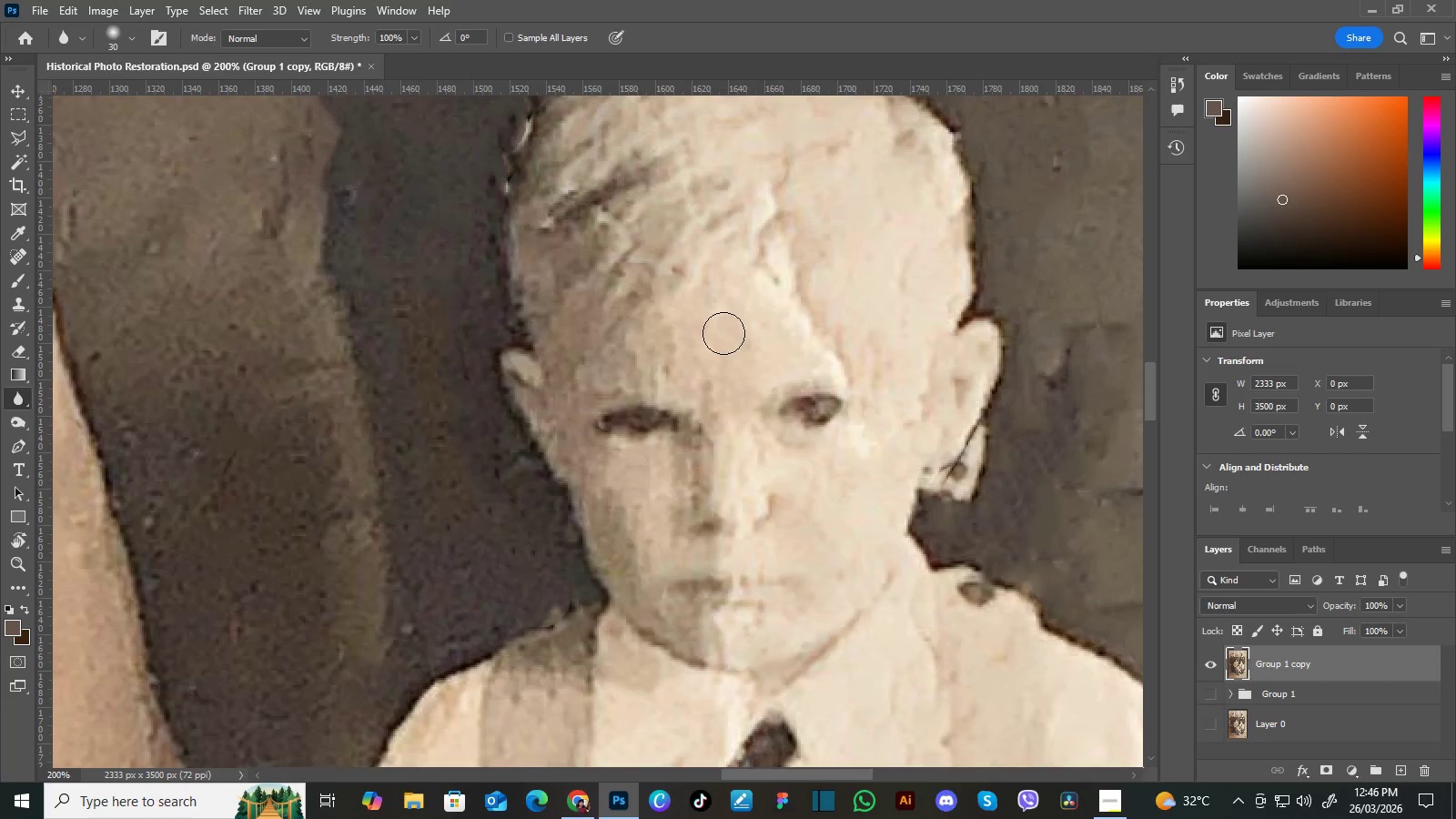 
key(Space)
 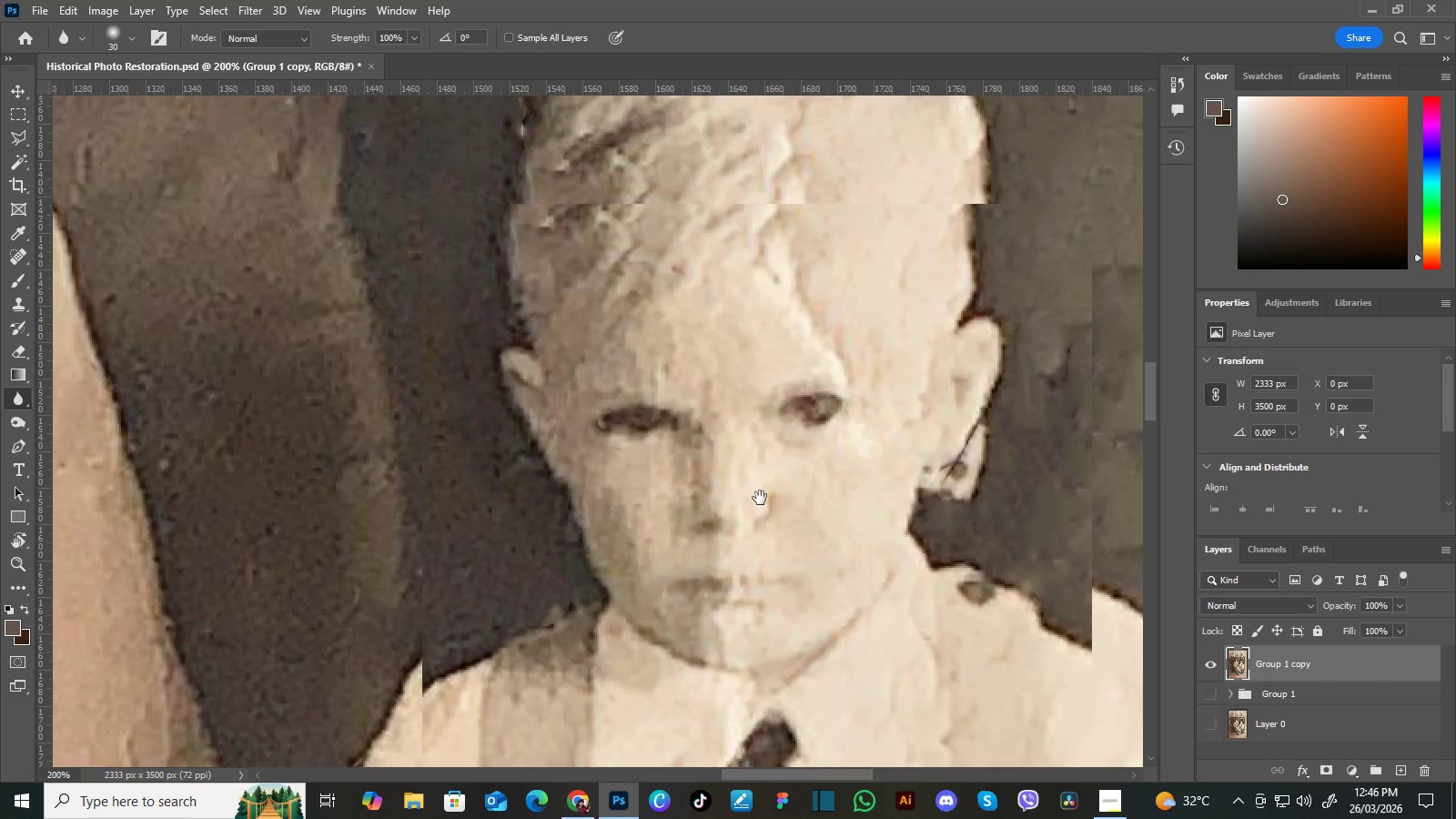 
key(Space)
 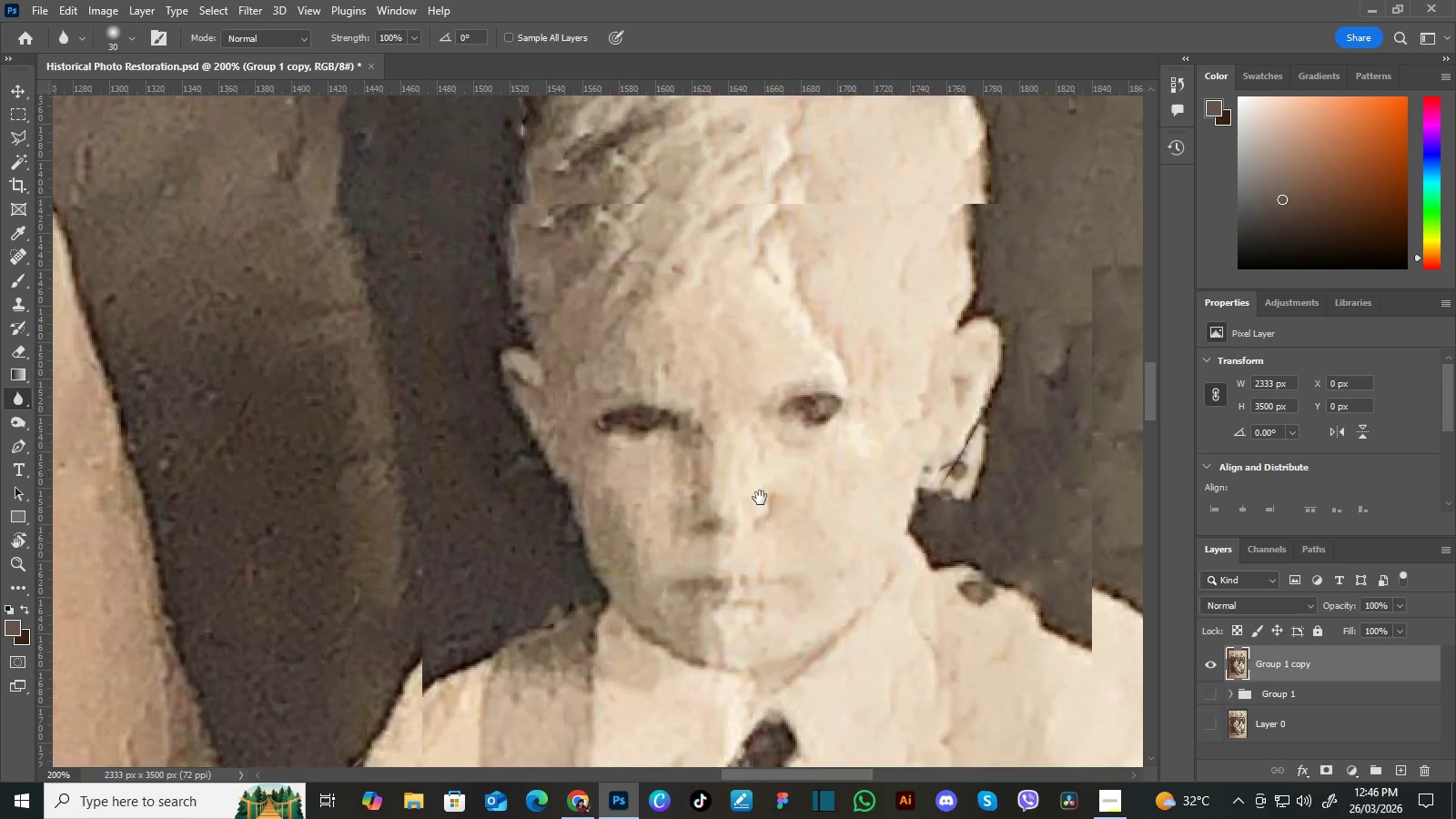 
key(Space)
 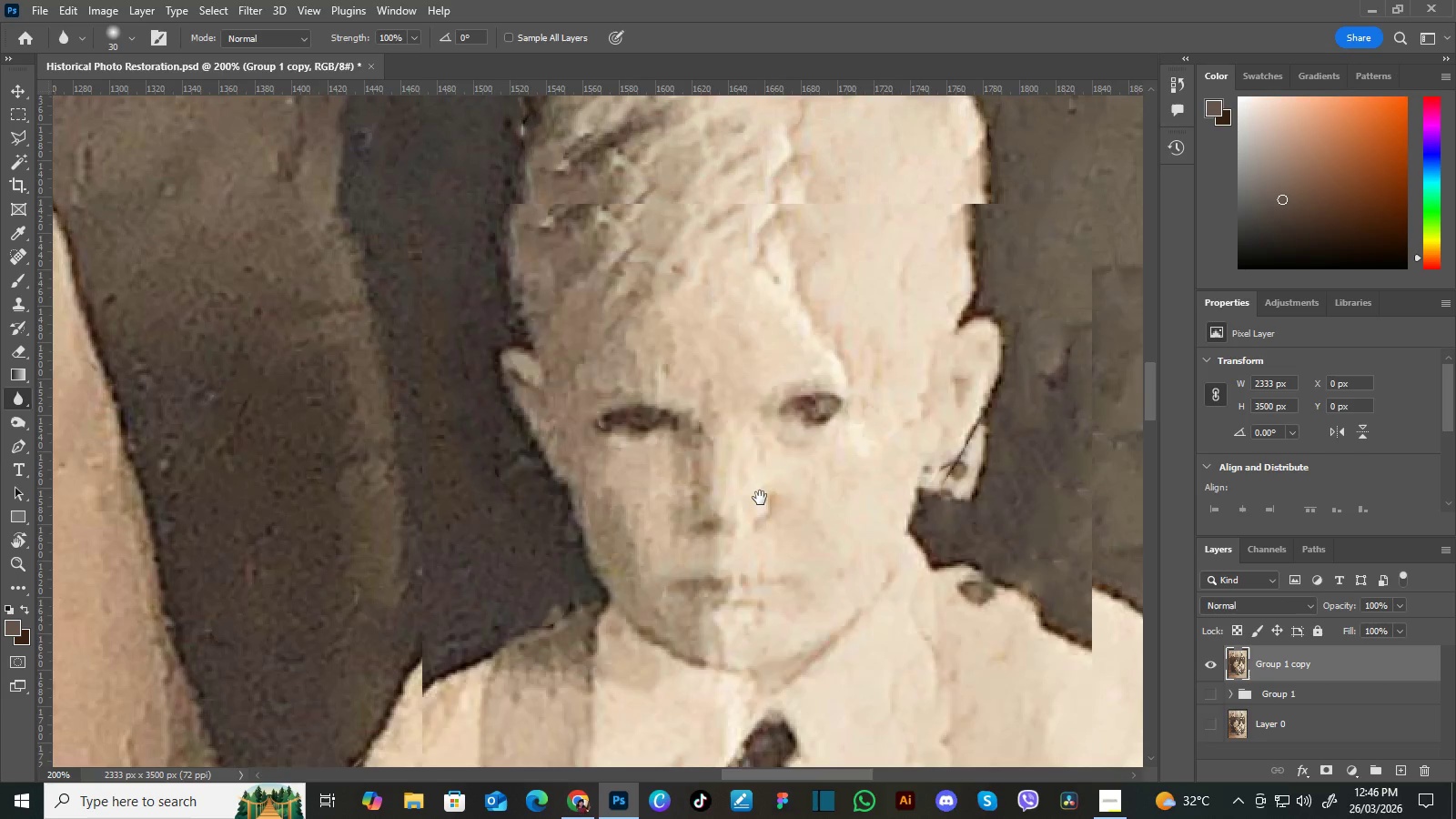 
key(Space)
 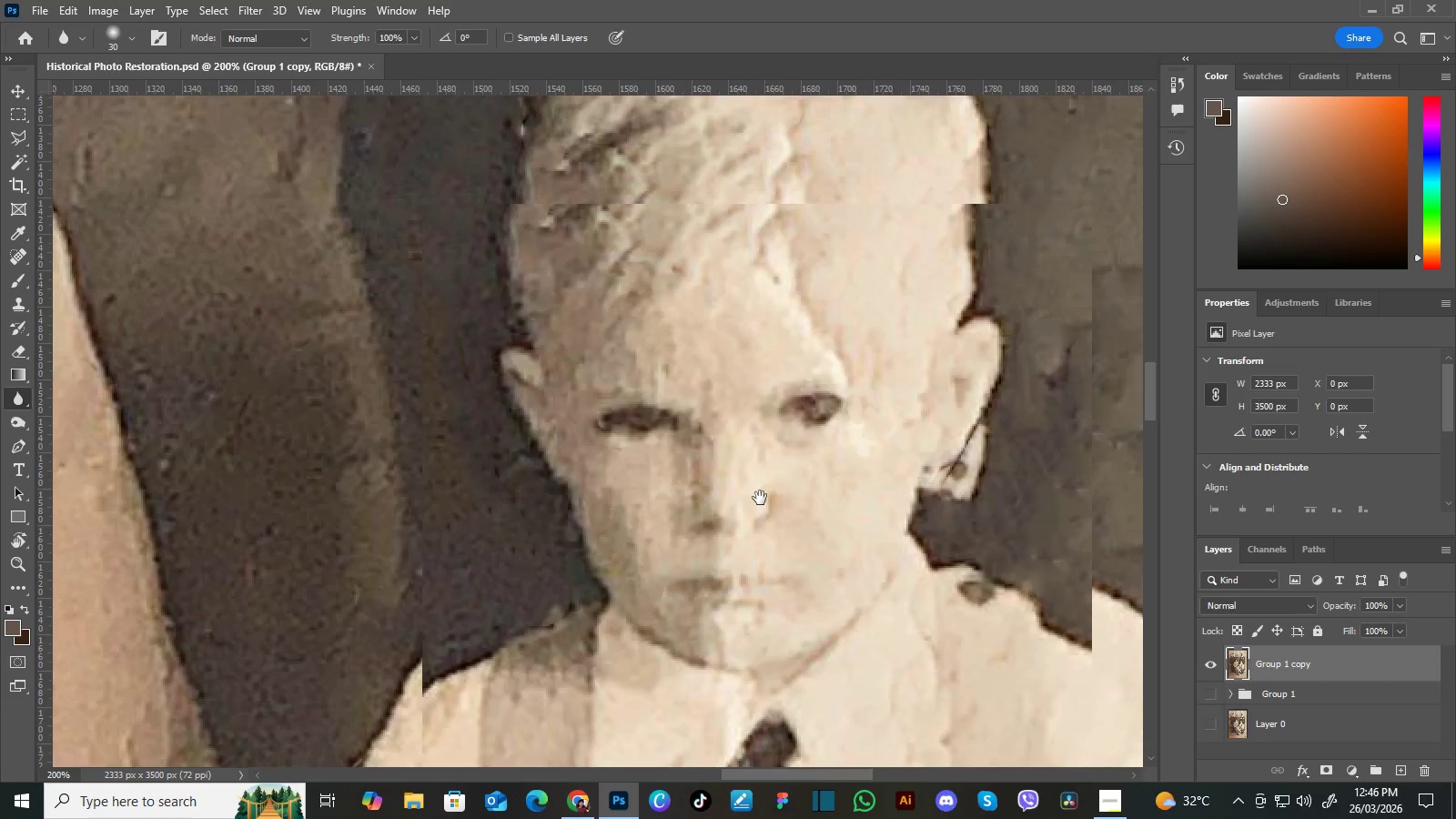 
key(Space)
 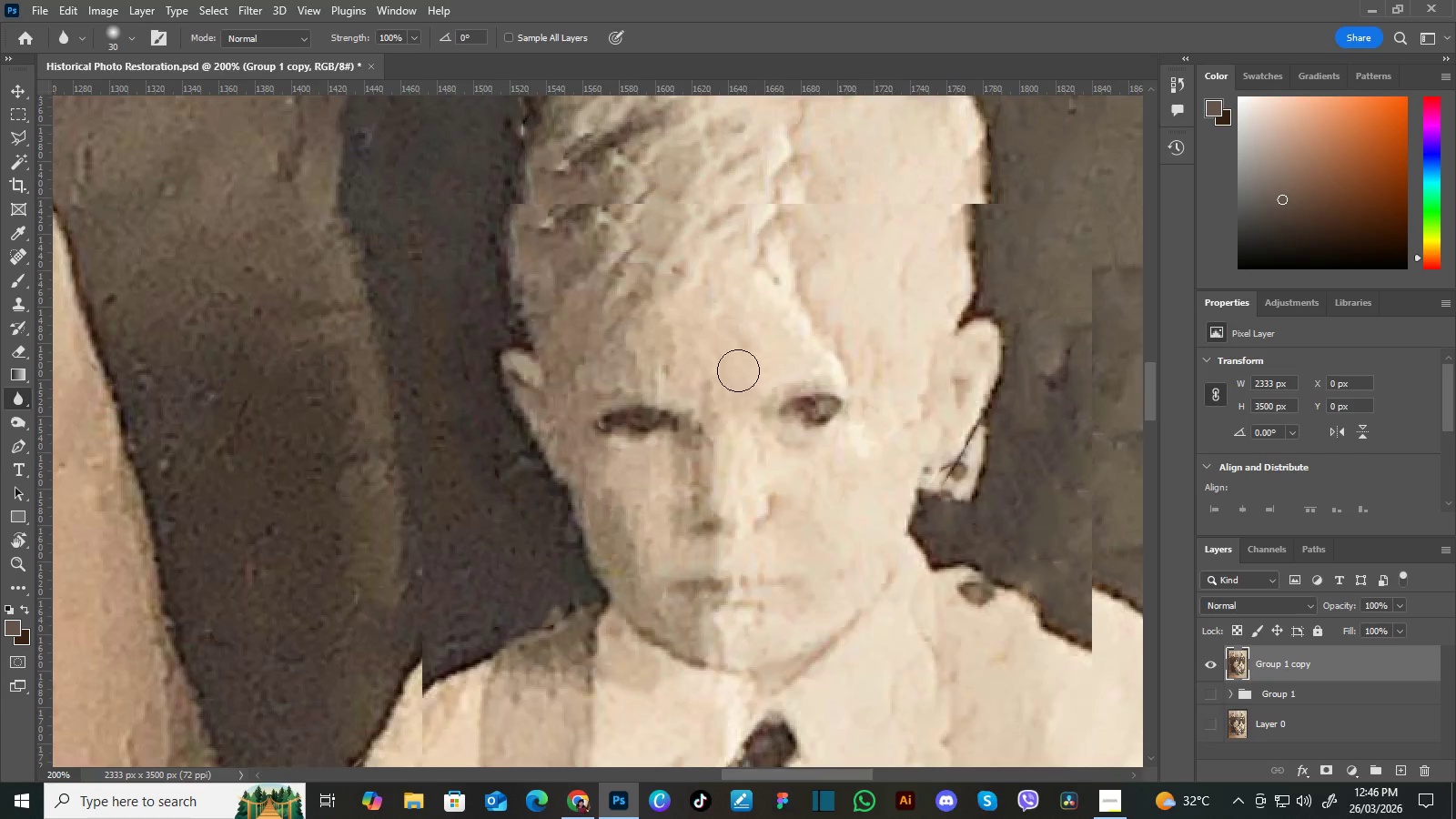 
hold_key(key=Space, duration=8.64)
 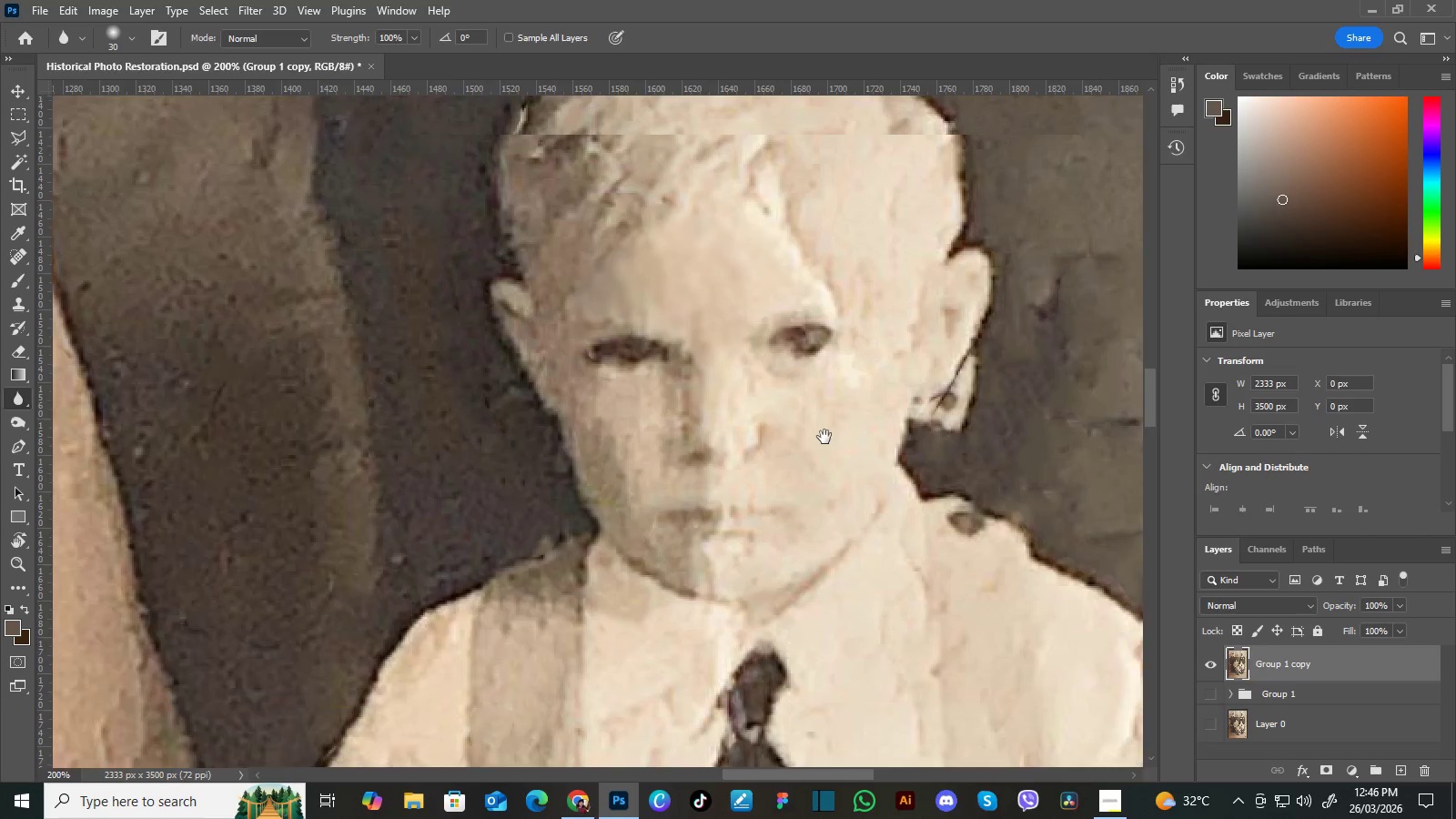 
hold_key(key=Space, duration=0.48)
 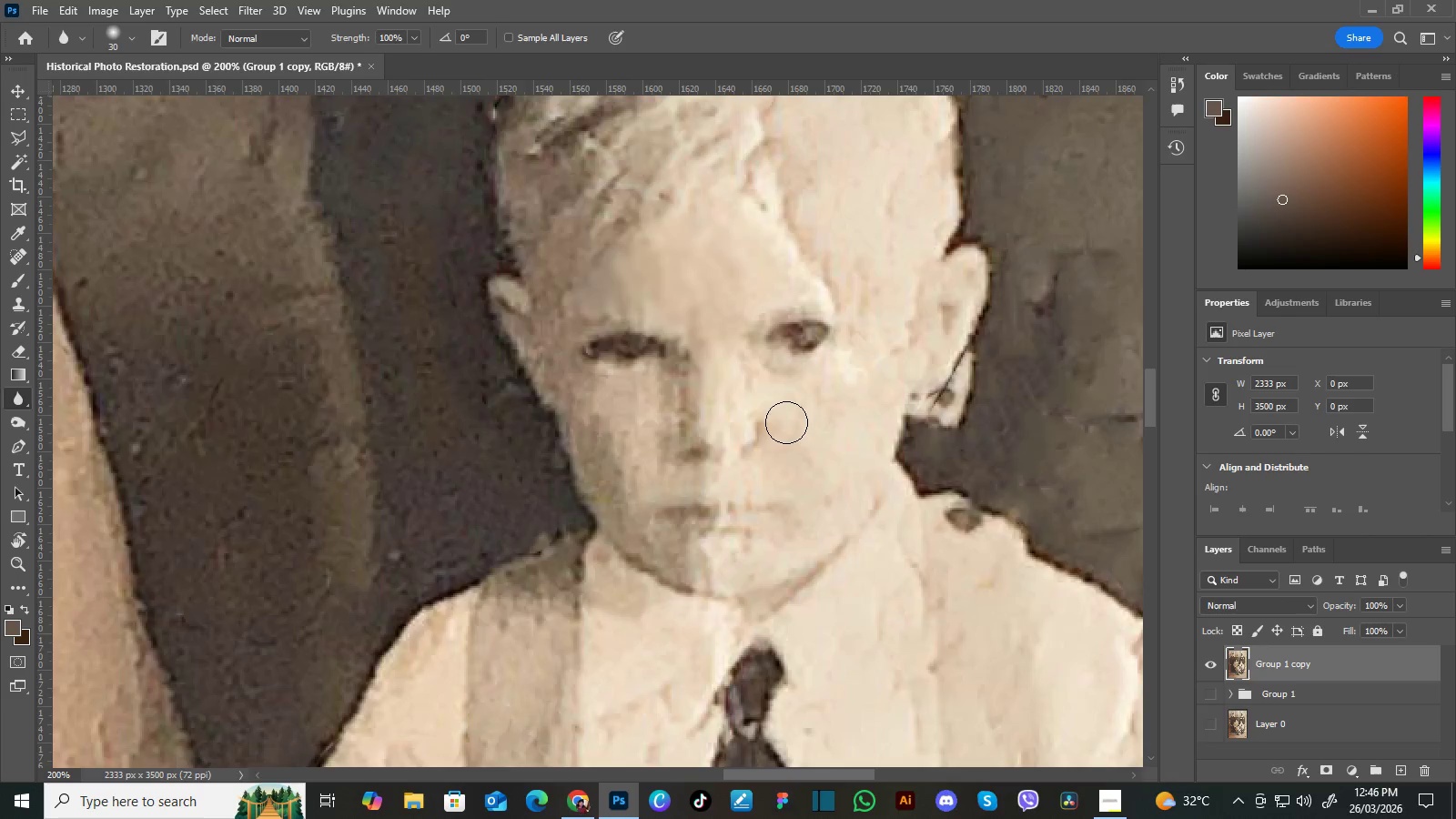 
left_click_drag(start_coordinate=[835, 508], to_coordinate=[822, 434])
 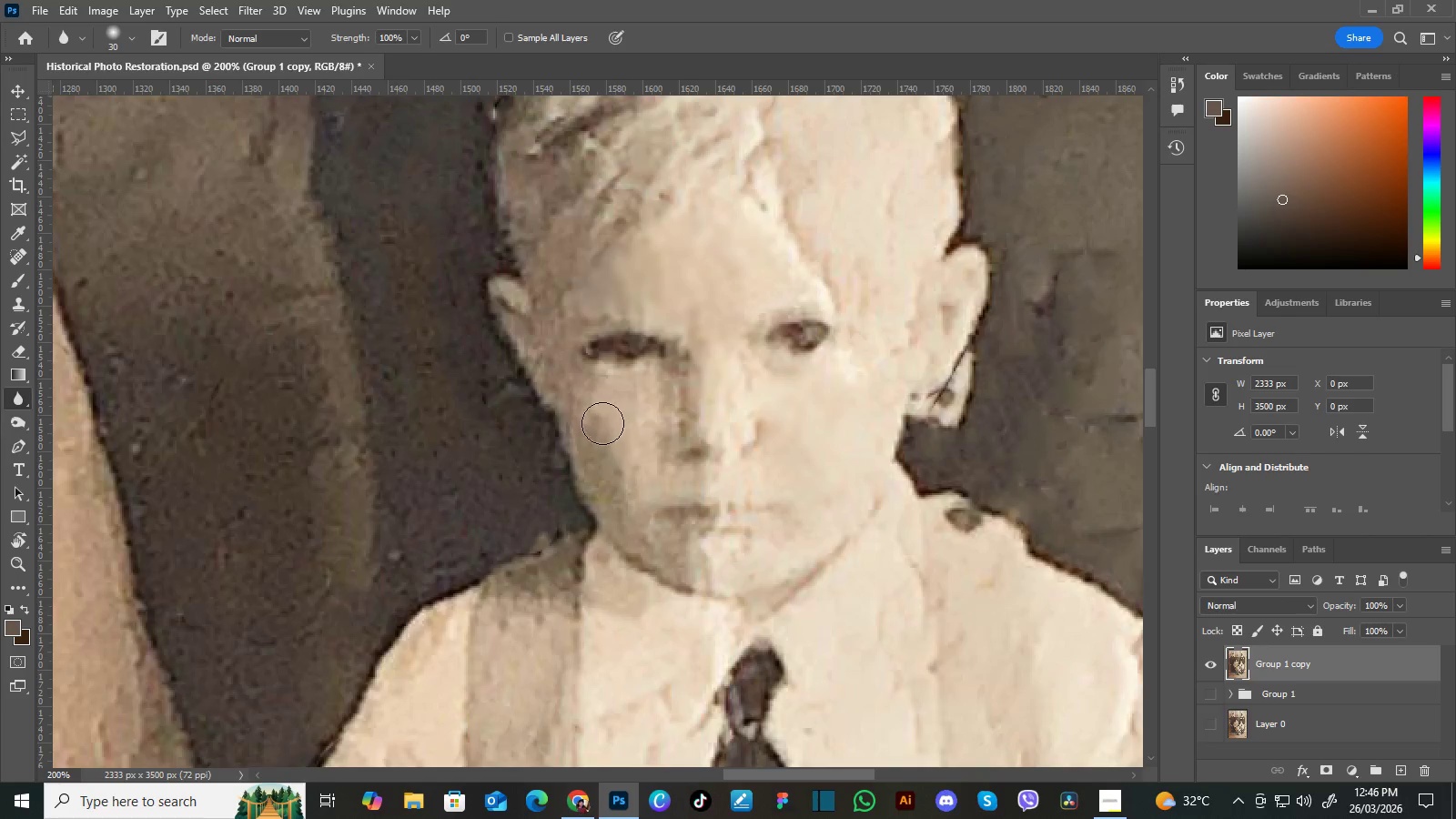 
wait(13.31)
 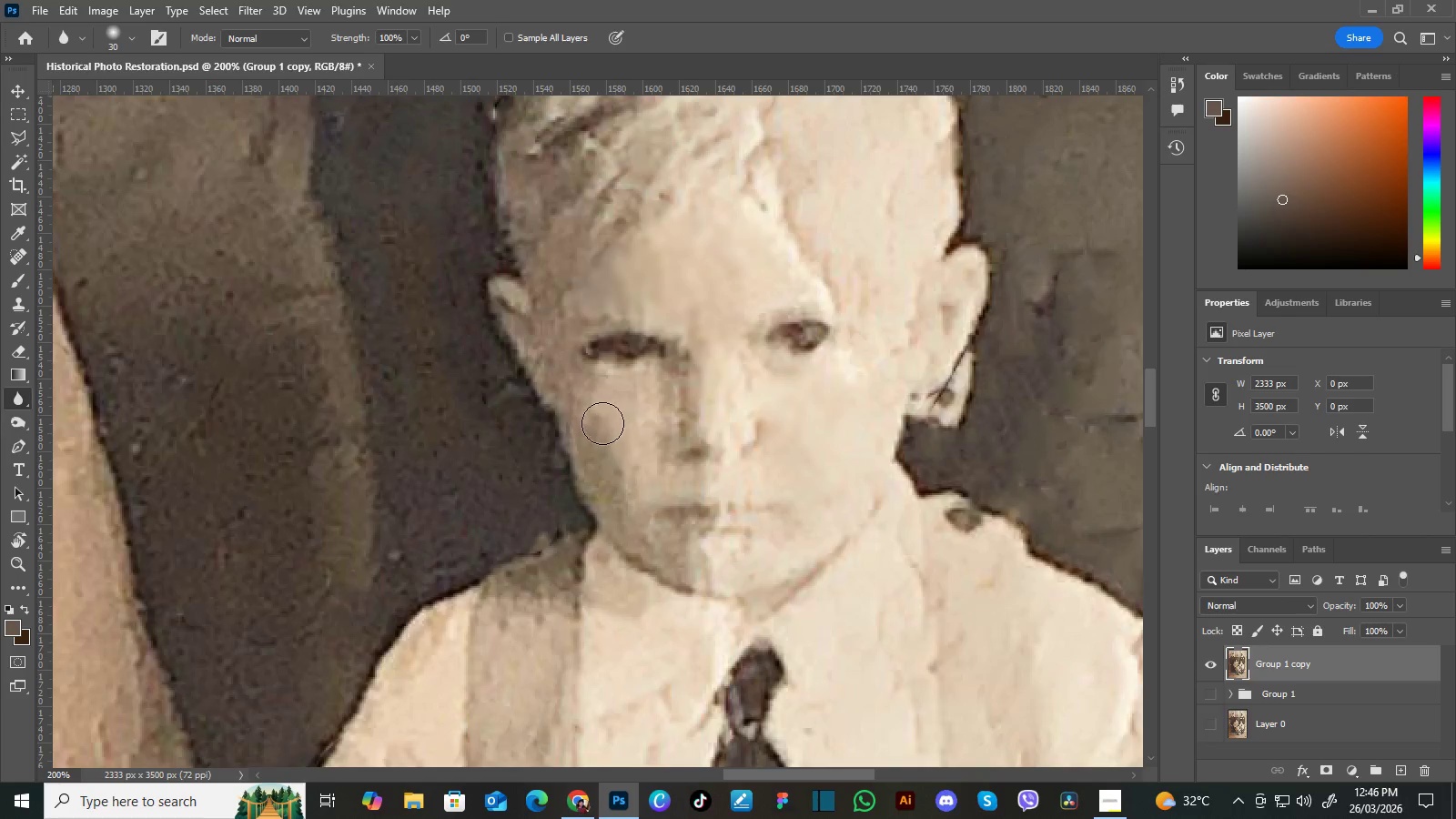 
key(BracketLeft)
 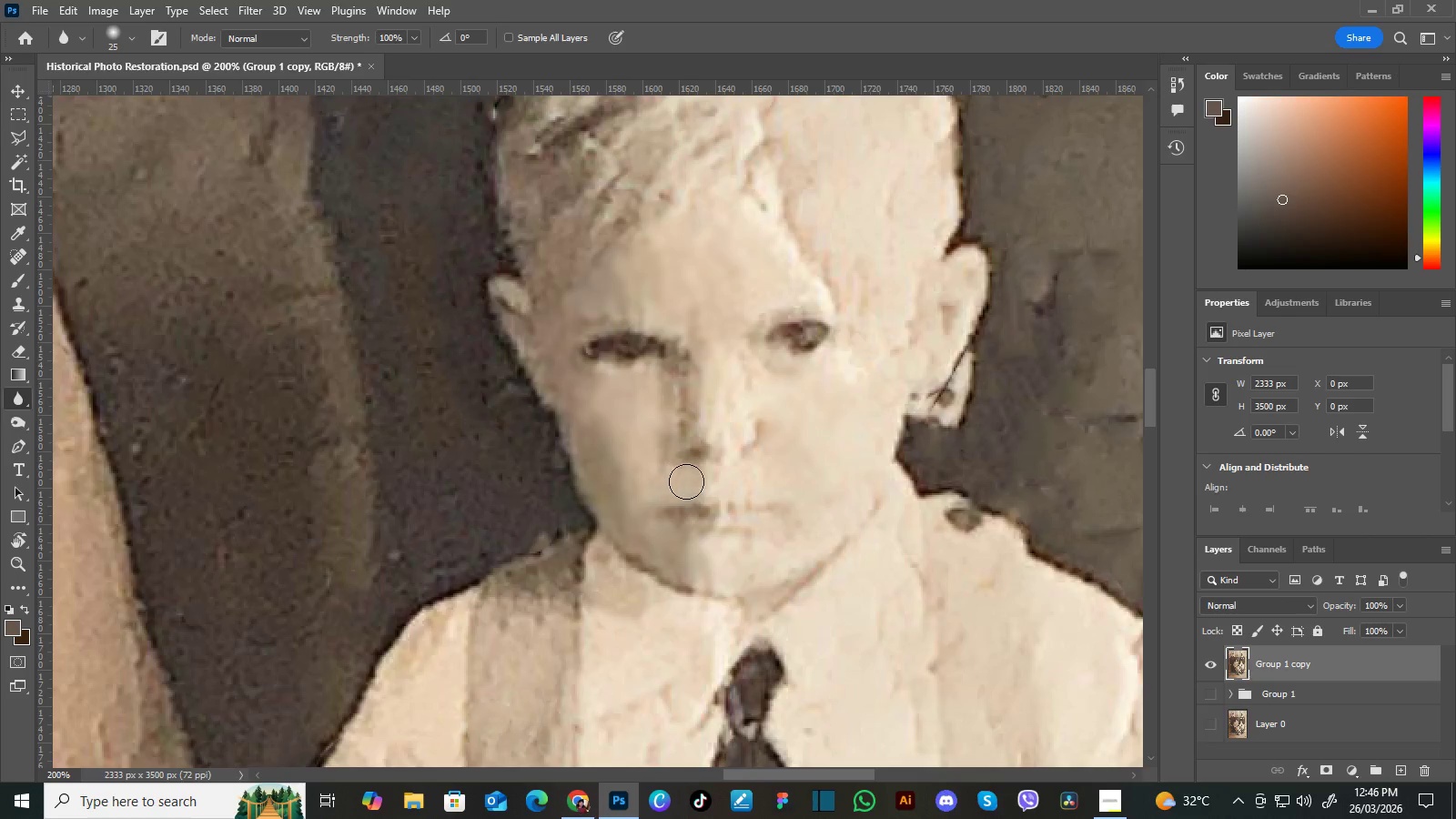 
wait(15.38)
 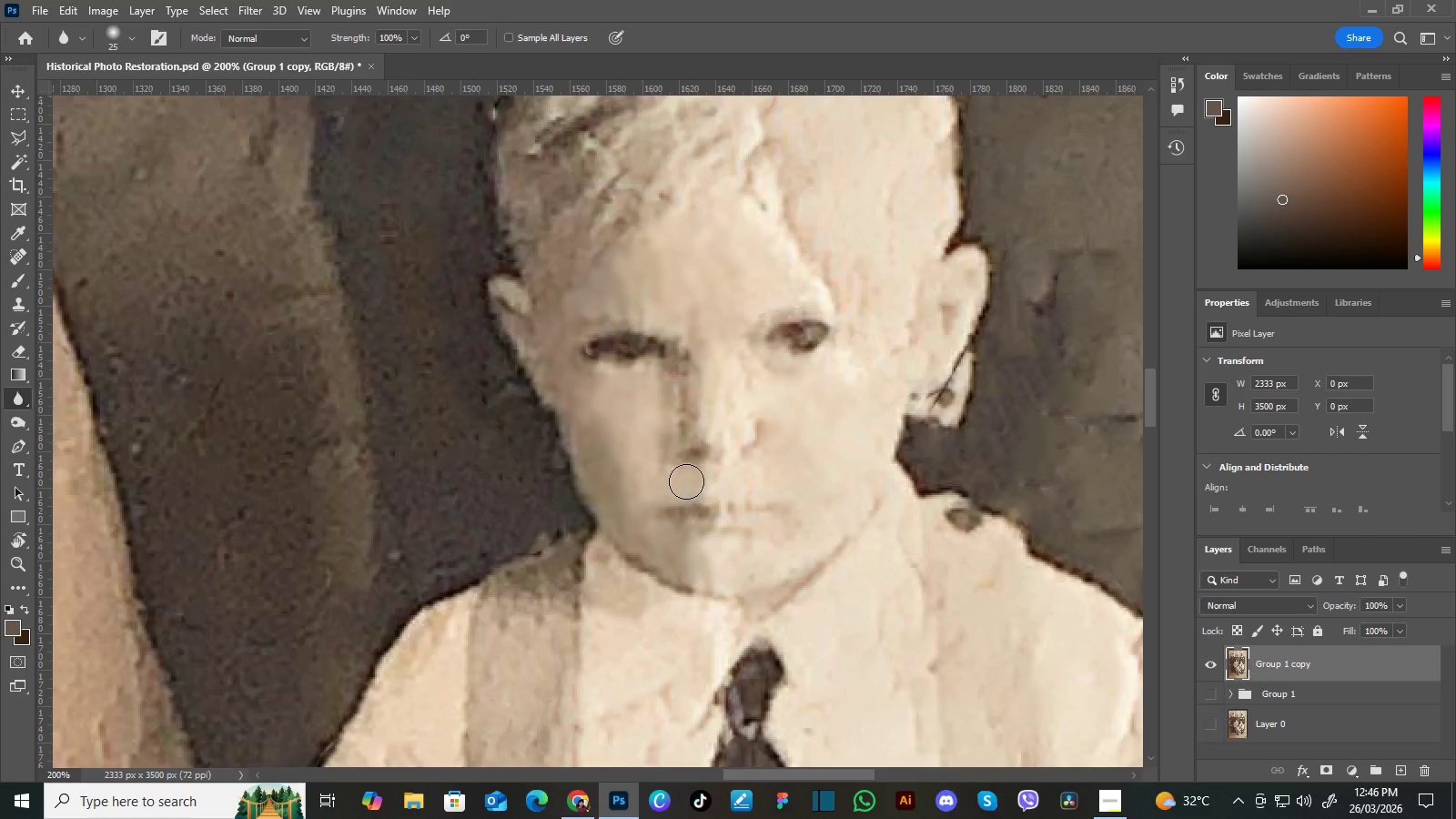 
hold_key(key=Space, duration=0.41)
 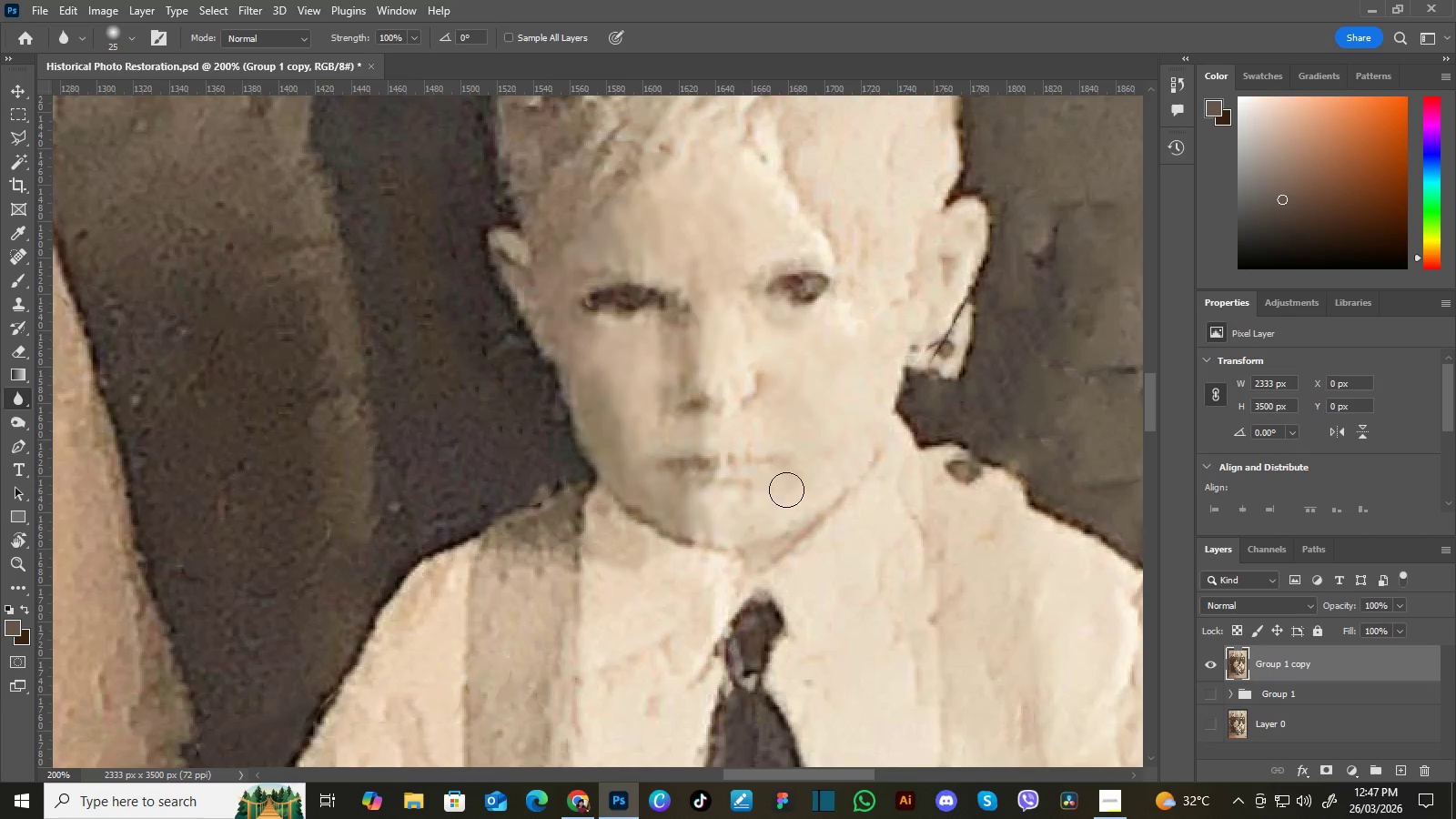 
left_click_drag(start_coordinate=[814, 472], to_coordinate=[814, 424])
 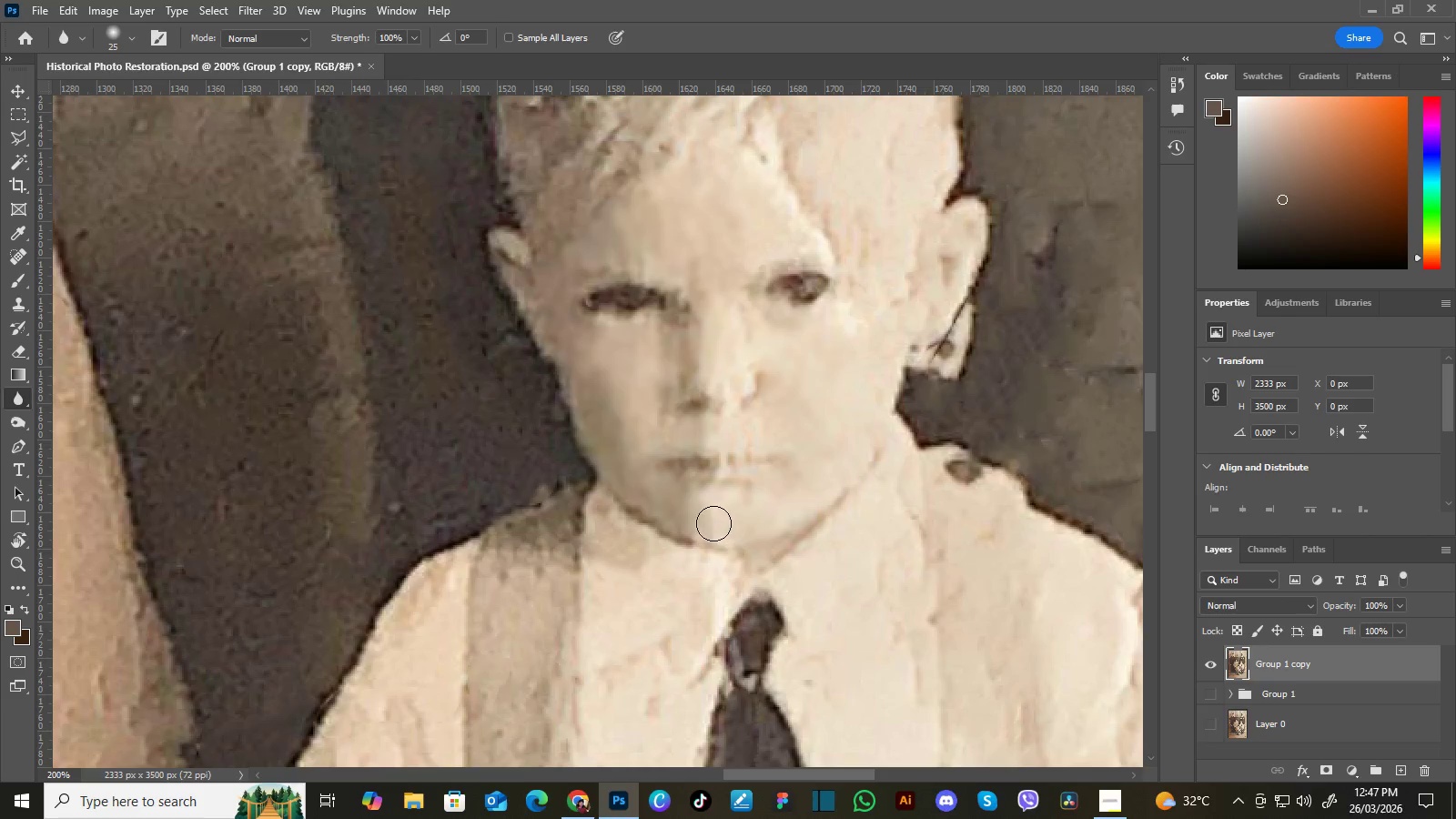 
hold_key(key=Space, duration=1.5)
 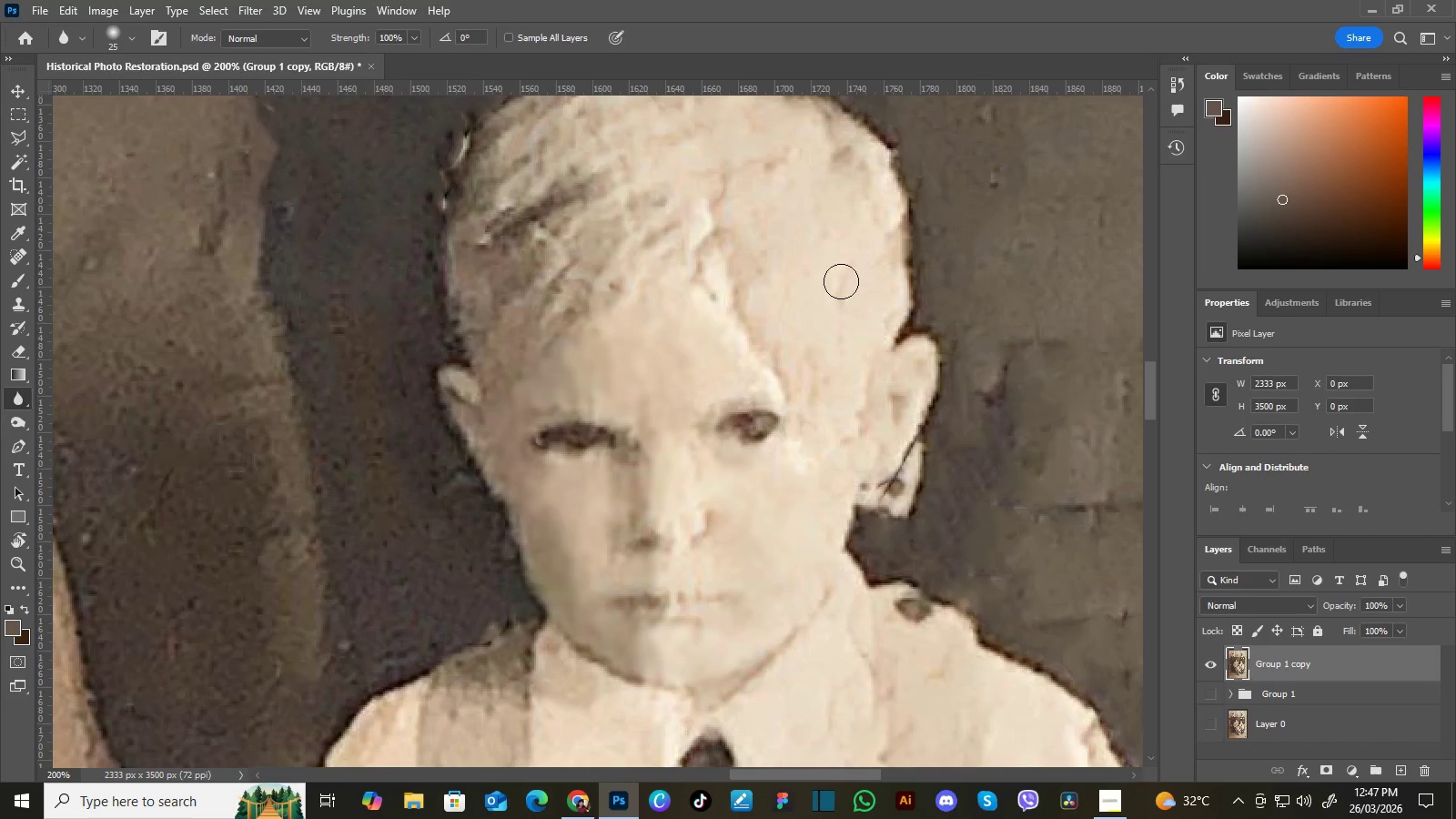 
left_click_drag(start_coordinate=[852, 359], to_coordinate=[816, 417])
 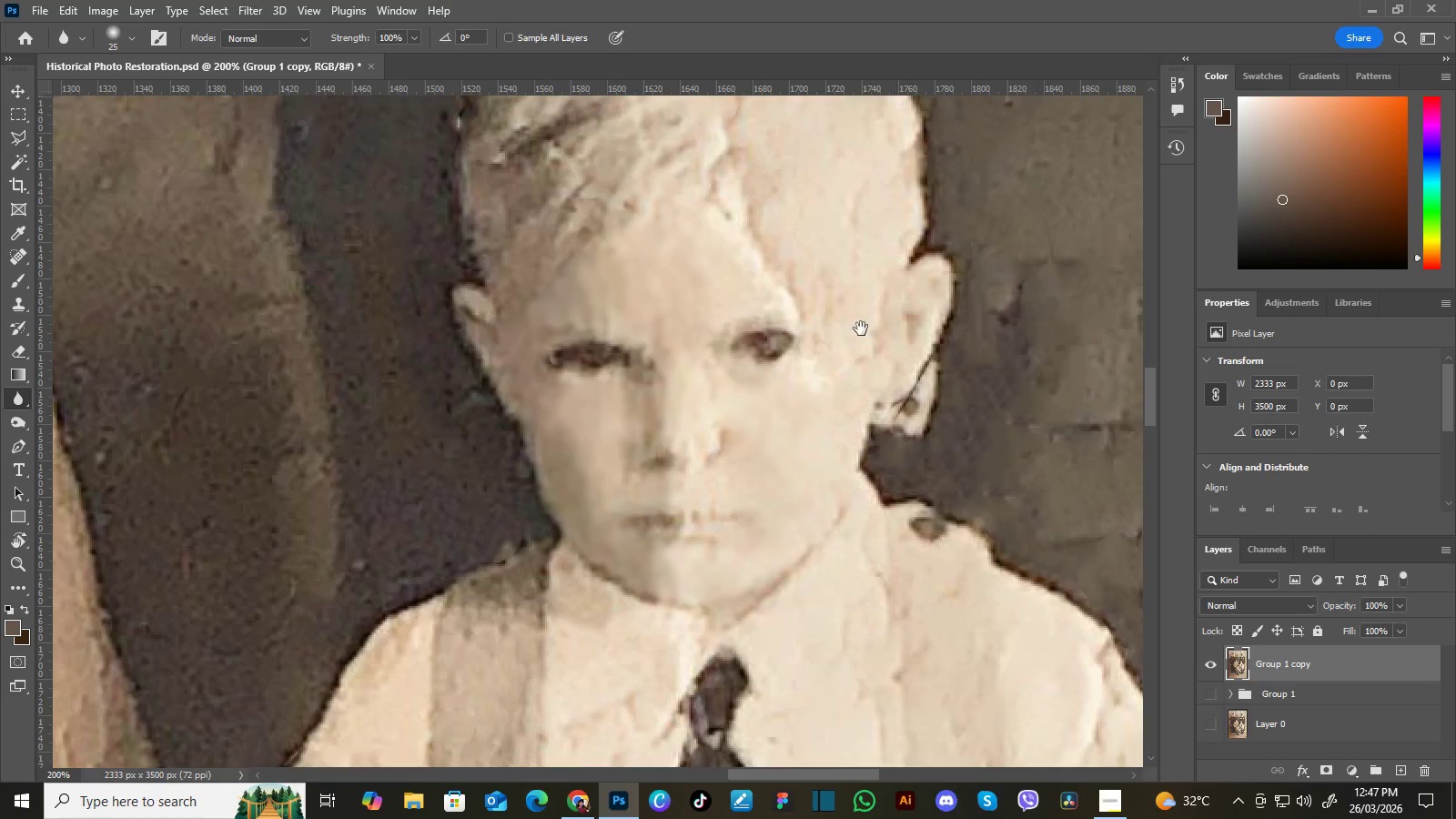 
left_click_drag(start_coordinate=[860, 326], to_coordinate=[845, 407])
 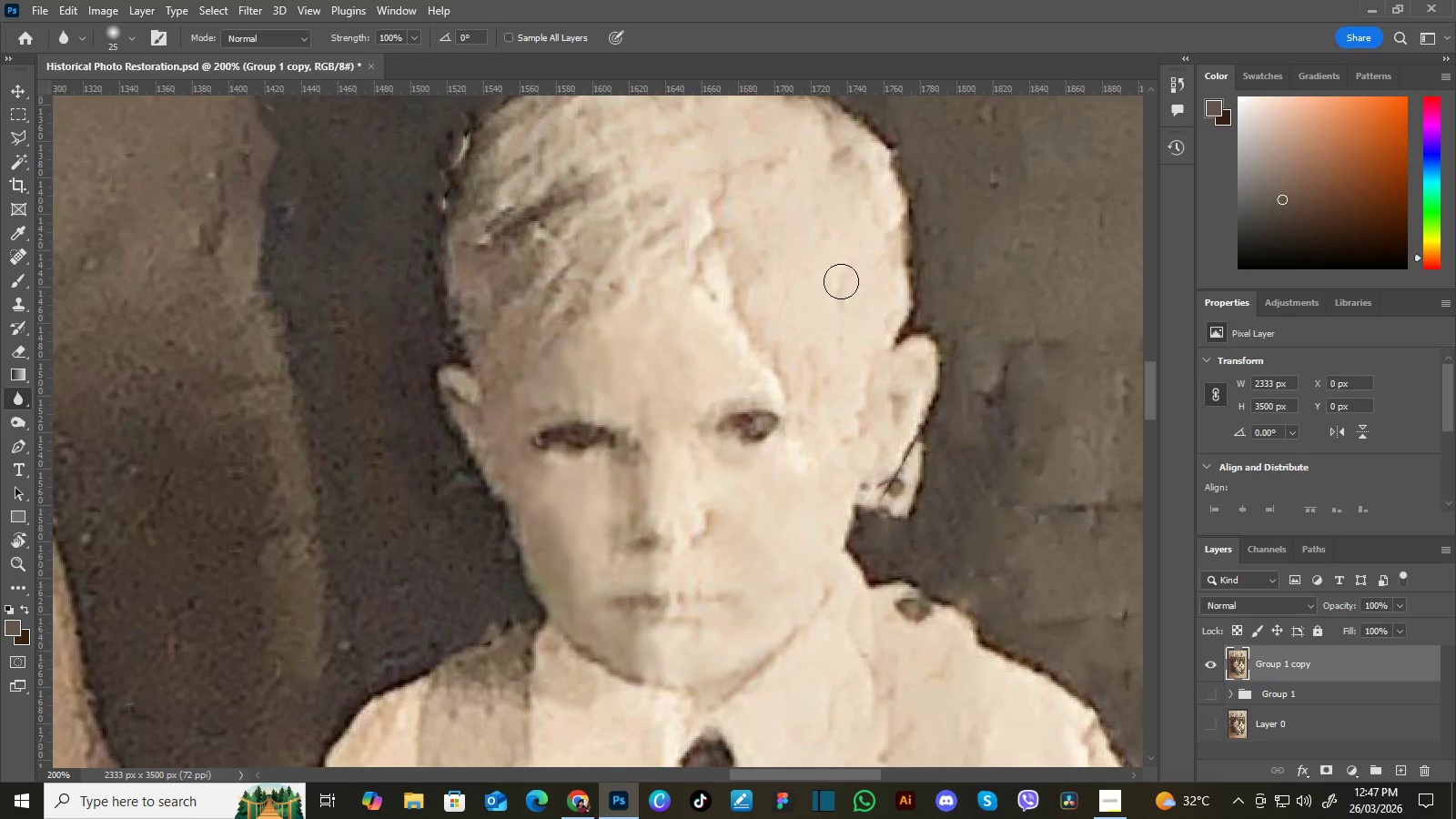 
key(Space)
 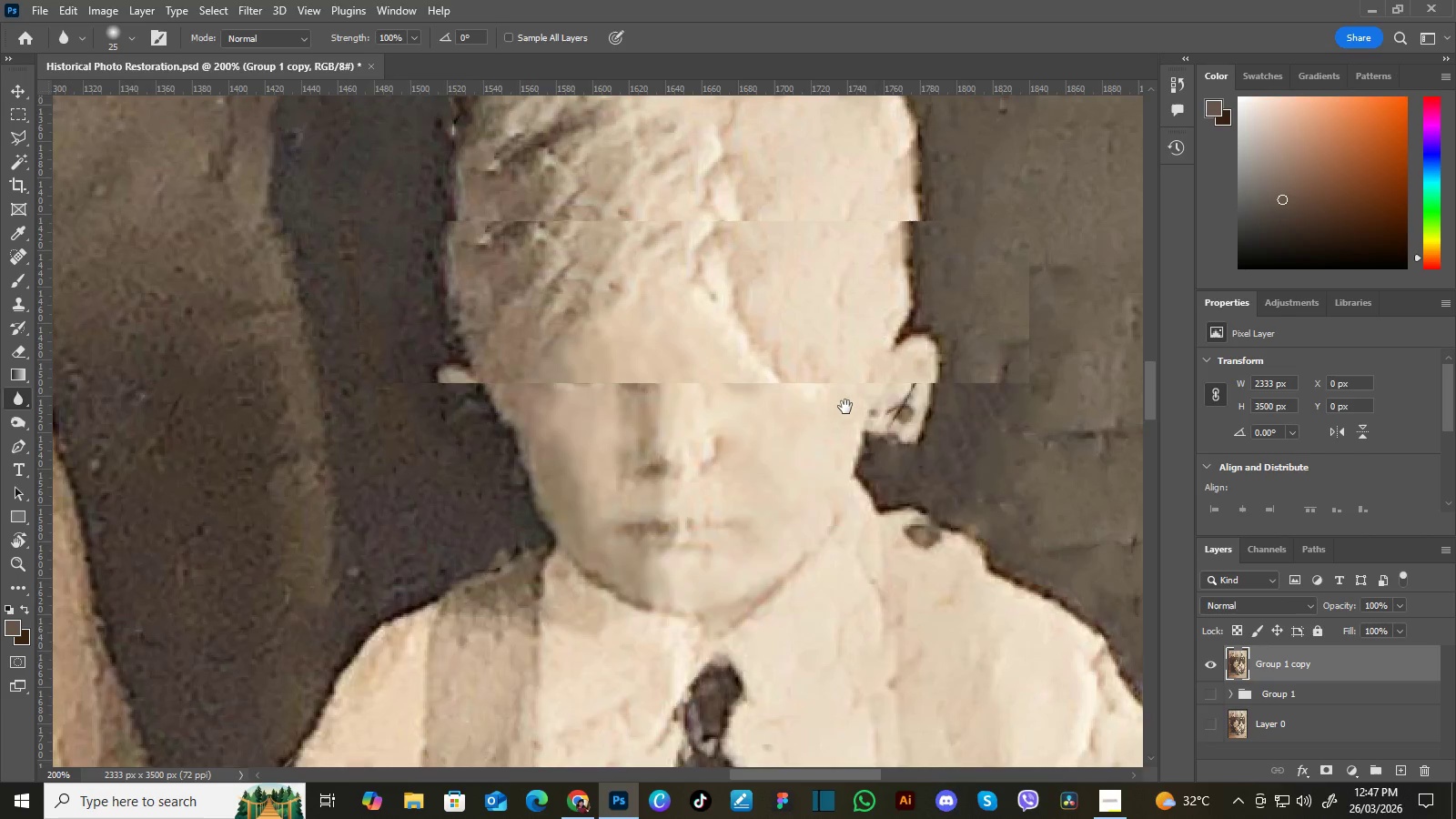 
key(Space)
 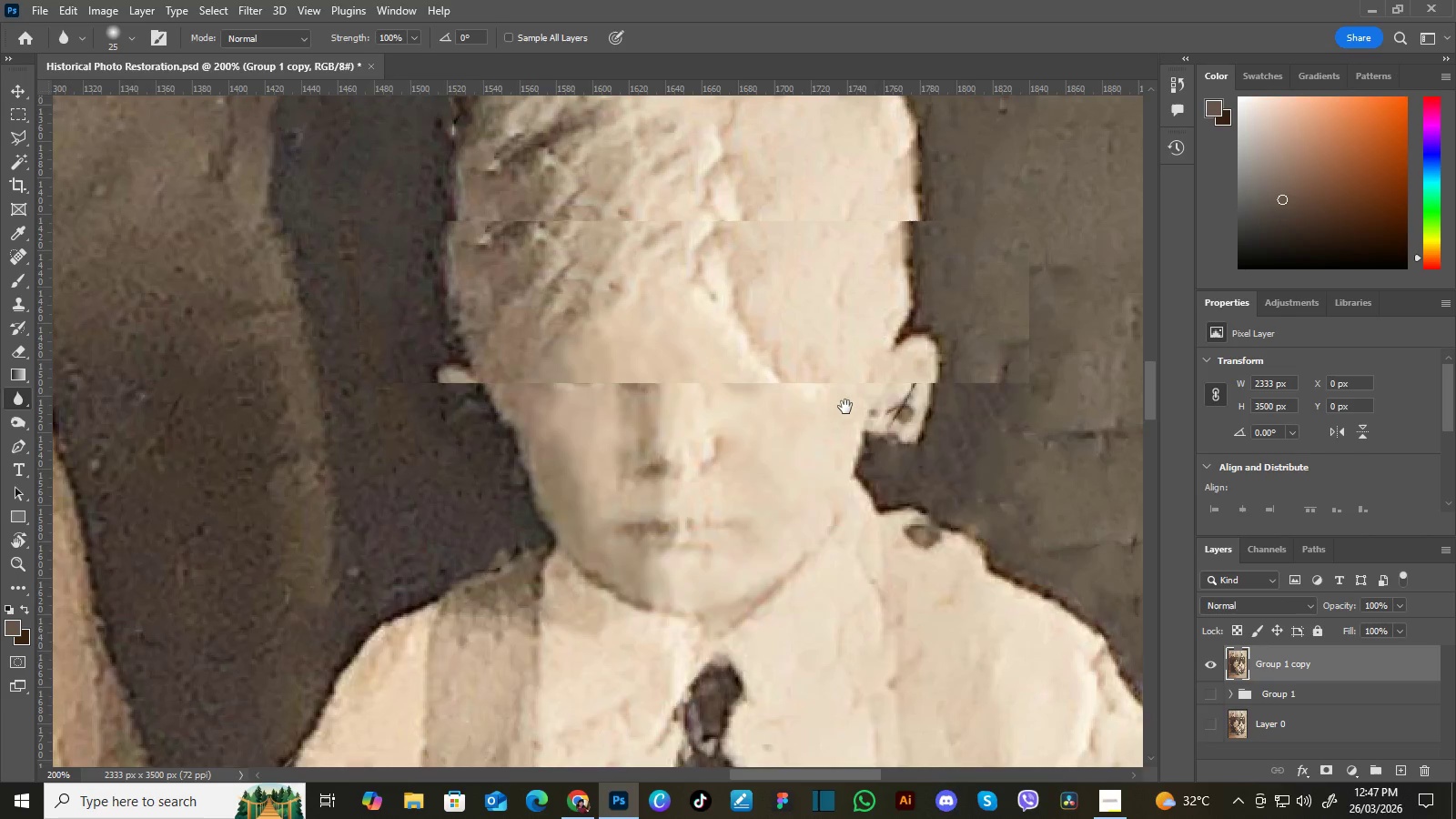 
key(Space)
 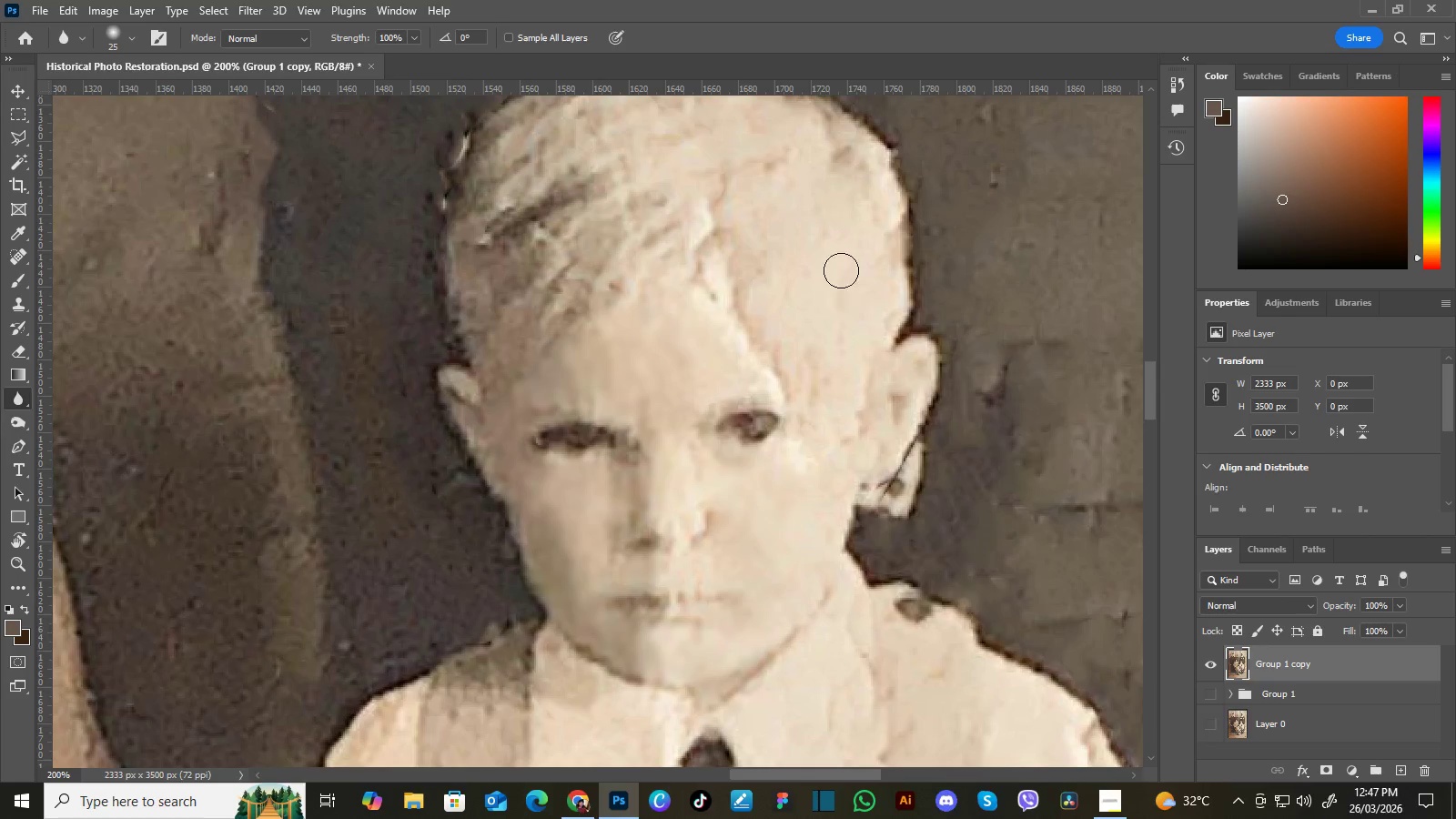 
hold_key(key=Space, duration=0.41)
 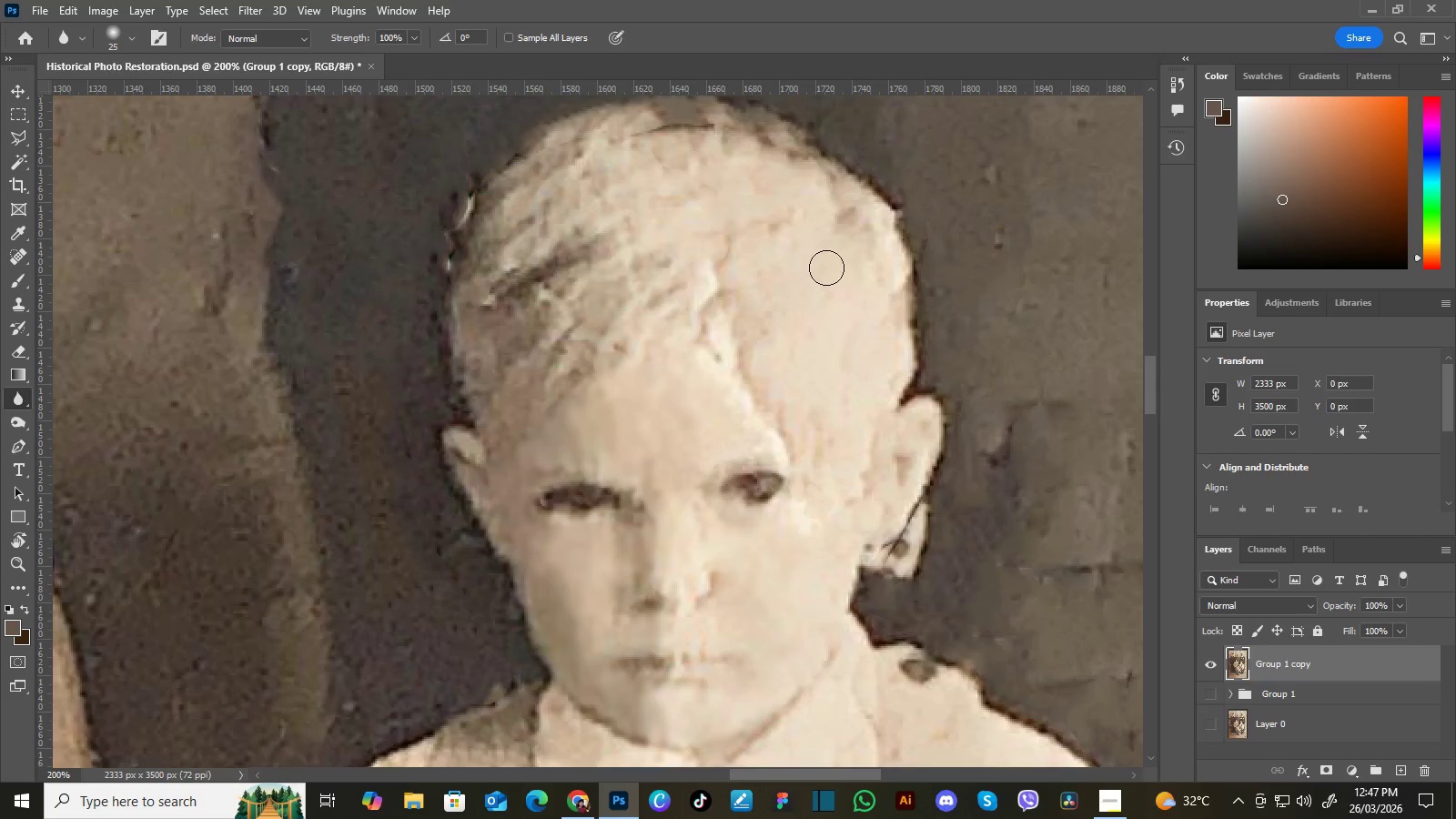 
left_click_drag(start_coordinate=[830, 241], to_coordinate=[834, 302])
 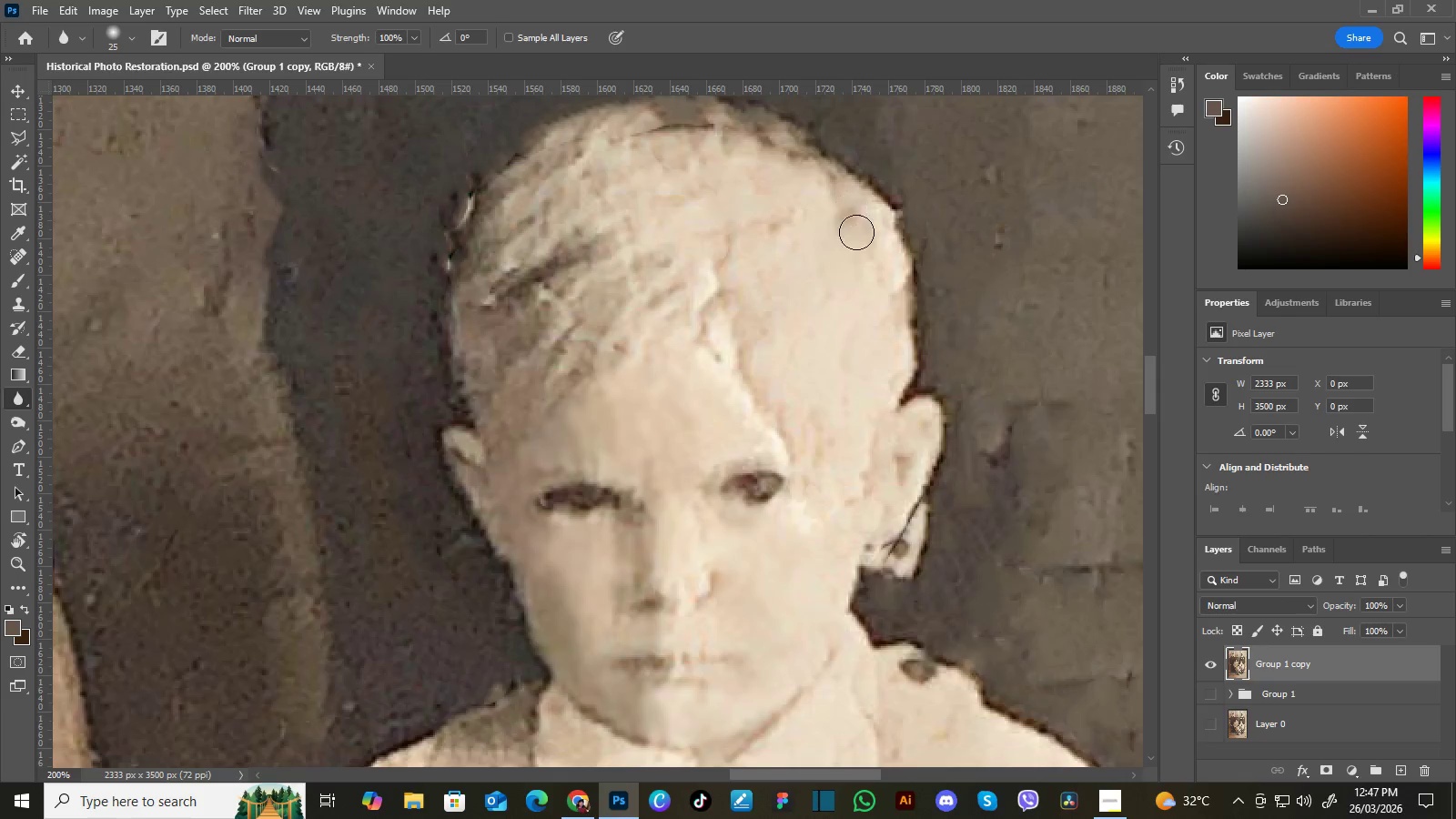 
hold_key(key=Space, duration=0.44)
 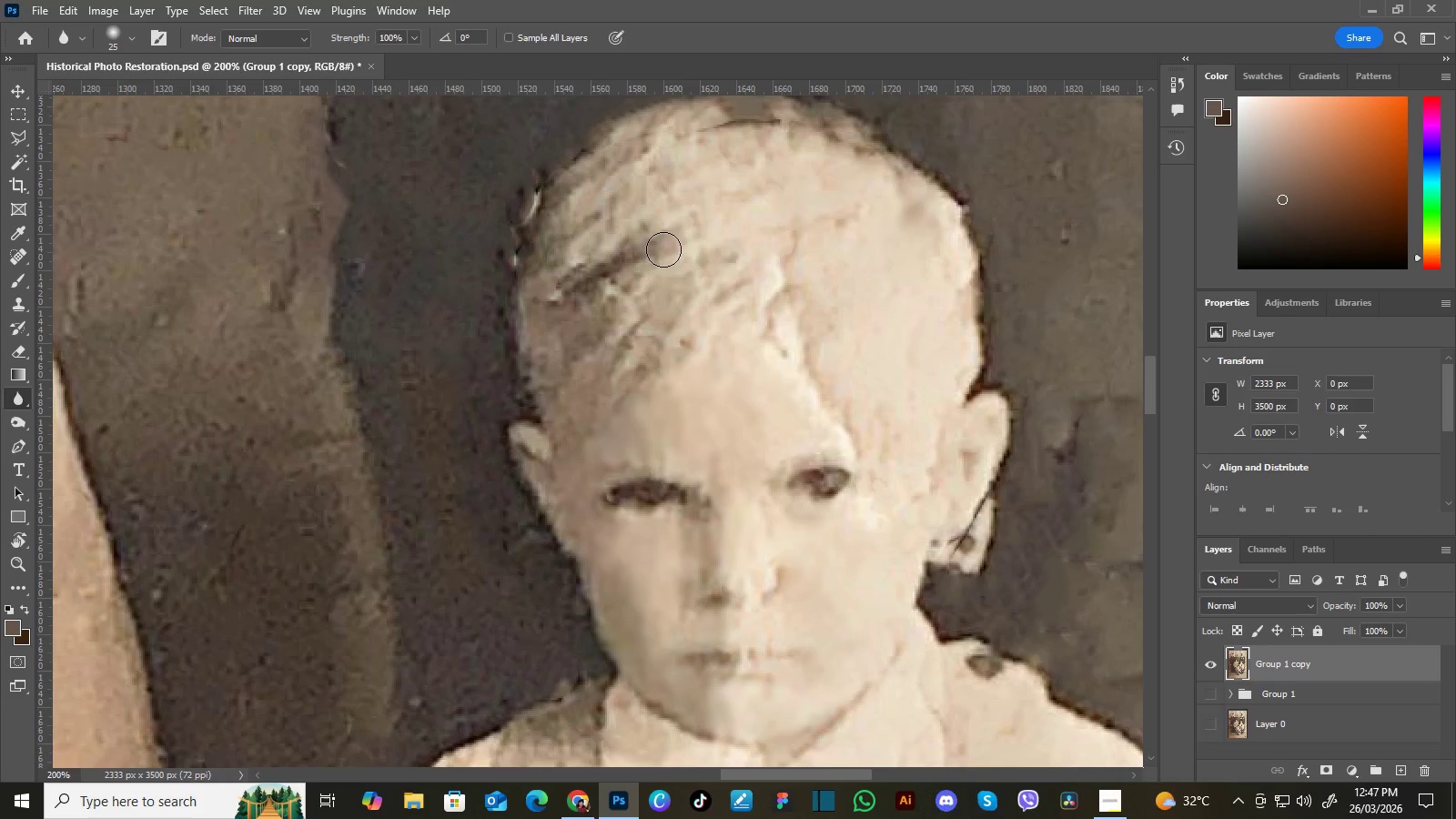 
left_click_drag(start_coordinate=[771, 284], to_coordinate=[837, 279])
 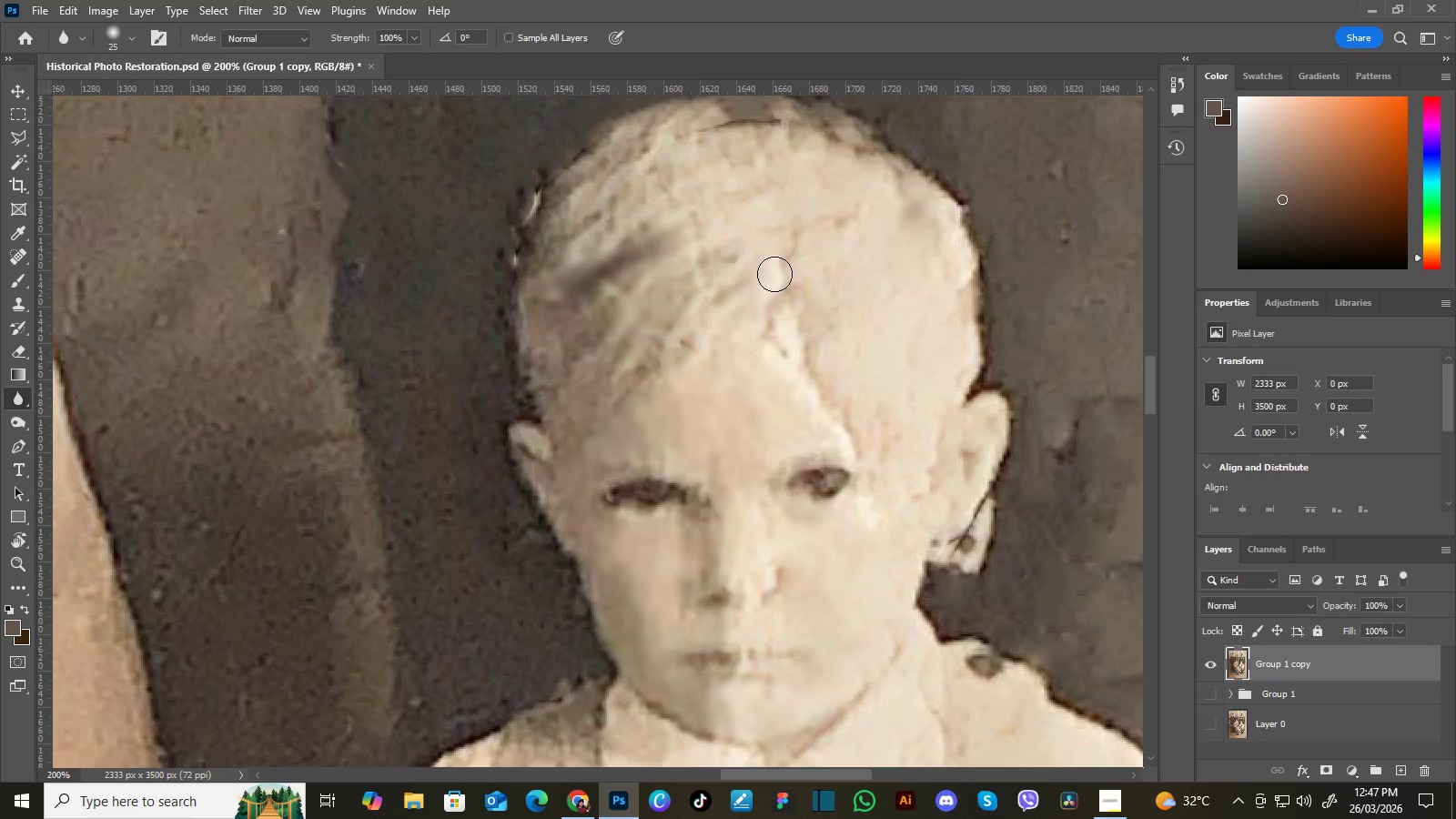 
wait(6.83)
 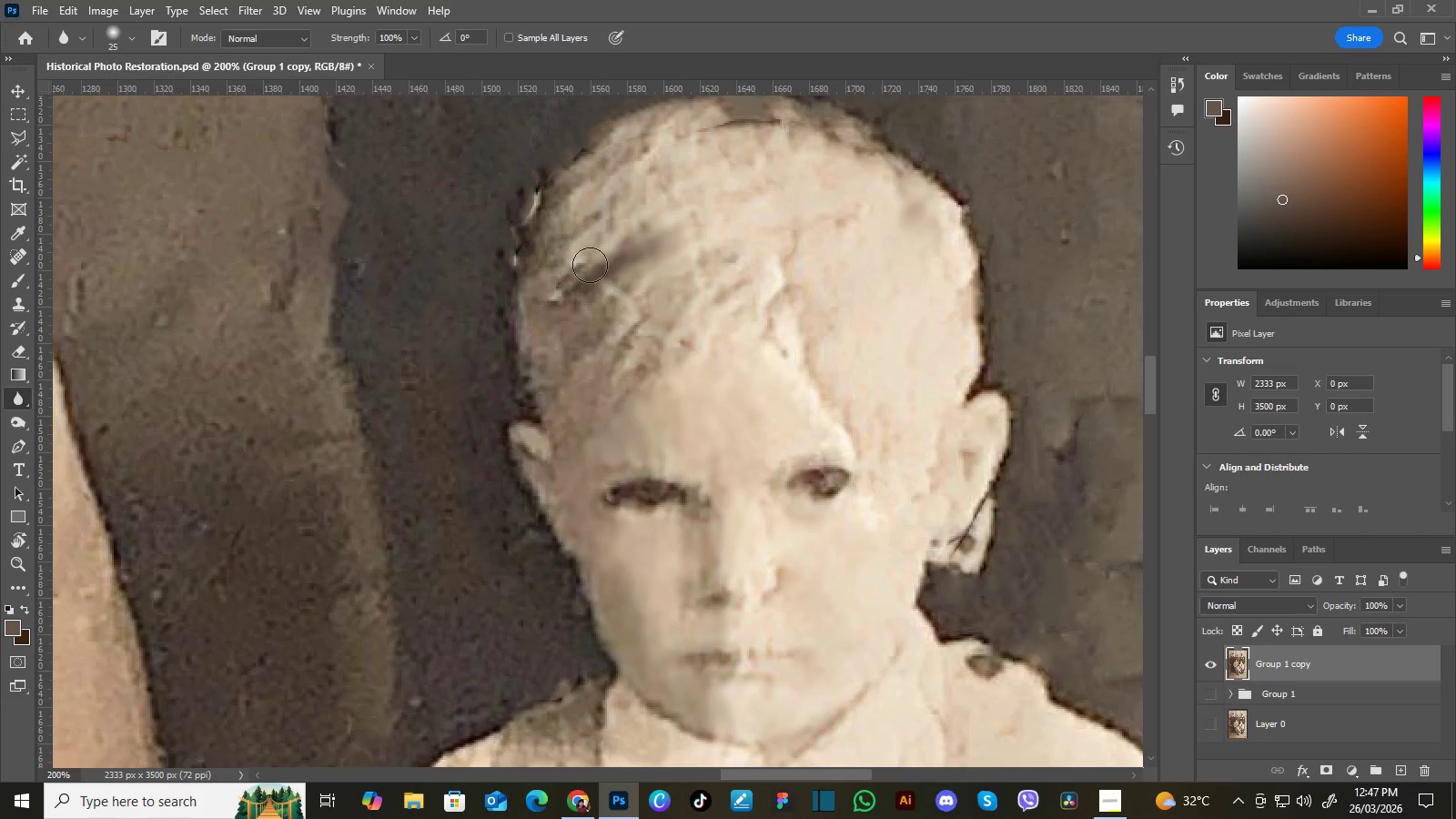 
hold_key(key=Space, duration=0.53)
 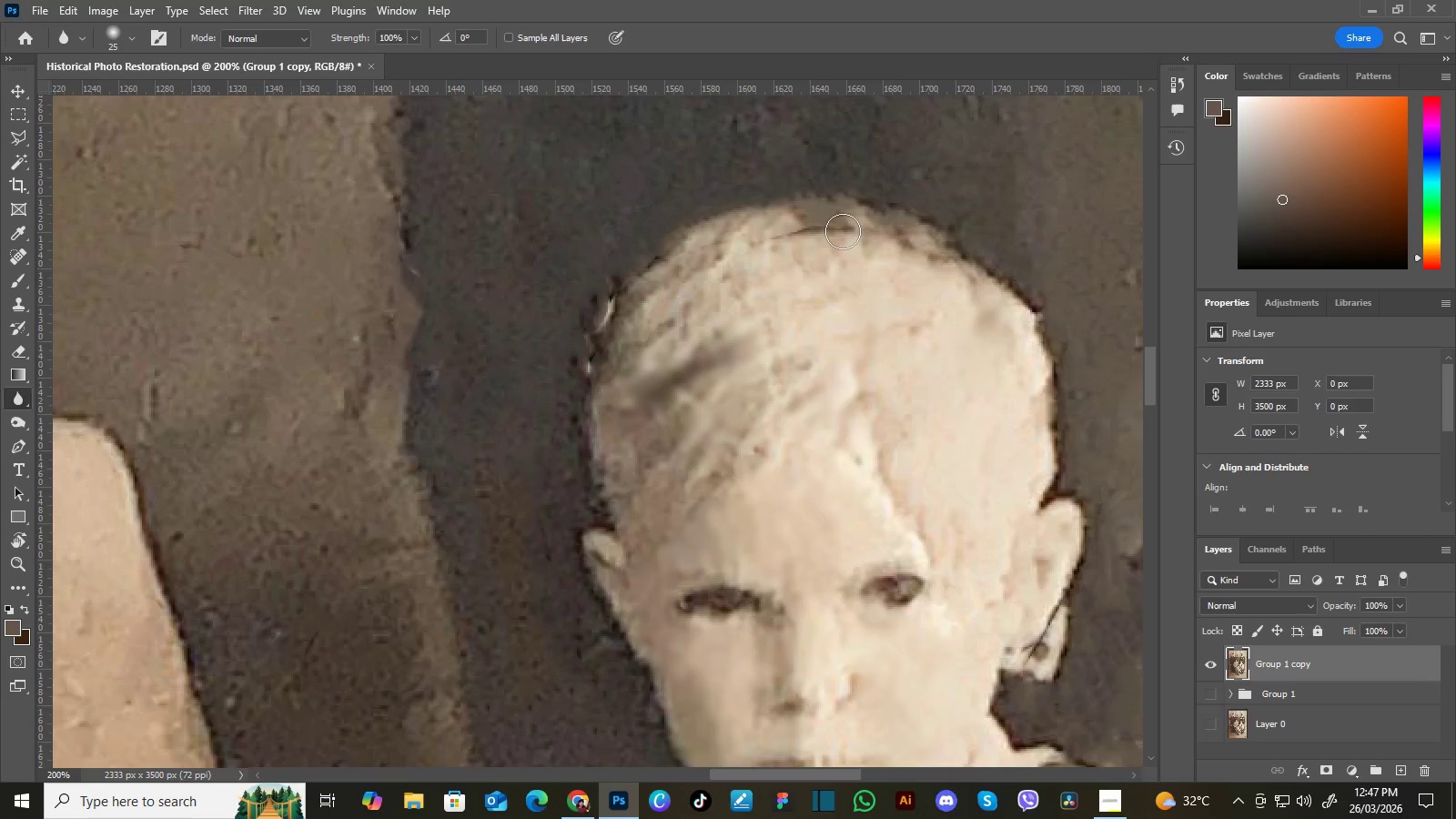 
left_click_drag(start_coordinate=[752, 188], to_coordinate=[825, 296])
 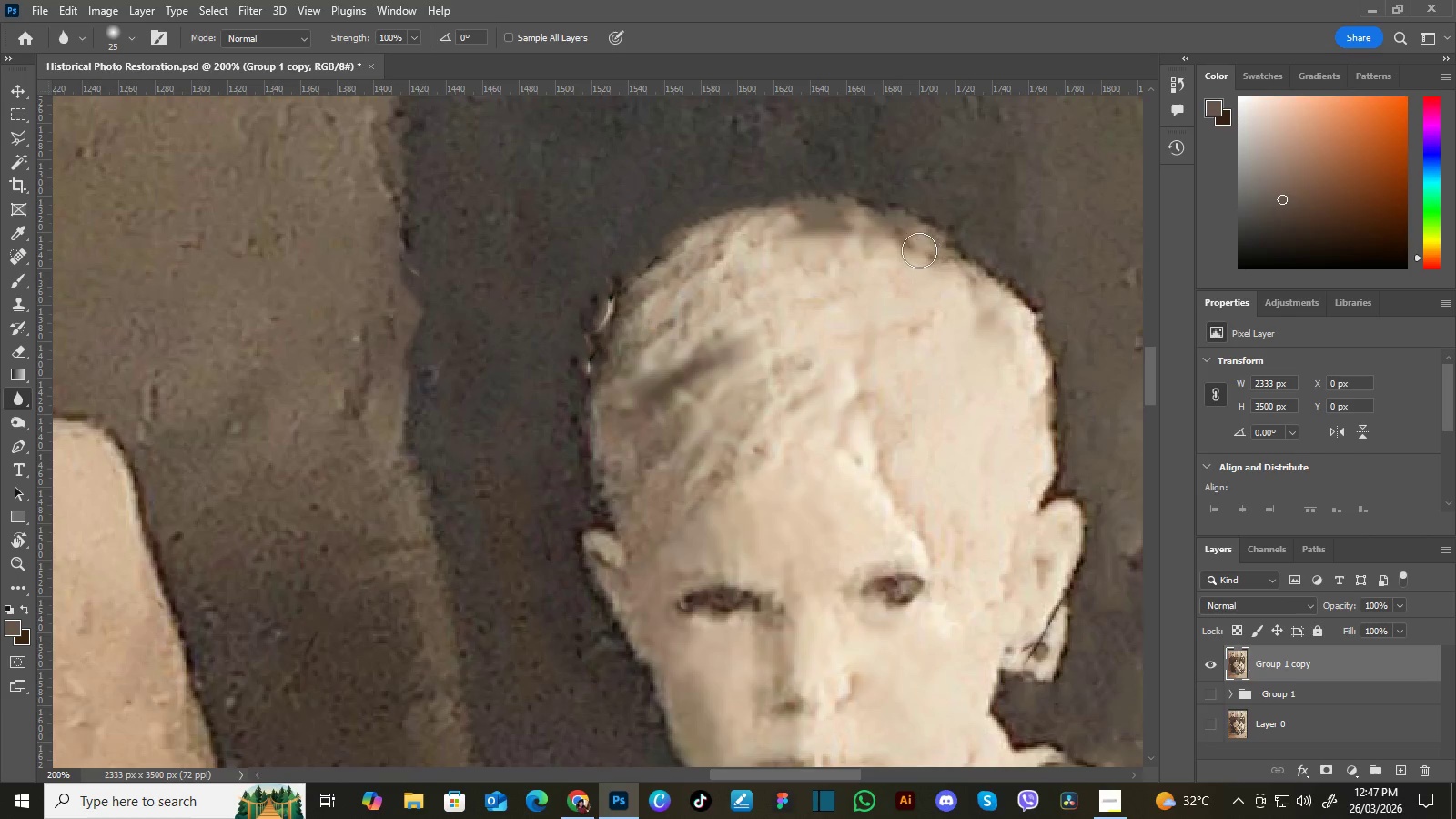 
hold_key(key=Space, duration=0.42)
 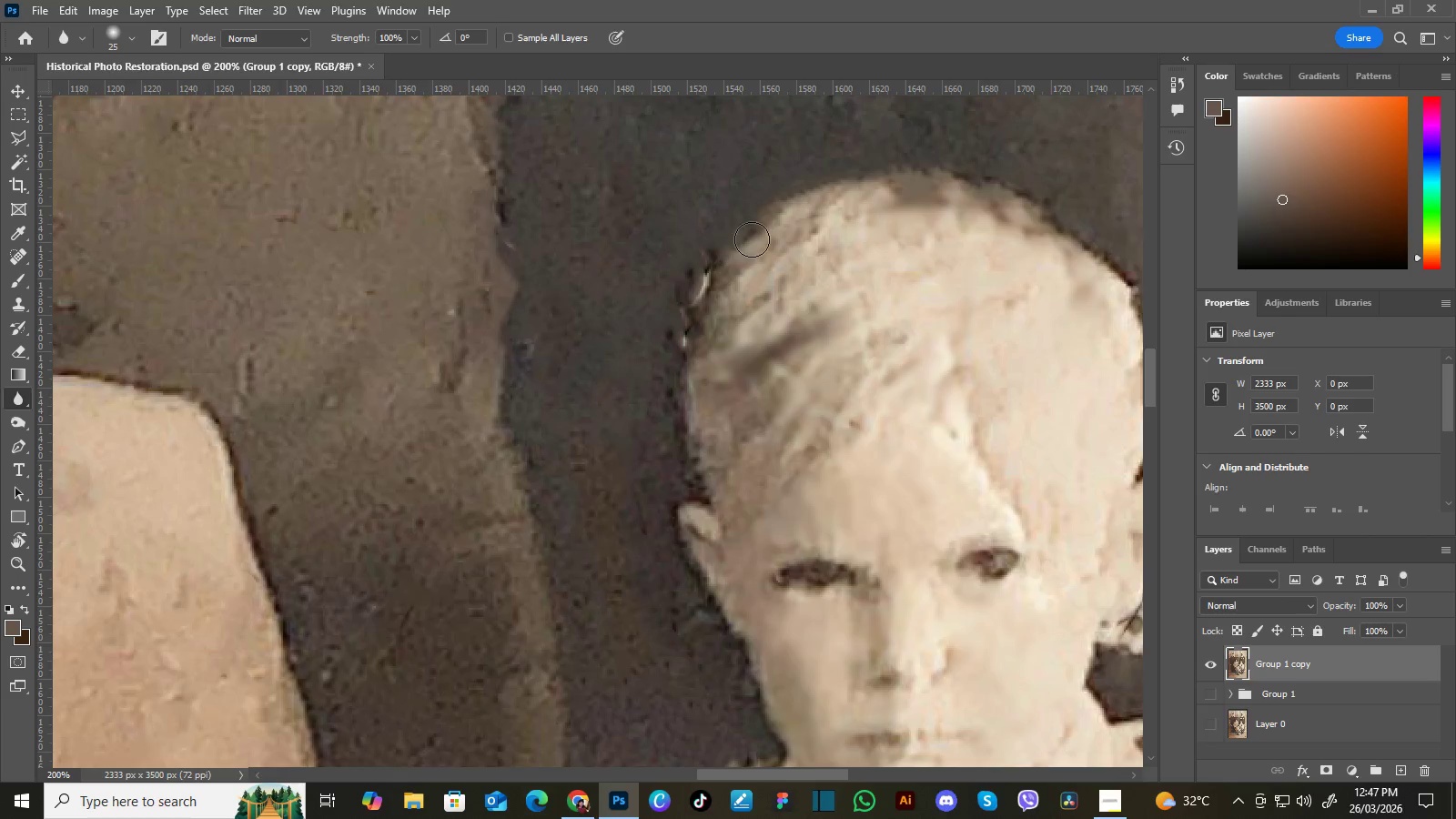 
left_click_drag(start_coordinate=[723, 270], to_coordinate=[818, 244])
 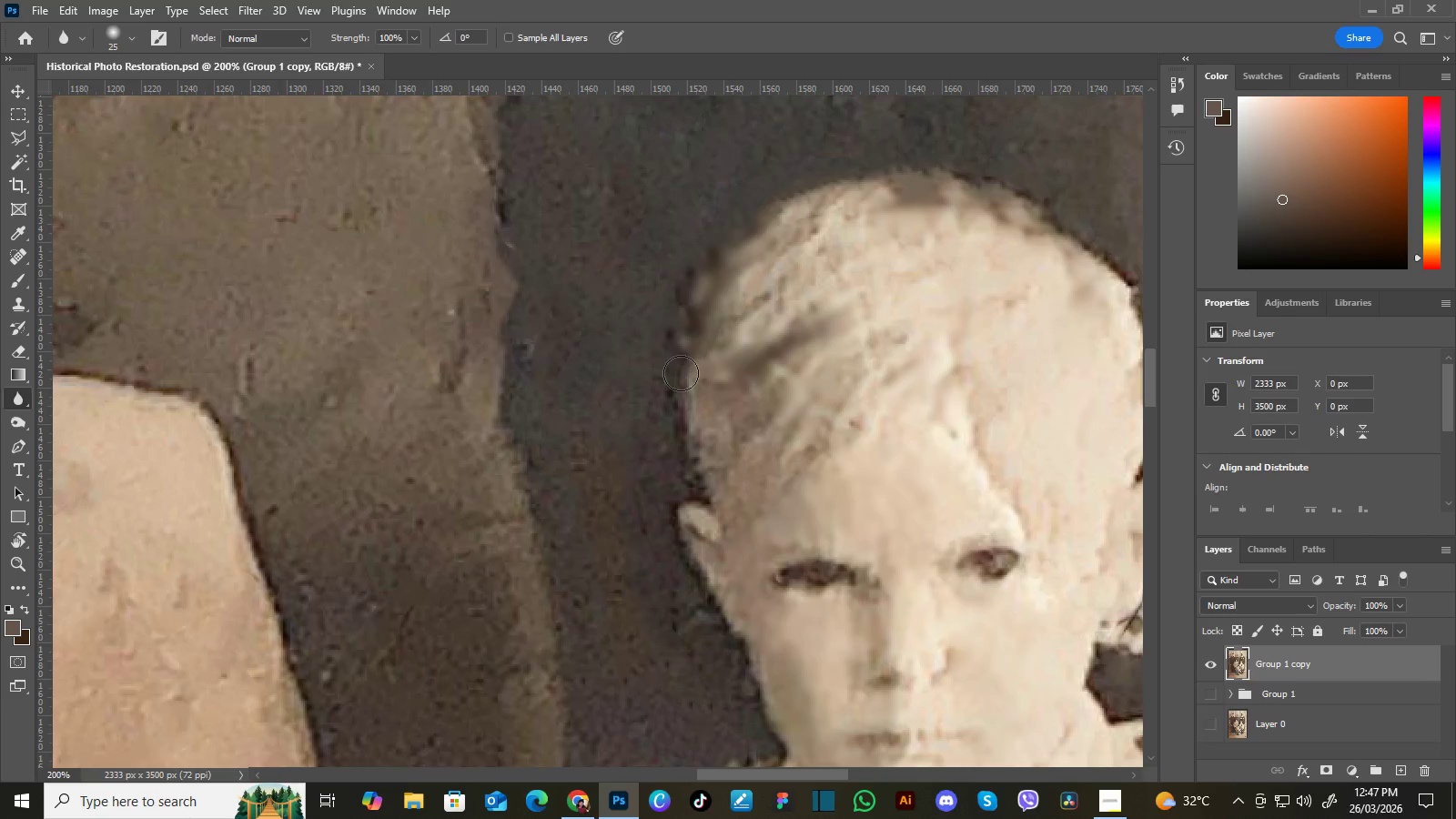 
hold_key(key=Space, duration=1.5)
 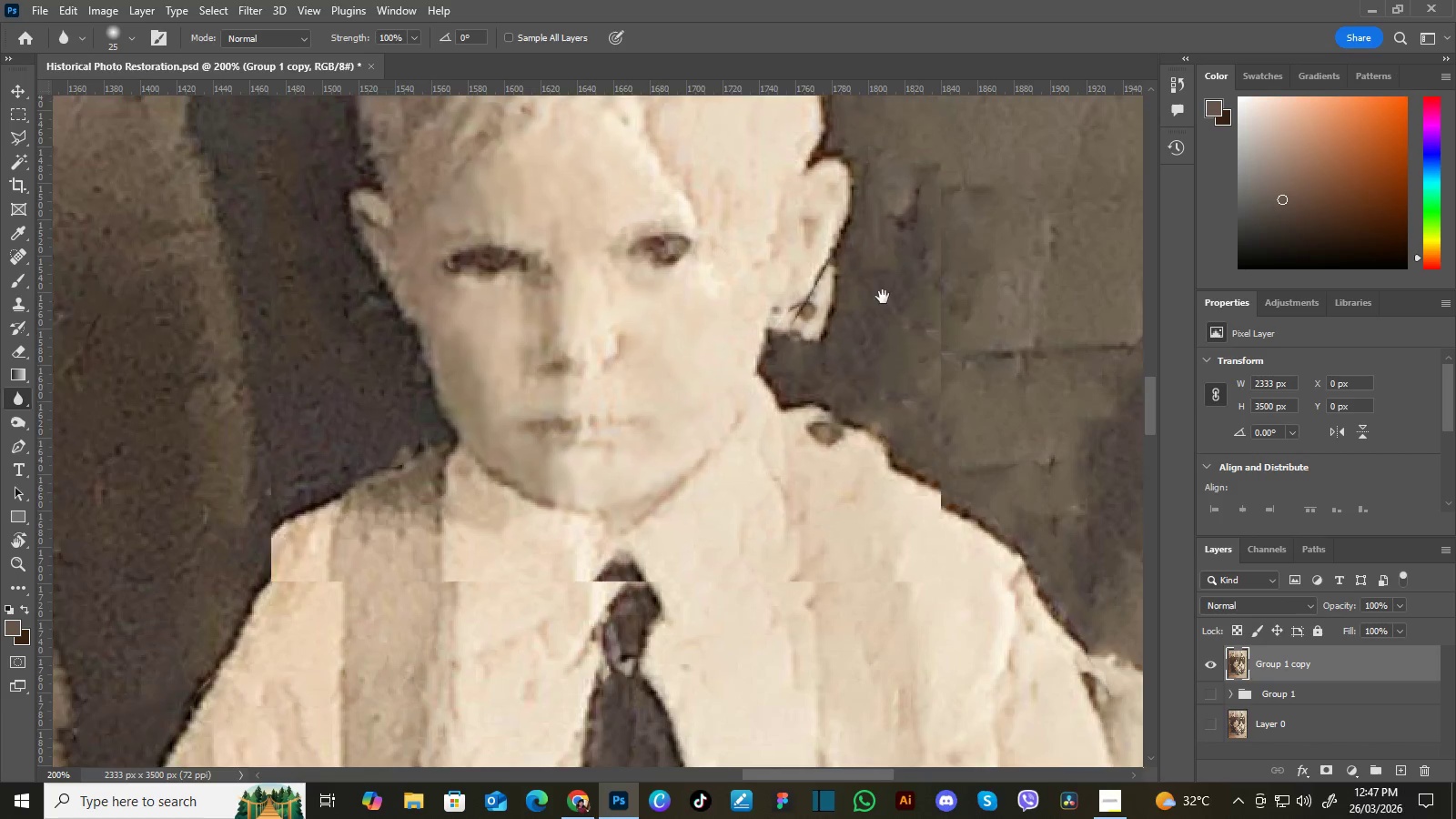 
left_click_drag(start_coordinate=[925, 361], to_coordinate=[784, 273])
 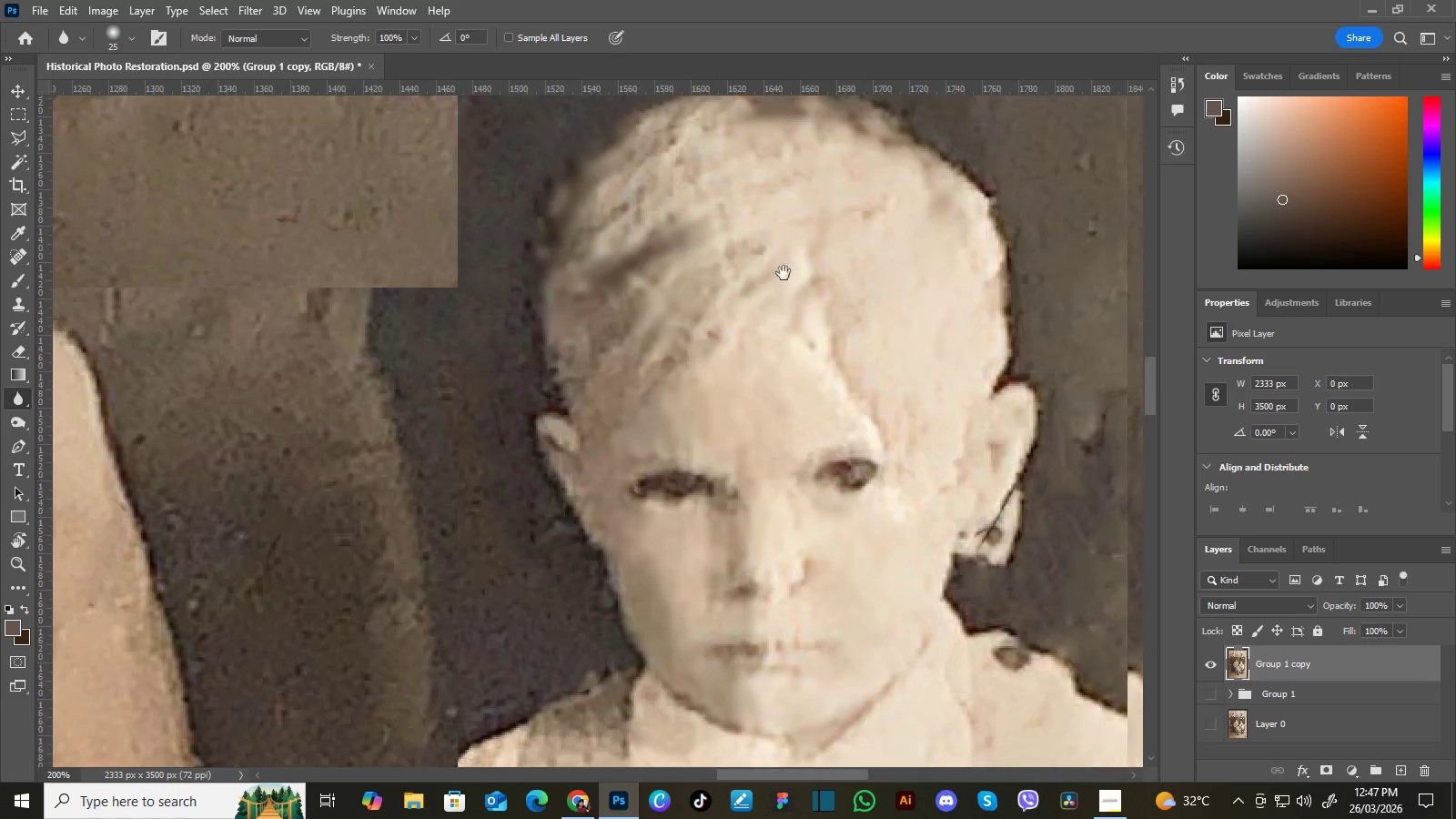 
left_click_drag(start_coordinate=[921, 330], to_coordinate=[835, 285])
 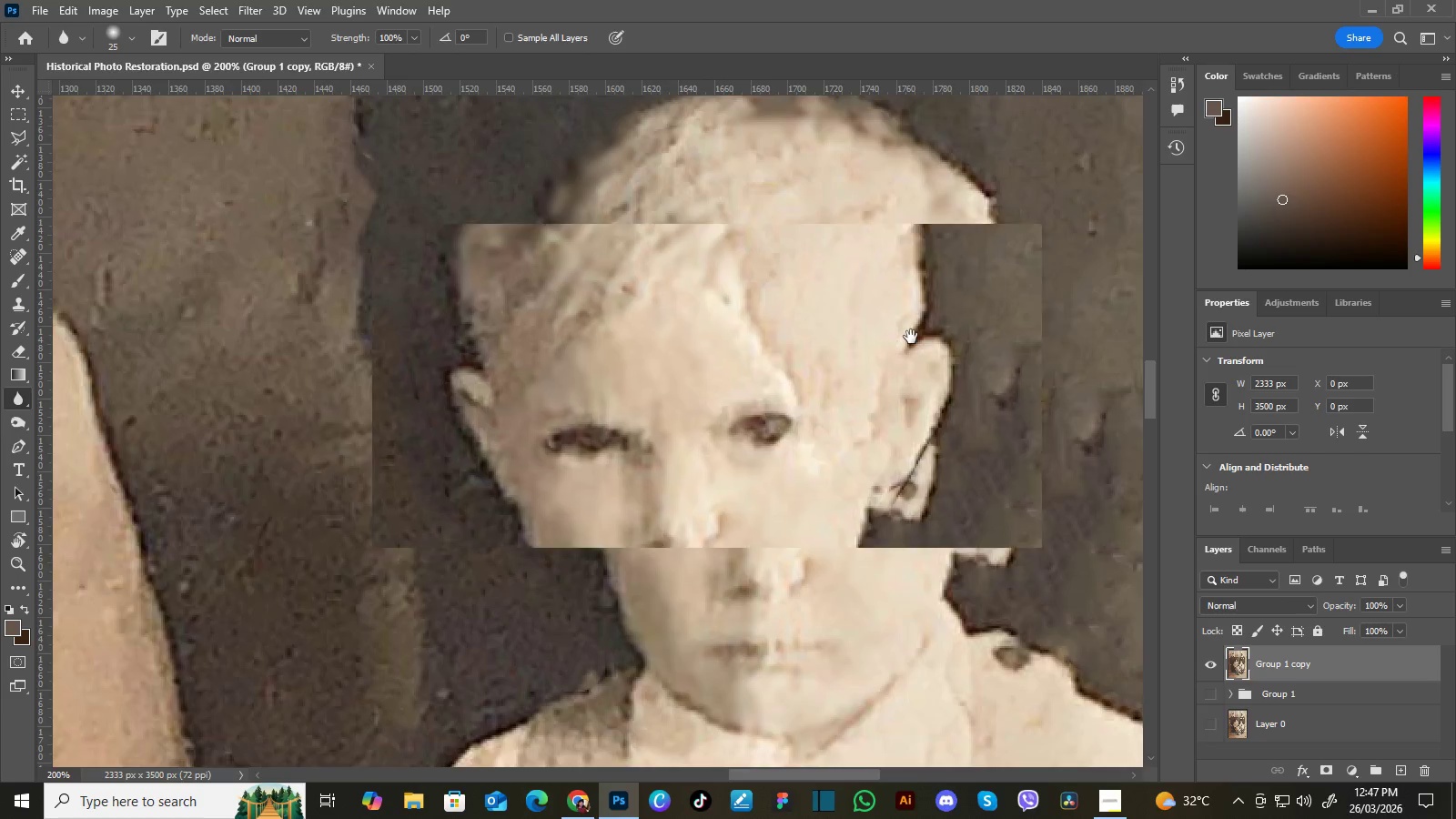 
left_click_drag(start_coordinate=[920, 367], to_coordinate=[865, 312])
 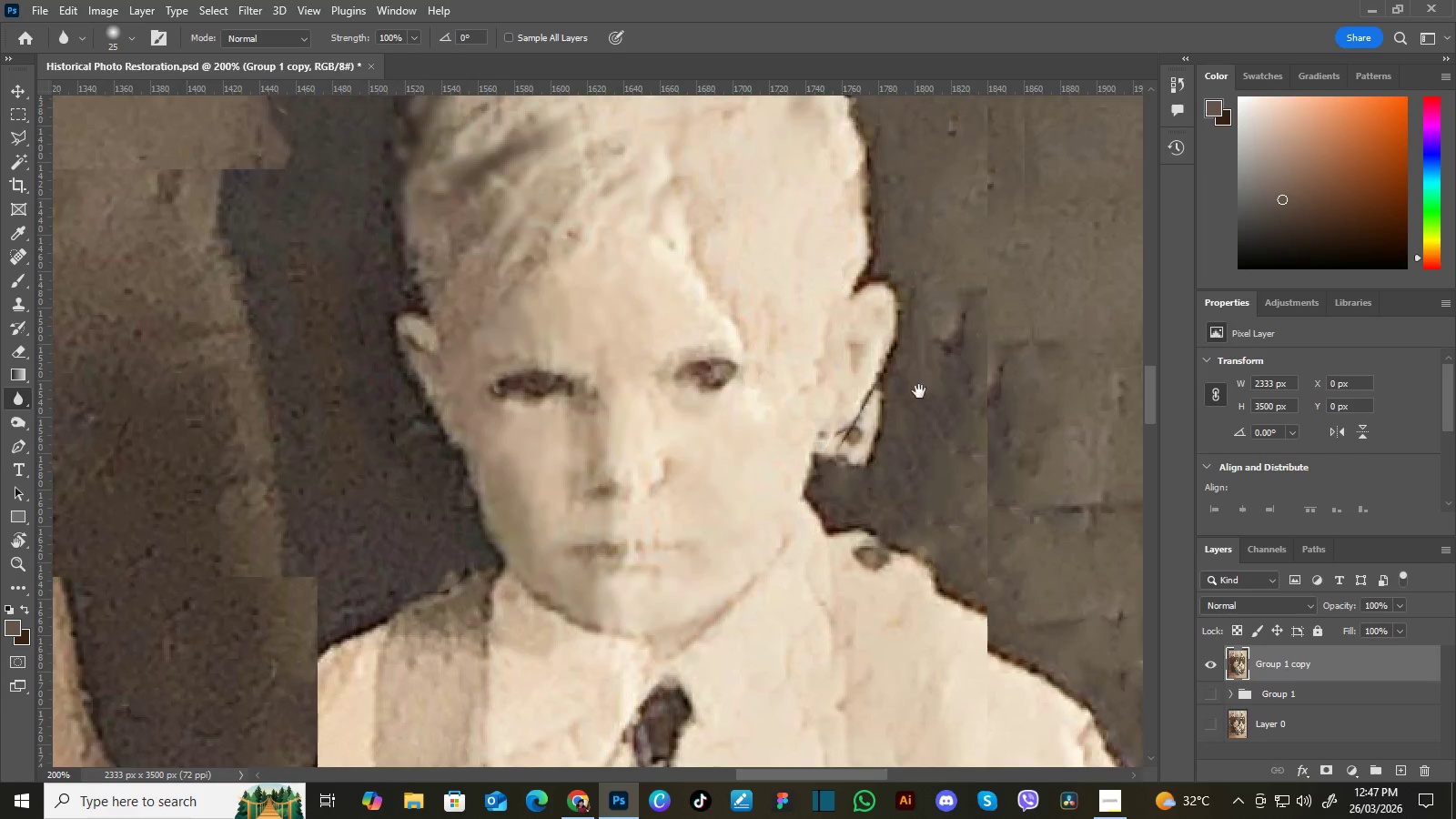 
hold_key(key=Space, duration=1.08)
 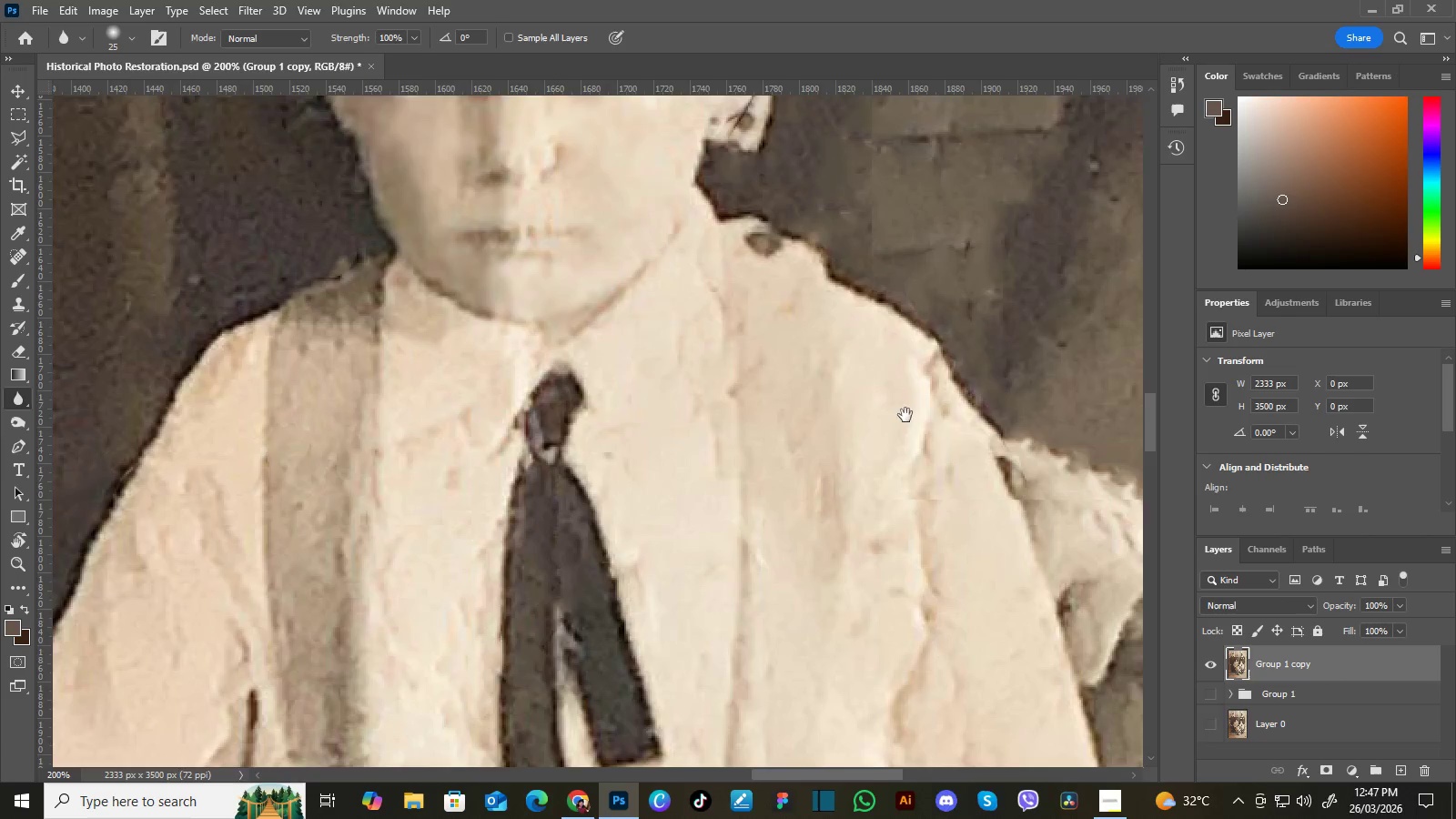 
left_click_drag(start_coordinate=[919, 391], to_coordinate=[888, 289])
 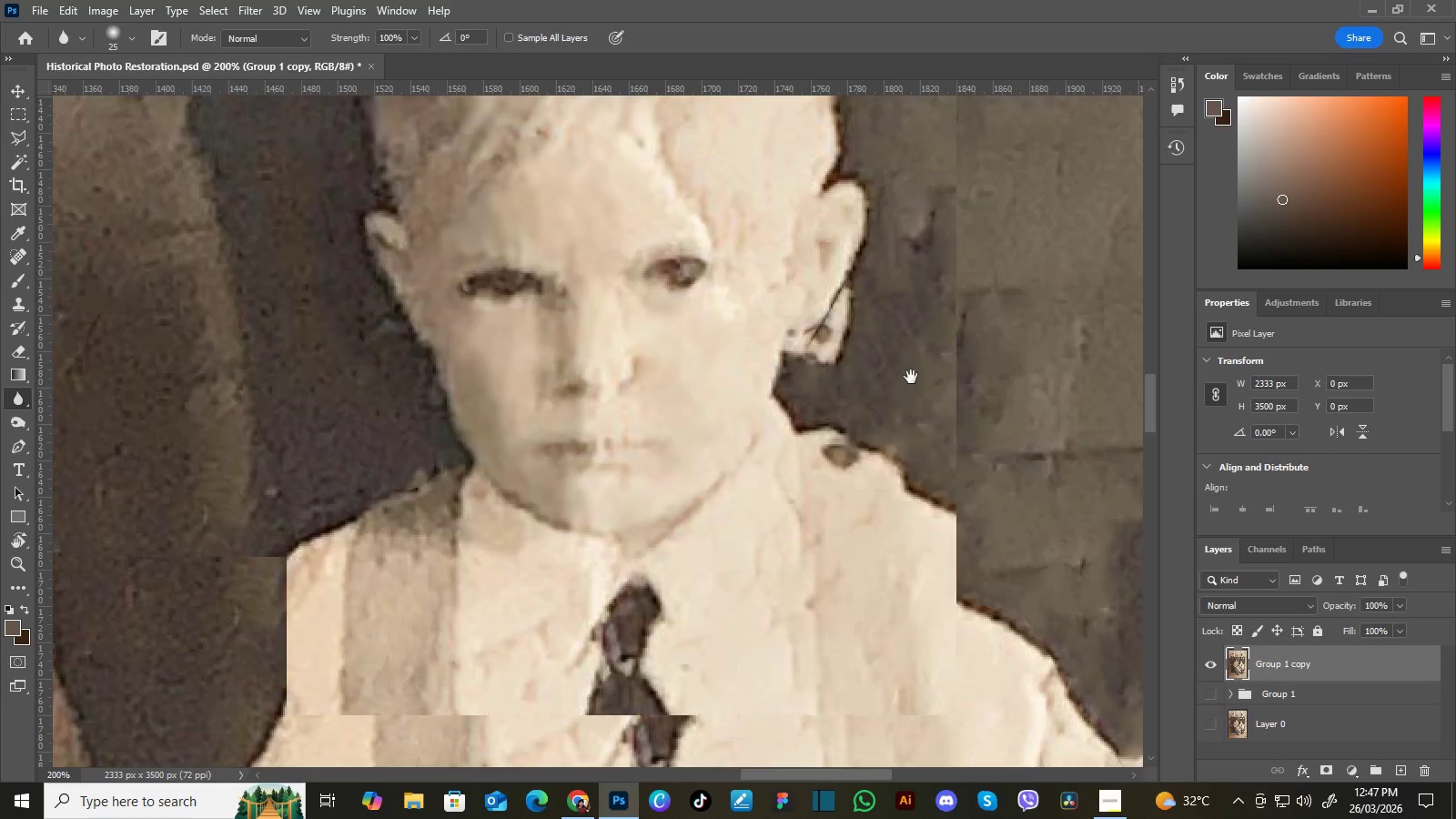 
left_click_drag(start_coordinate=[915, 403], to_coordinate=[883, 297])
 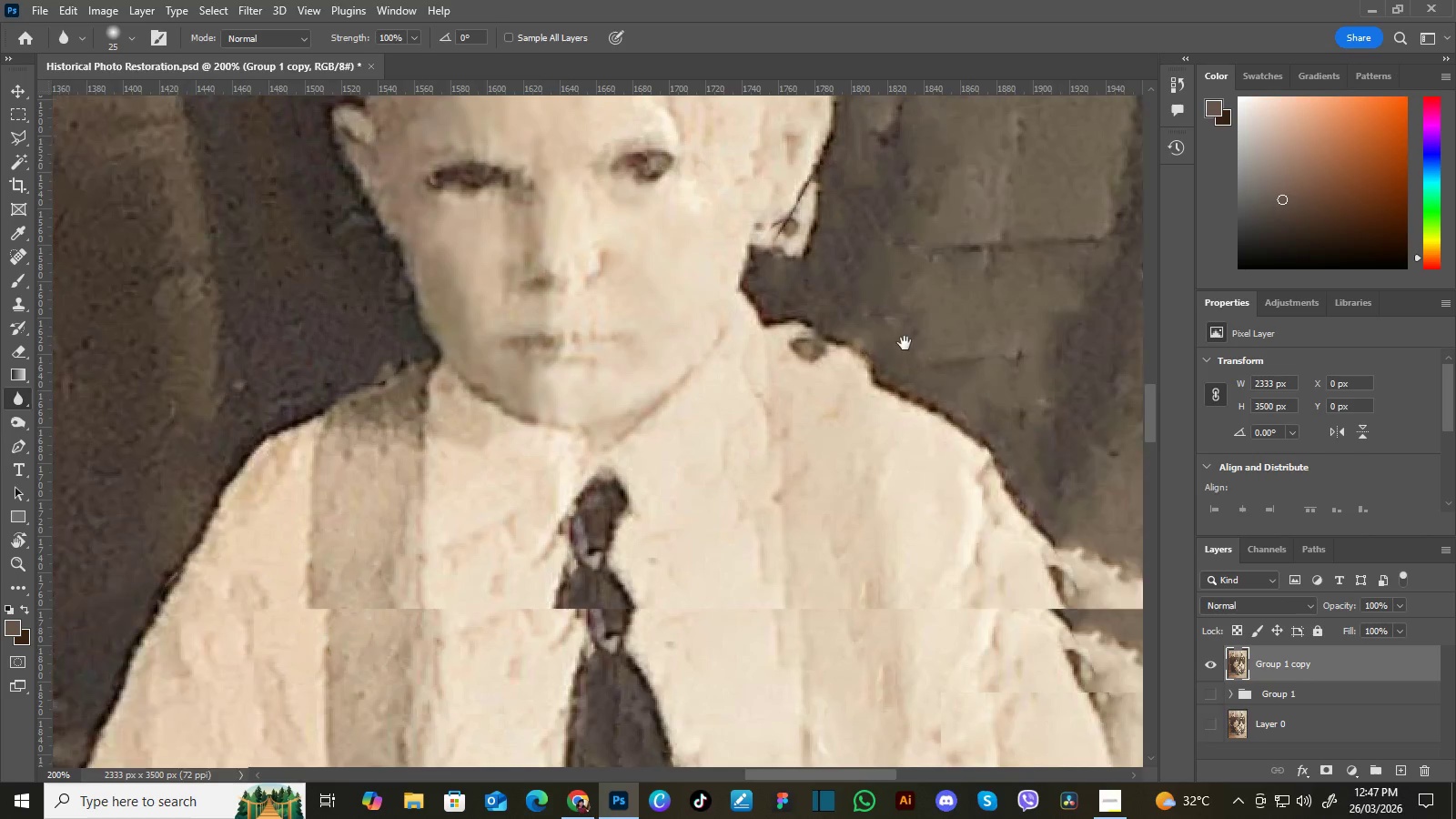 
left_click_drag(start_coordinate=[934, 415], to_coordinate=[889, 309])
 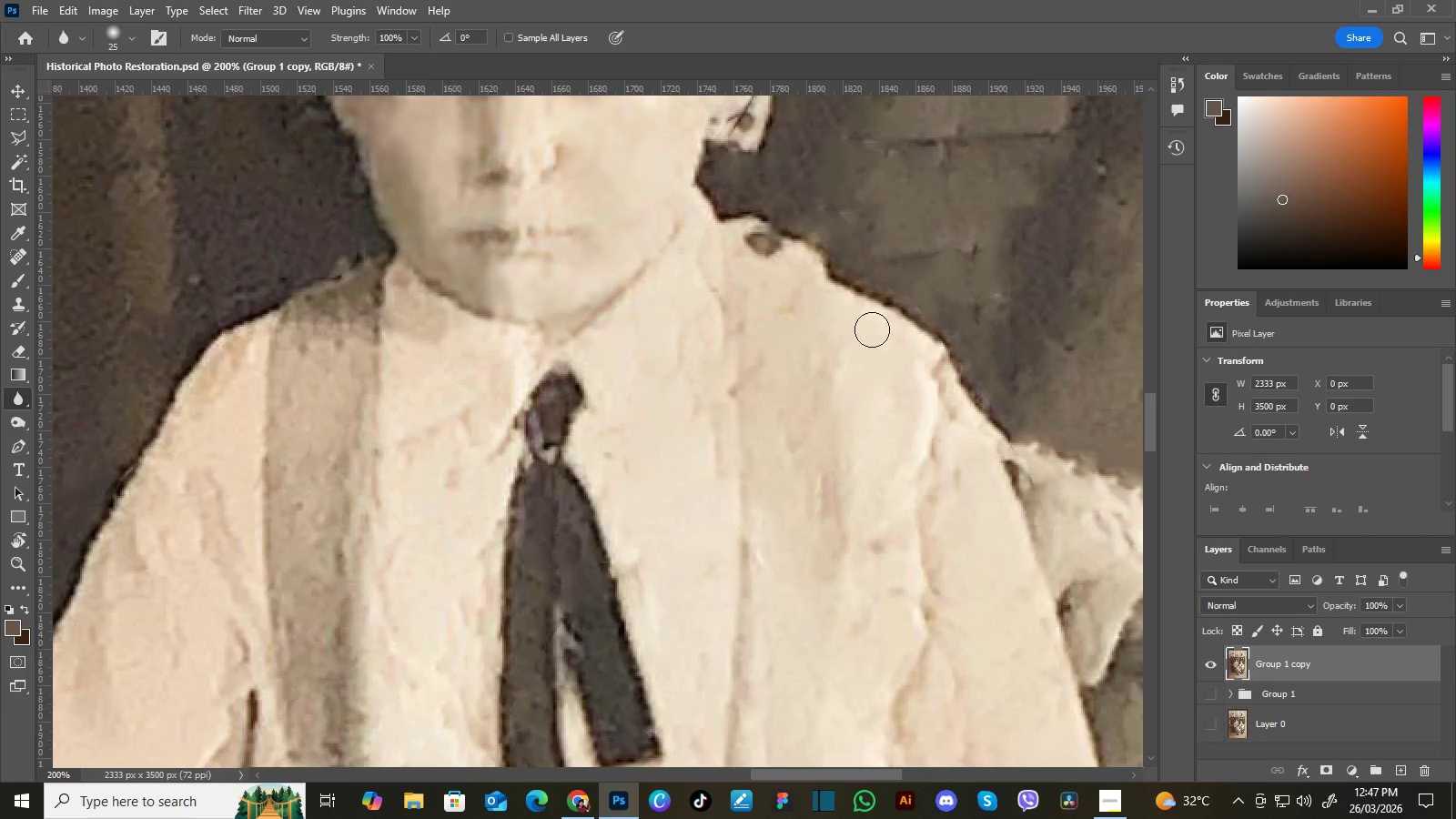 
hold_key(key=Space, duration=1.52)
 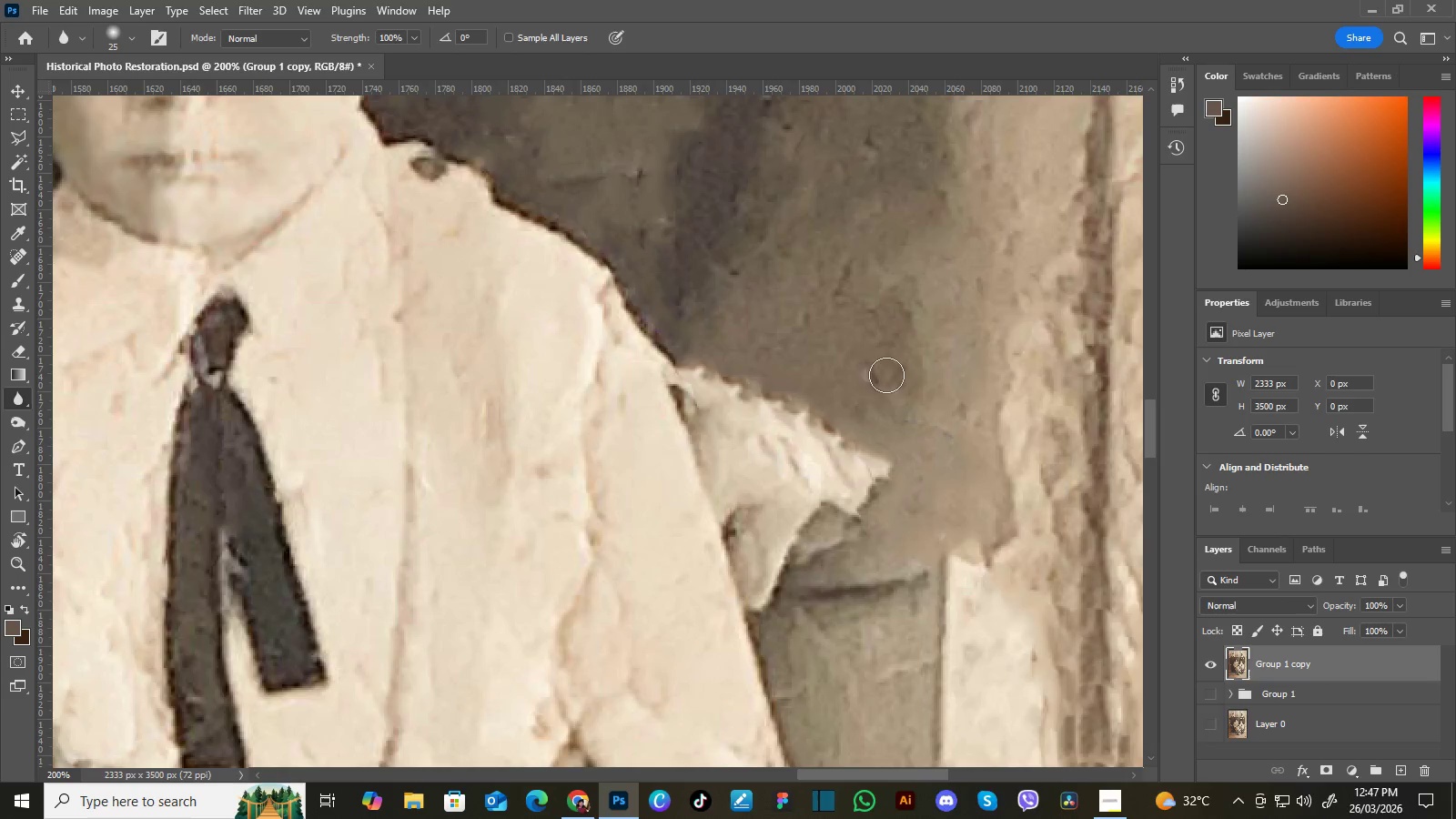 
left_click_drag(start_coordinate=[913, 420], to_coordinate=[822, 336])
 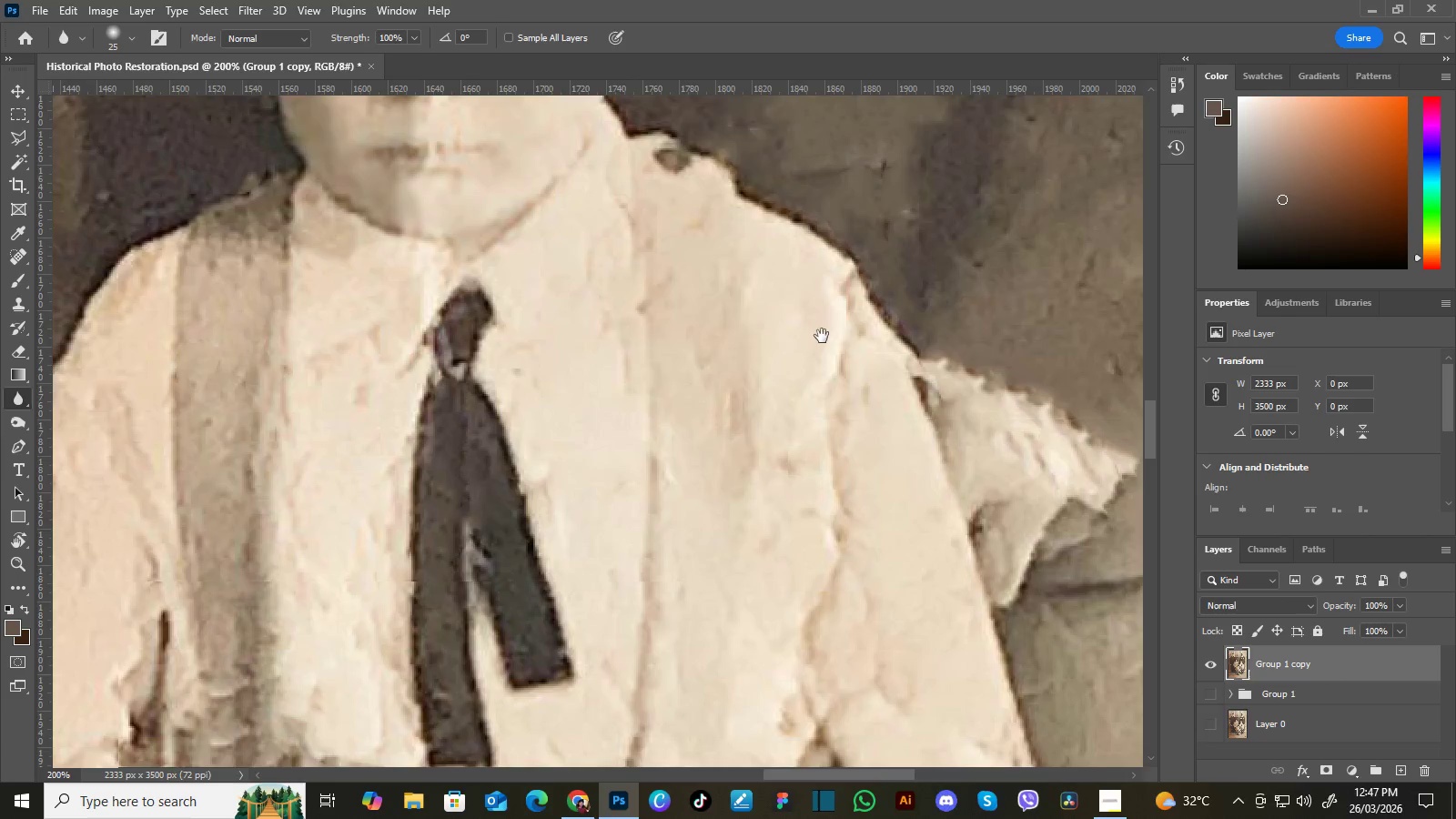 
left_click_drag(start_coordinate=[931, 377], to_coordinate=[817, 359])
 